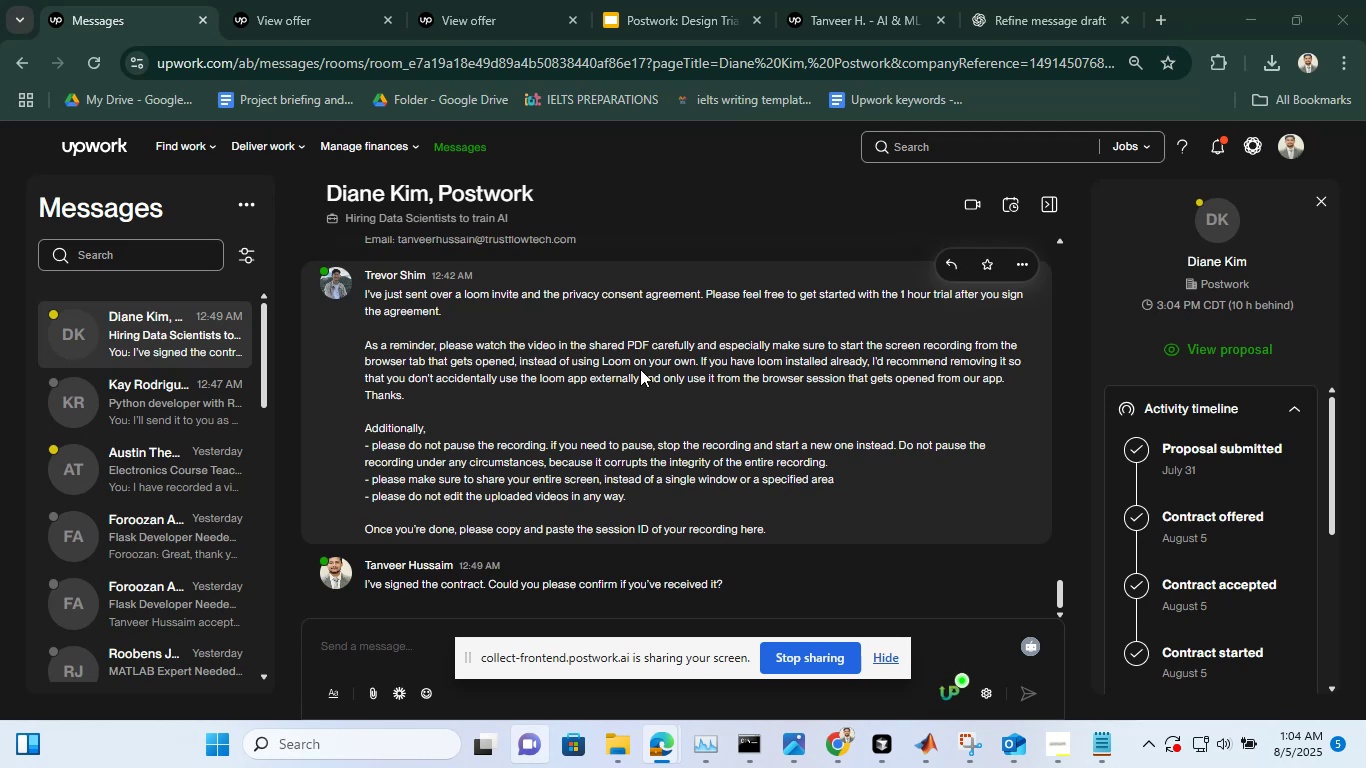 
scroll: coordinate [640, 367], scroll_direction: up, amount: 4.0
 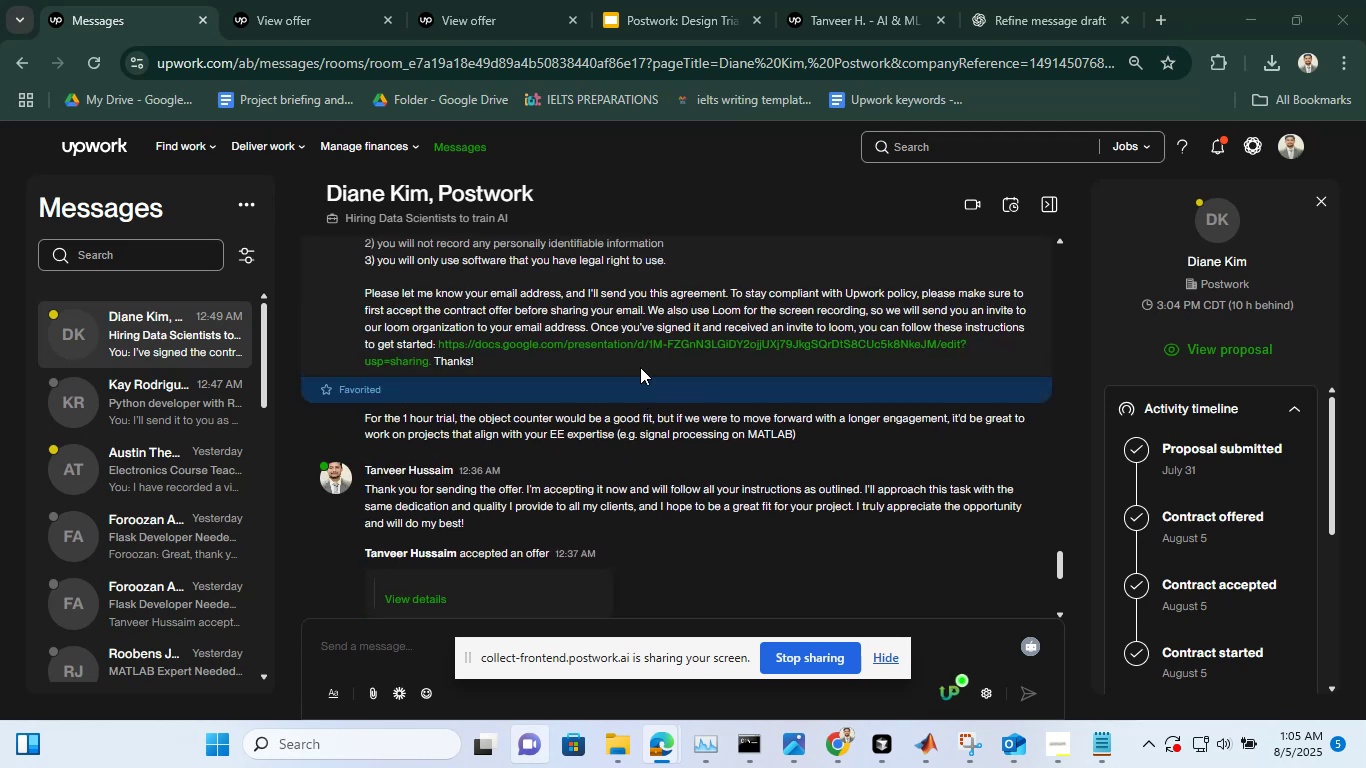 
scroll: coordinate [640, 367], scroll_direction: down, amount: 1.0
 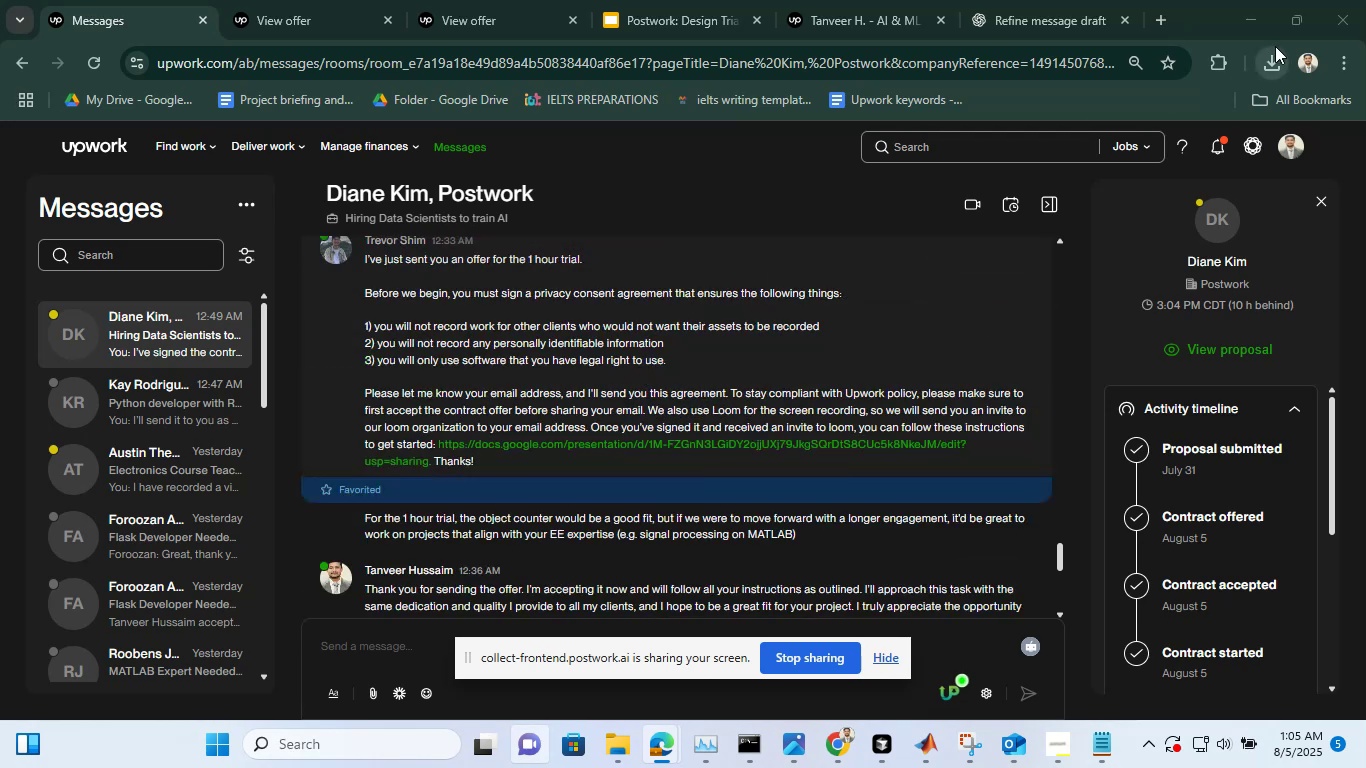 
left_click([1274, 55])
 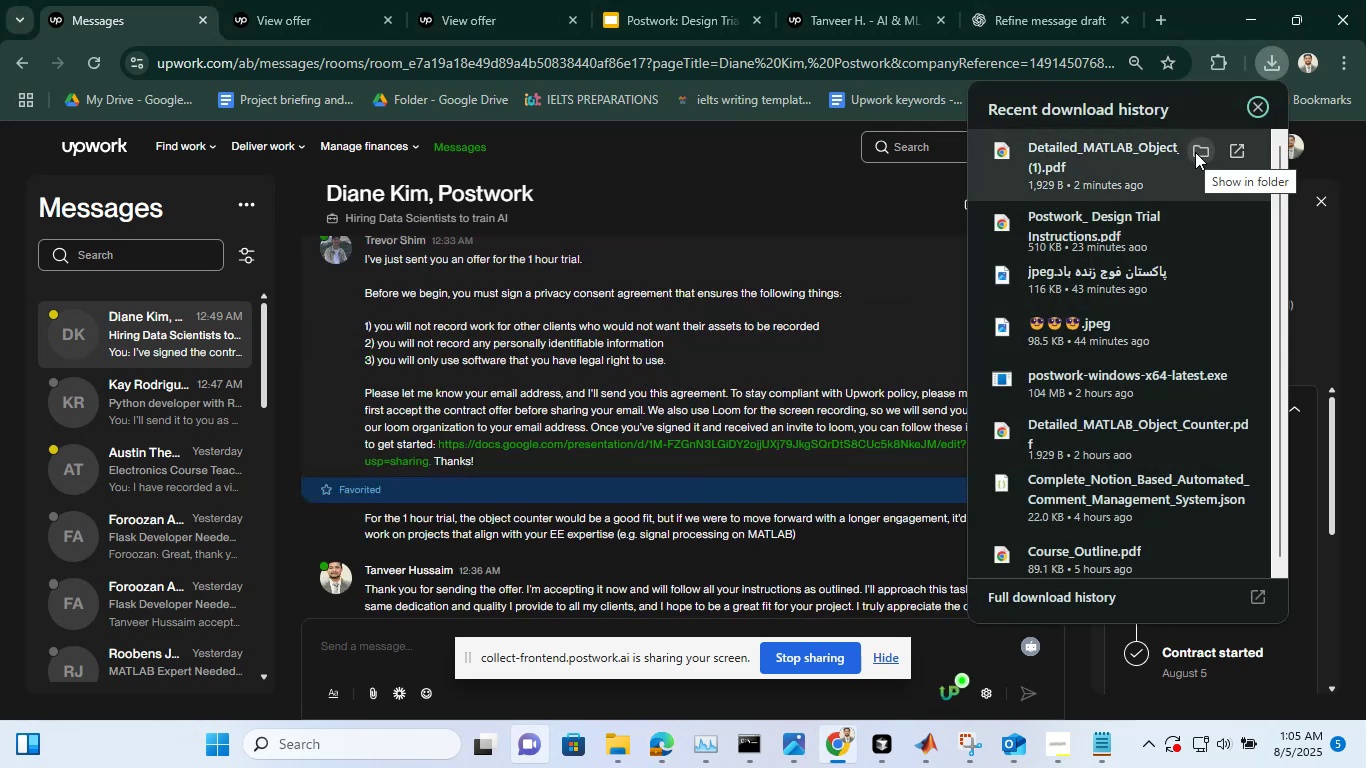 
left_click([1196, 152])
 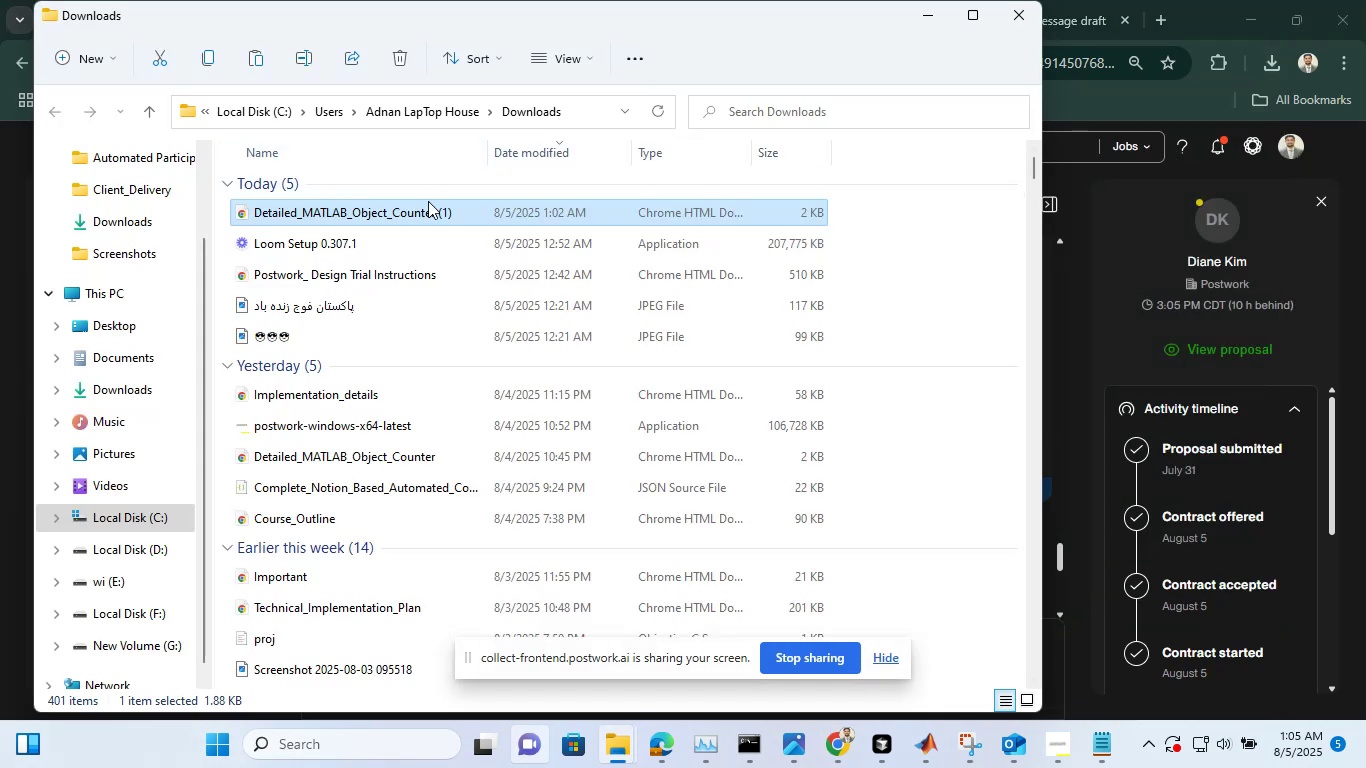 
right_click([428, 201])
 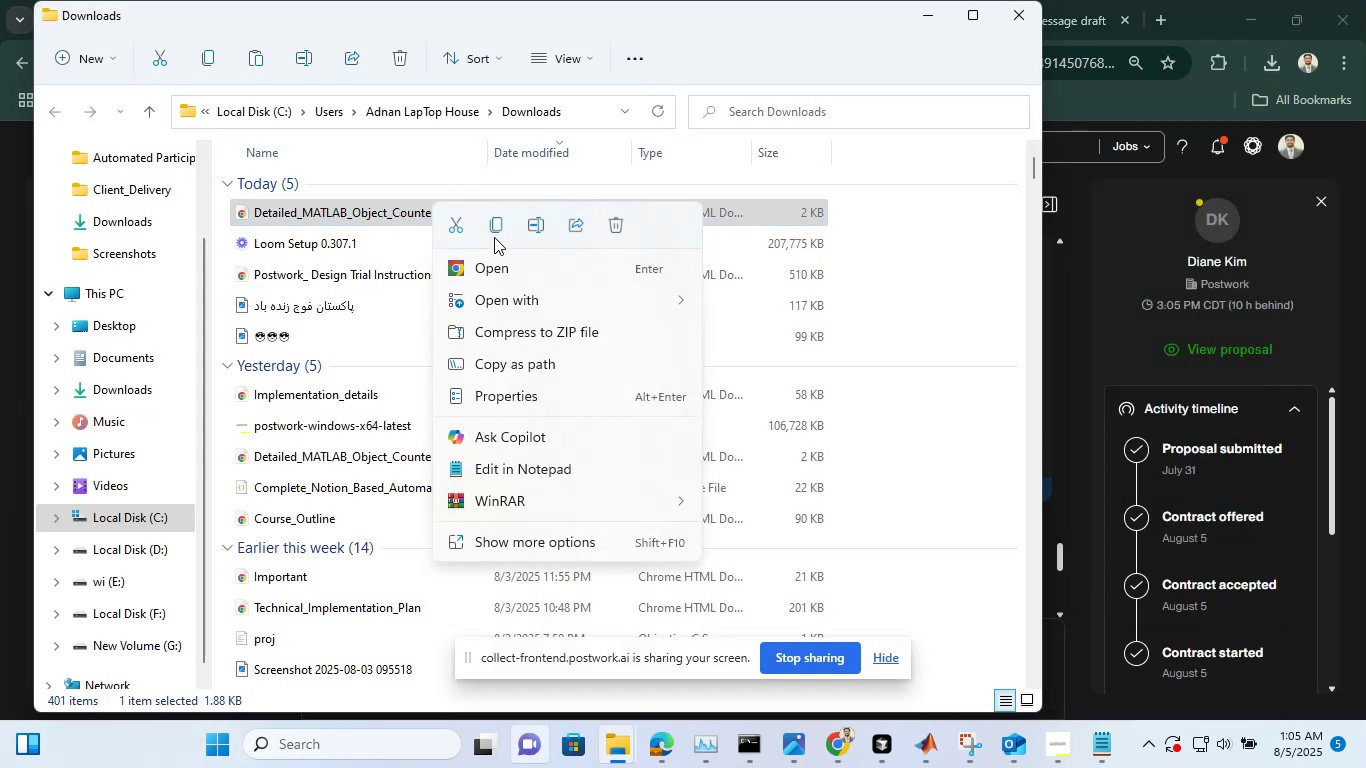 
left_click([496, 226])
 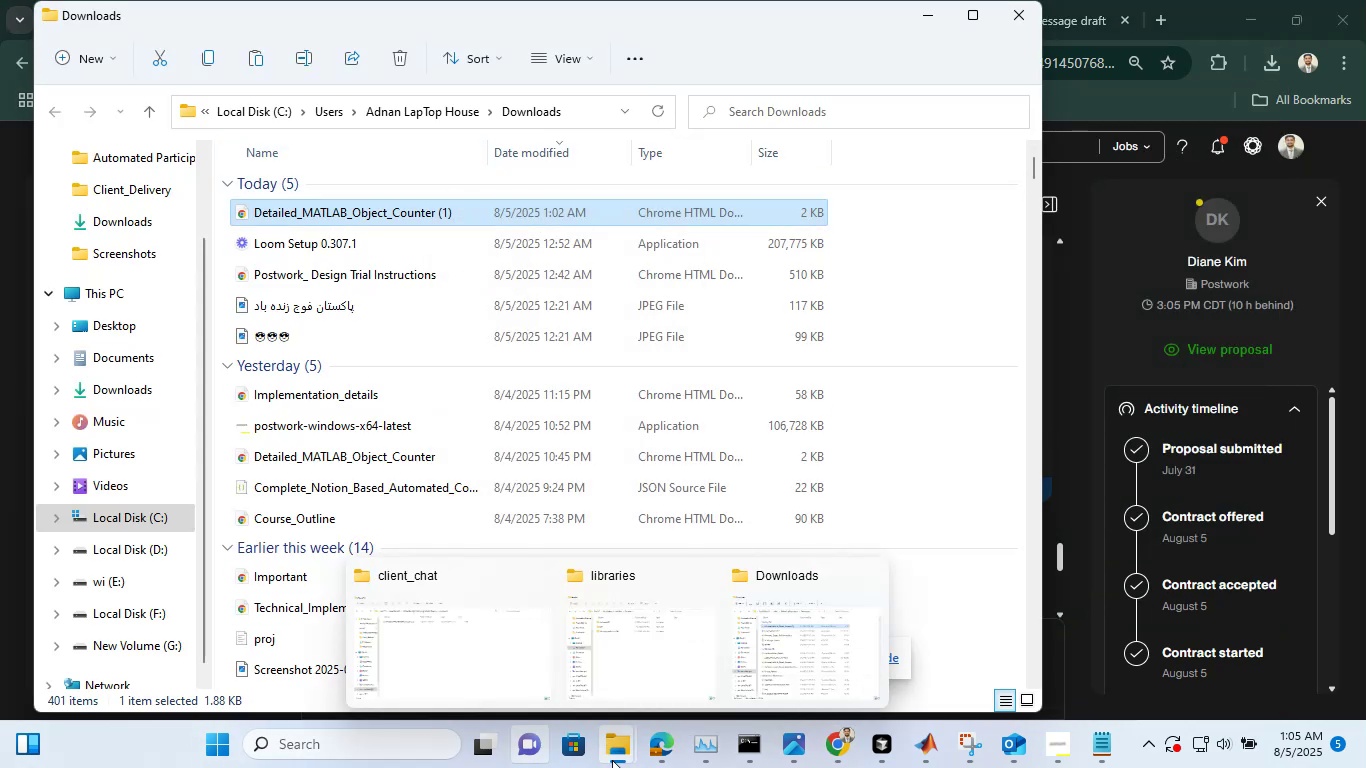 
left_click([612, 760])
 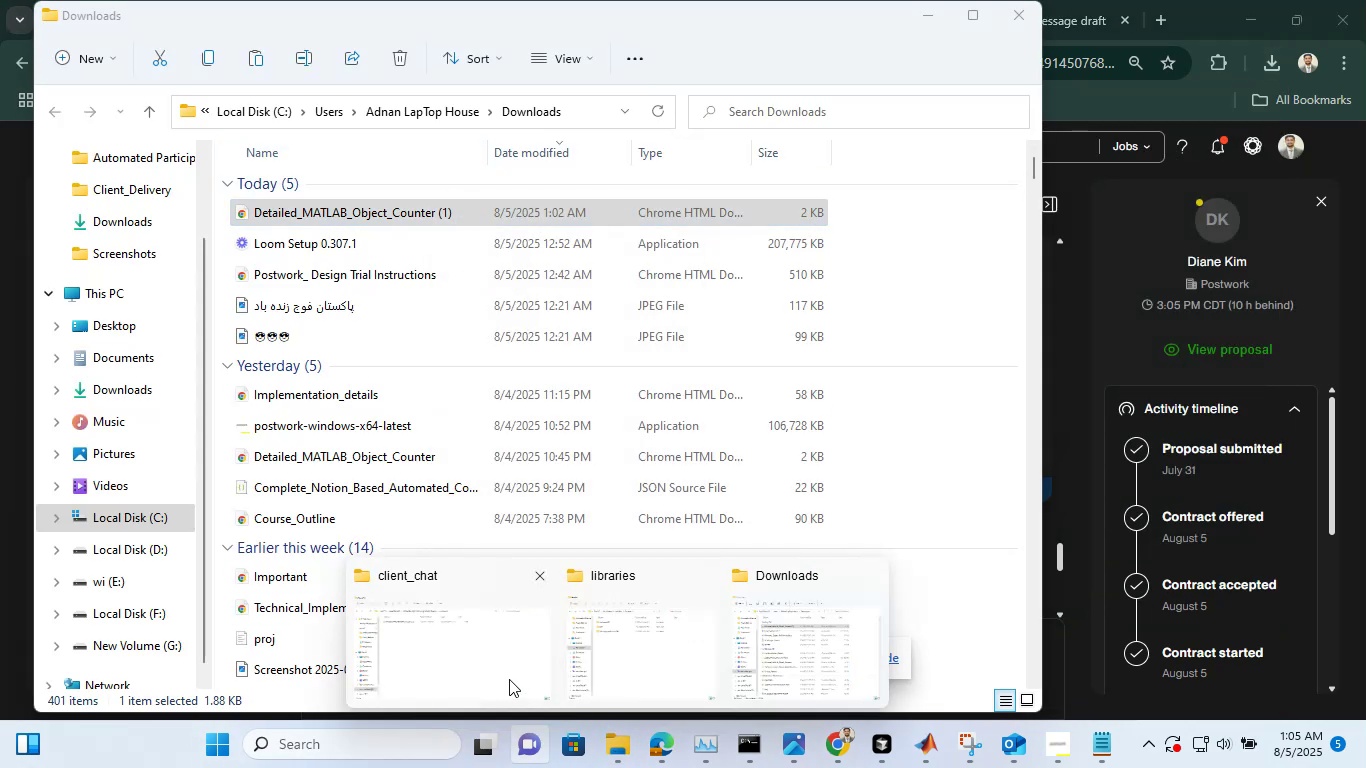 
left_click([509, 679])
 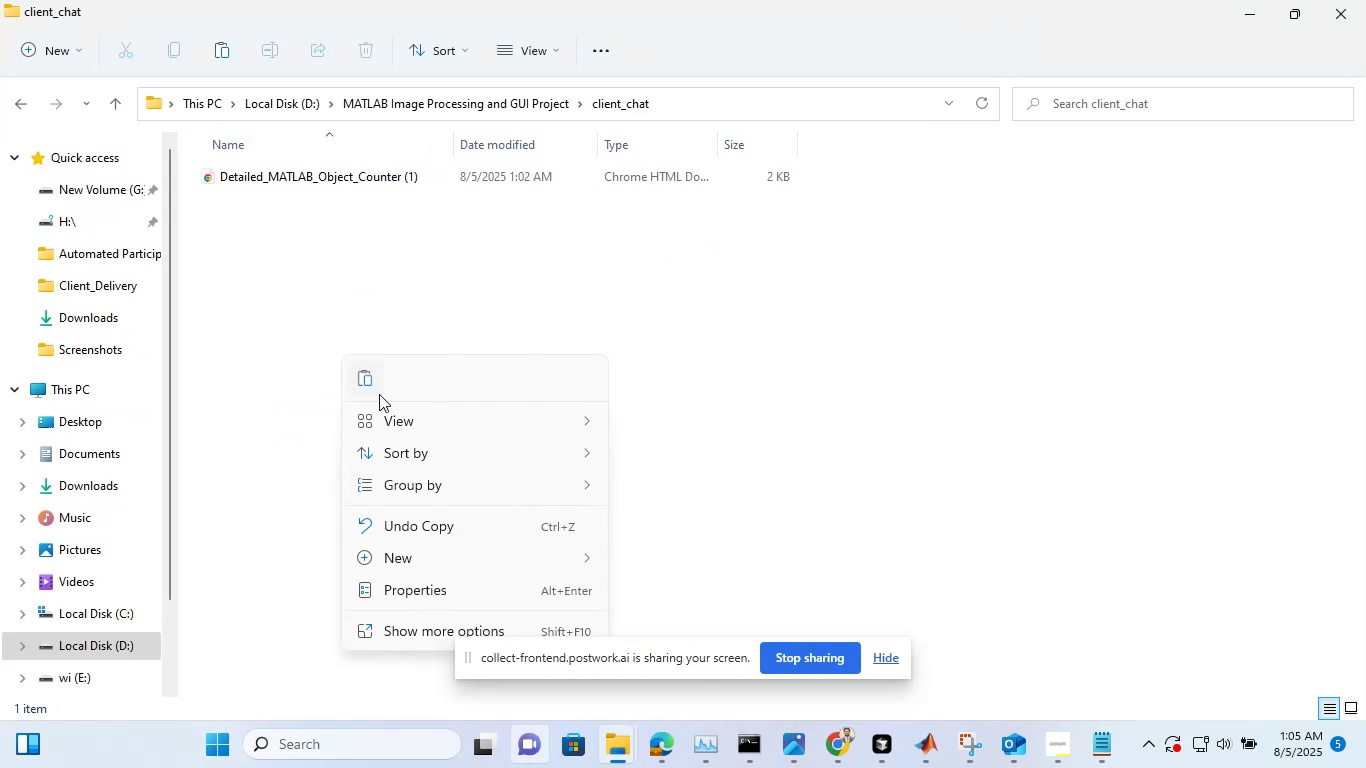 
left_click([374, 384])
 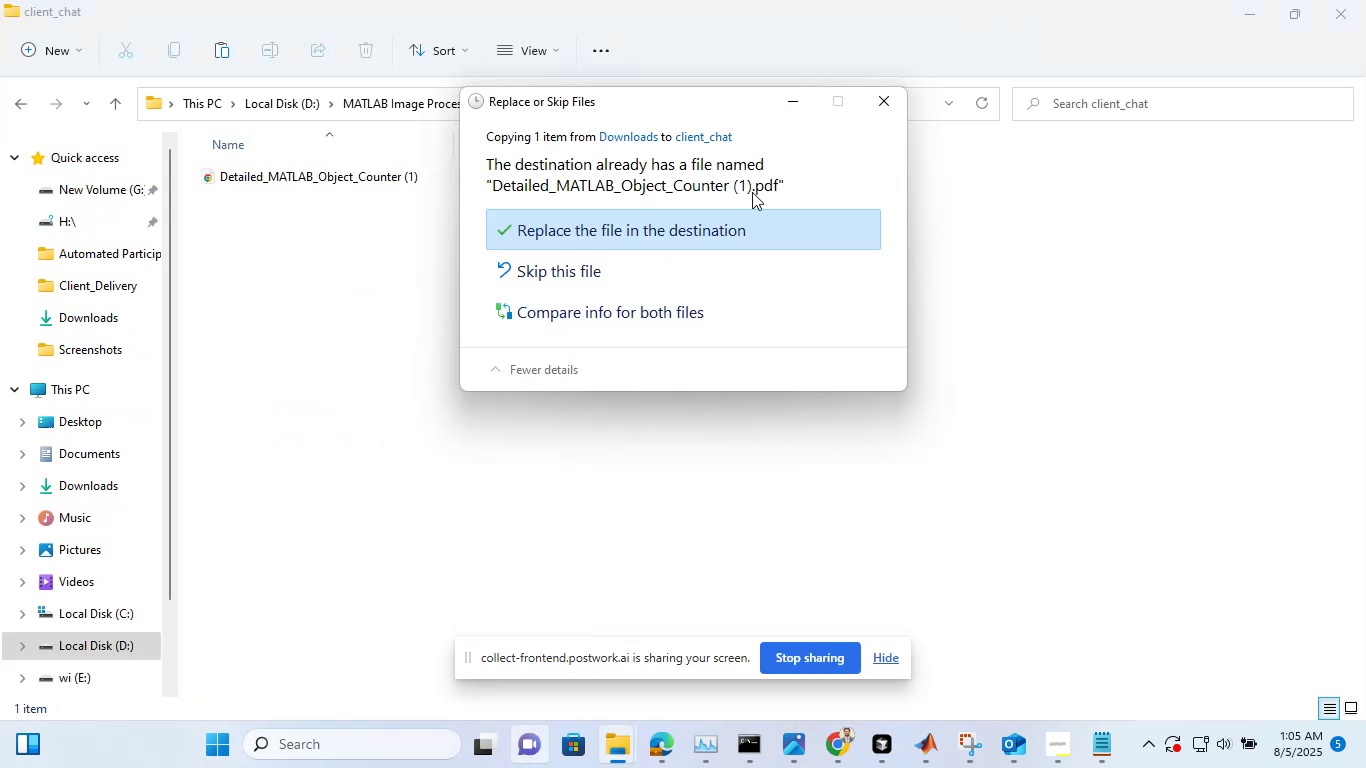 
left_click([879, 104])
 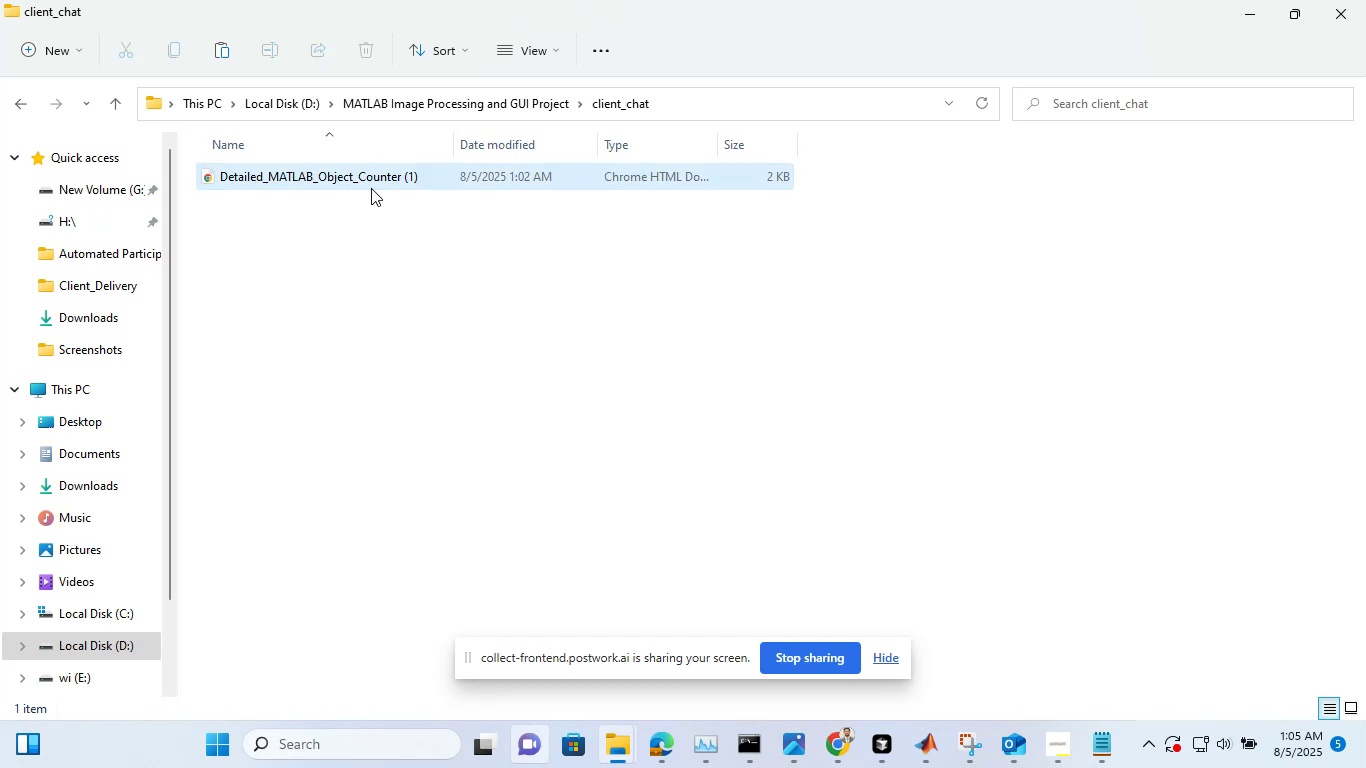 
right_click([371, 181])
 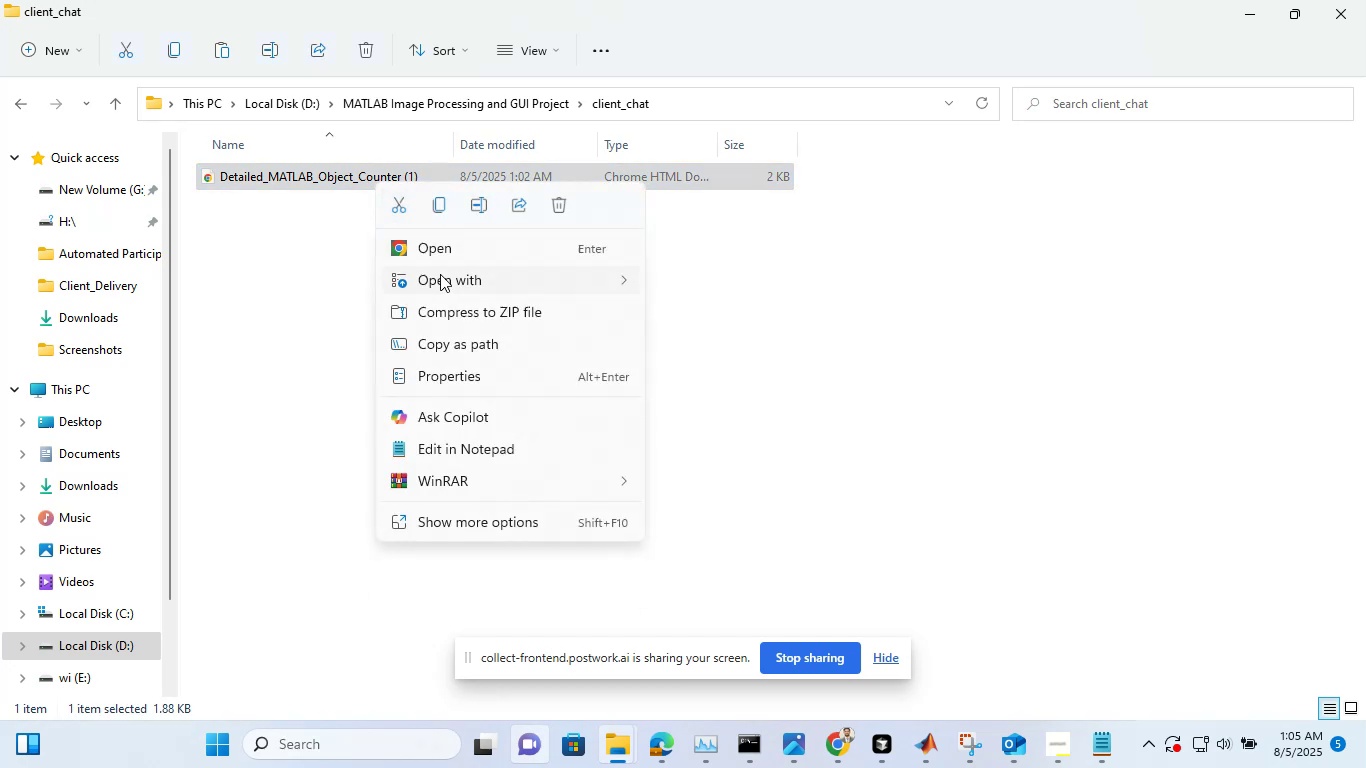 
left_click([441, 275])
 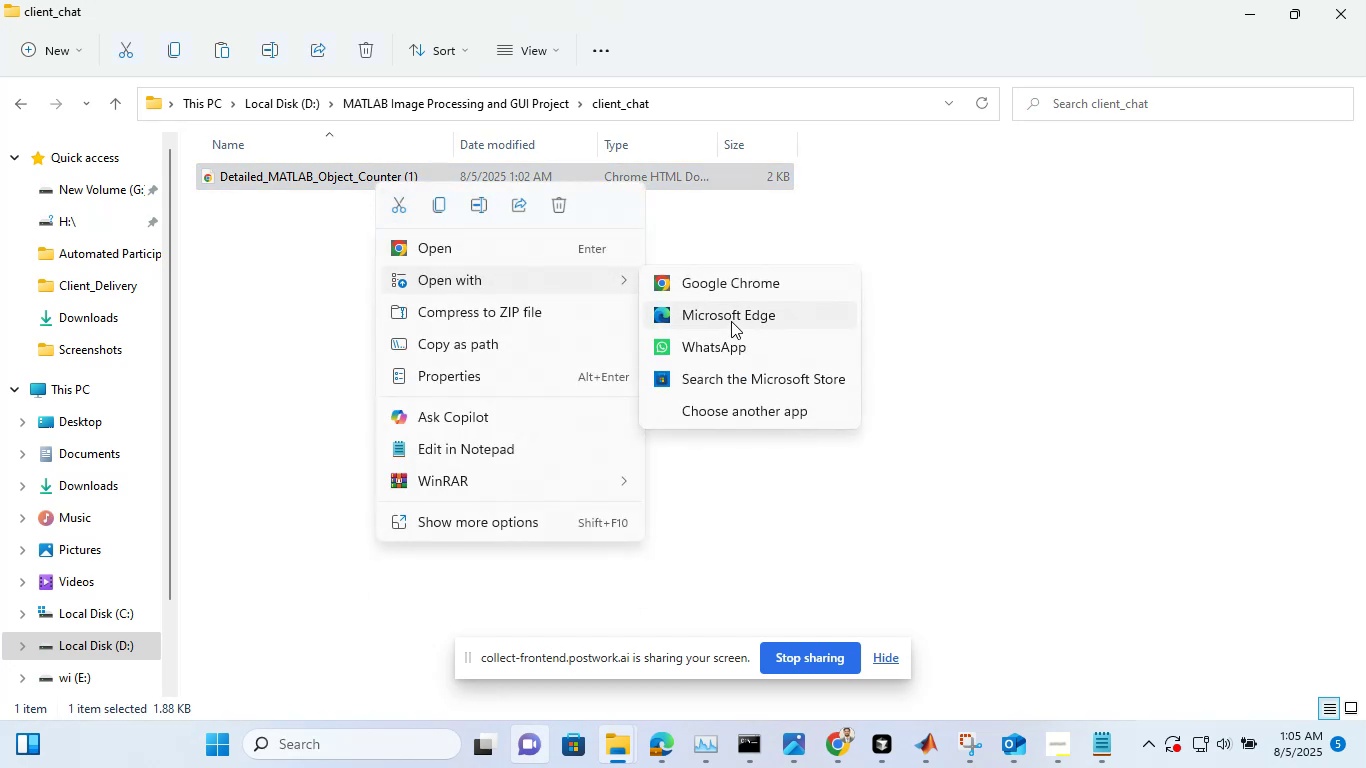 
left_click([731, 320])
 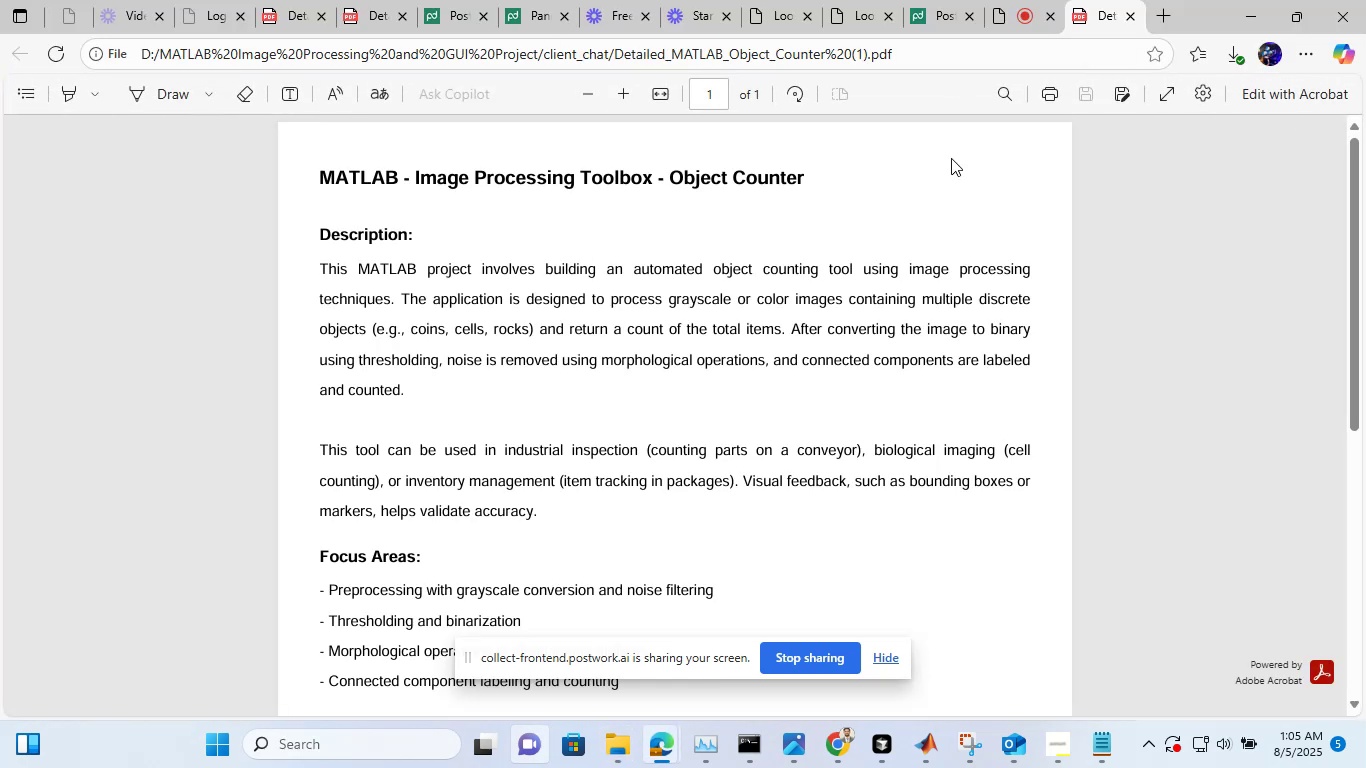 
left_click([183, 99])
 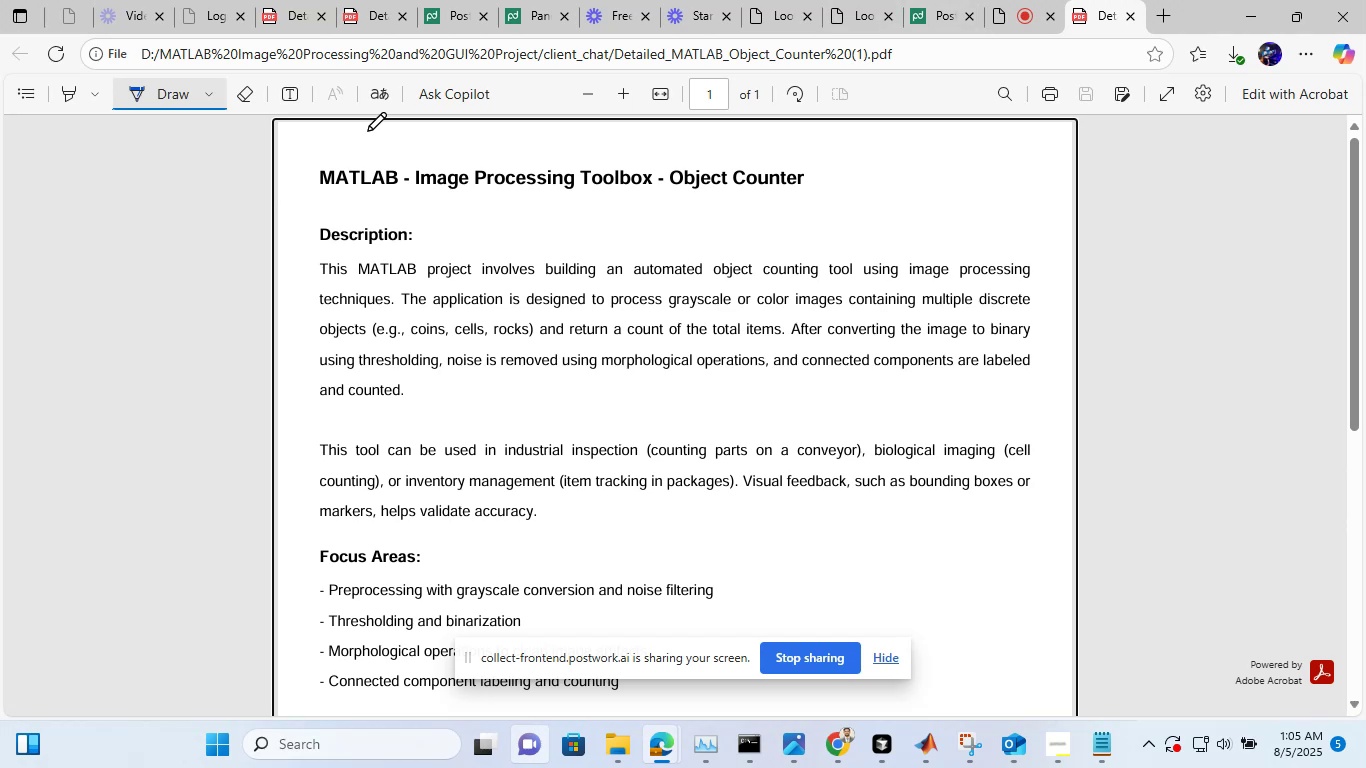 
left_click_drag(start_coordinate=[300, 144], to_coordinate=[304, 183])
 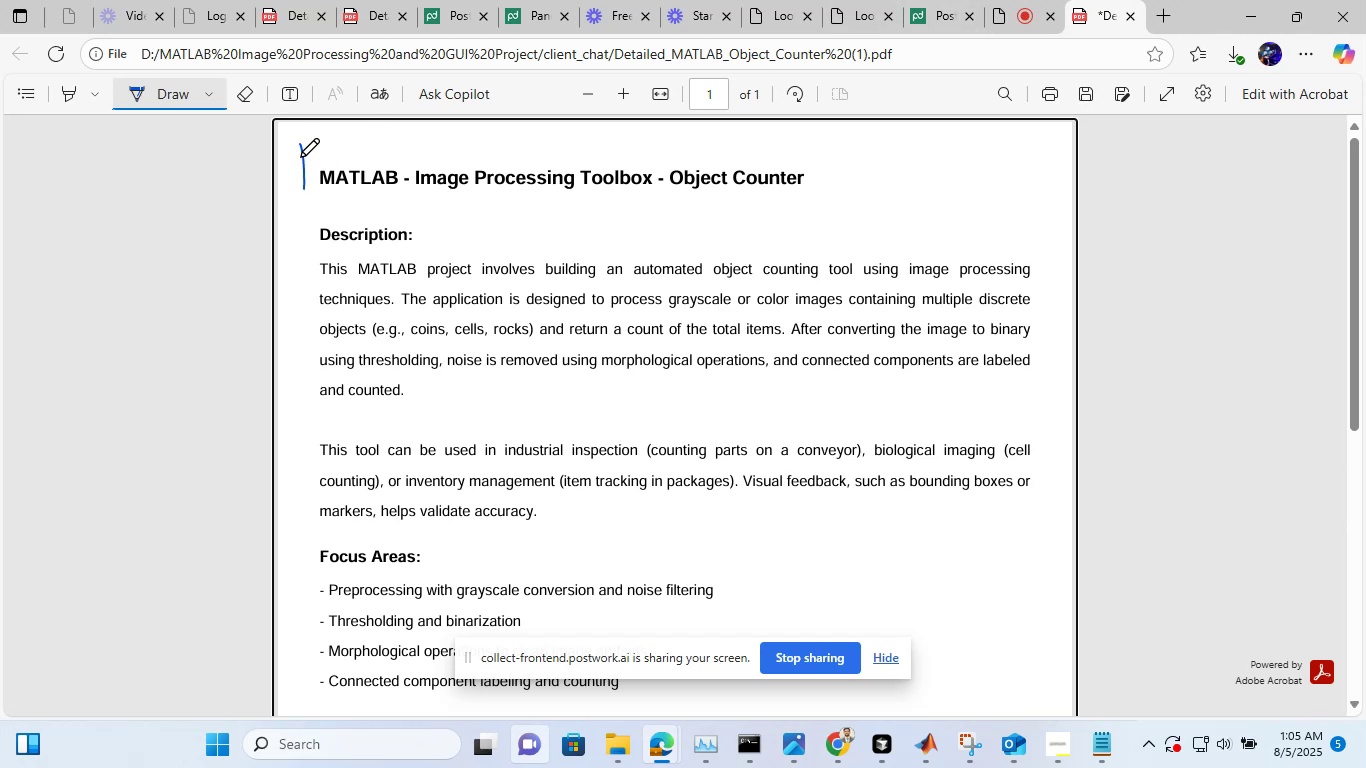 
left_click_drag(start_coordinate=[302, 154], to_coordinate=[305, 197])
 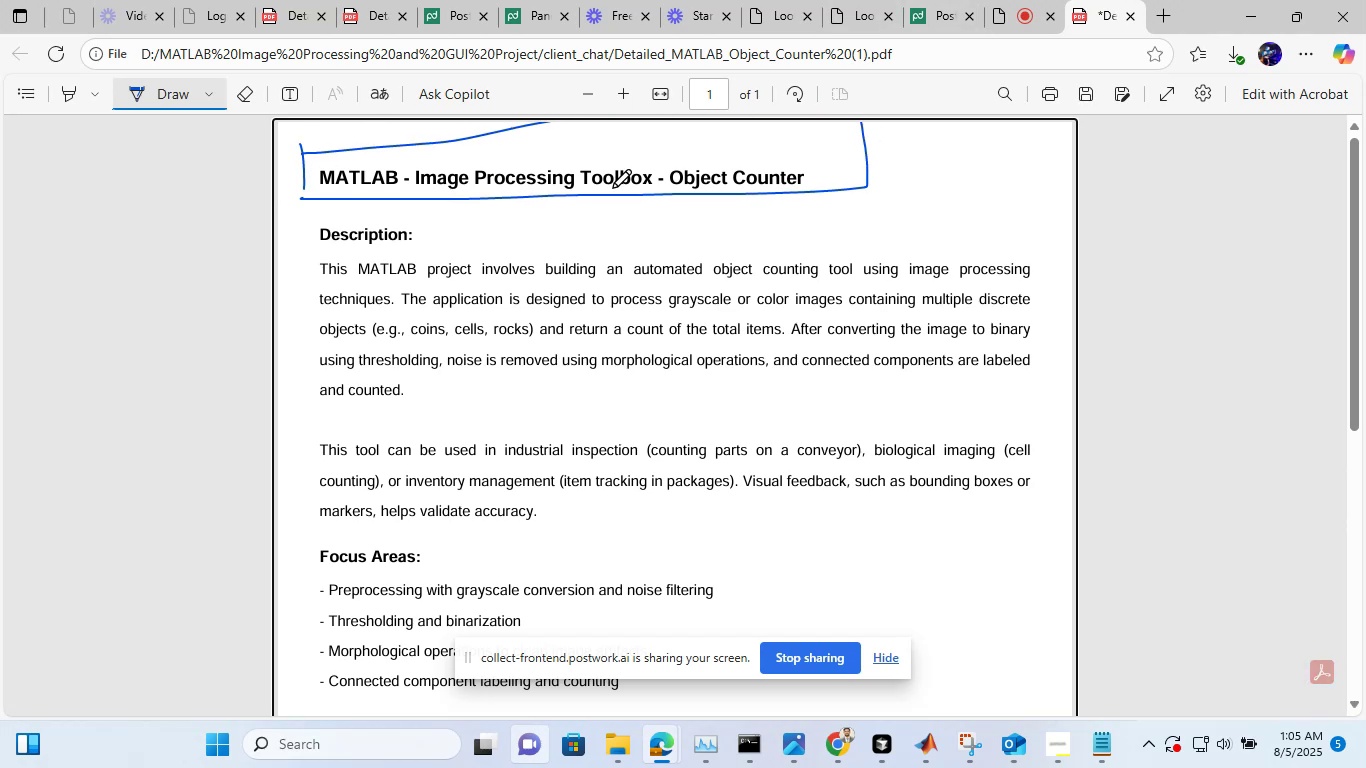 
scroll: coordinate [614, 188], scroll_direction: down, amount: 1.0
 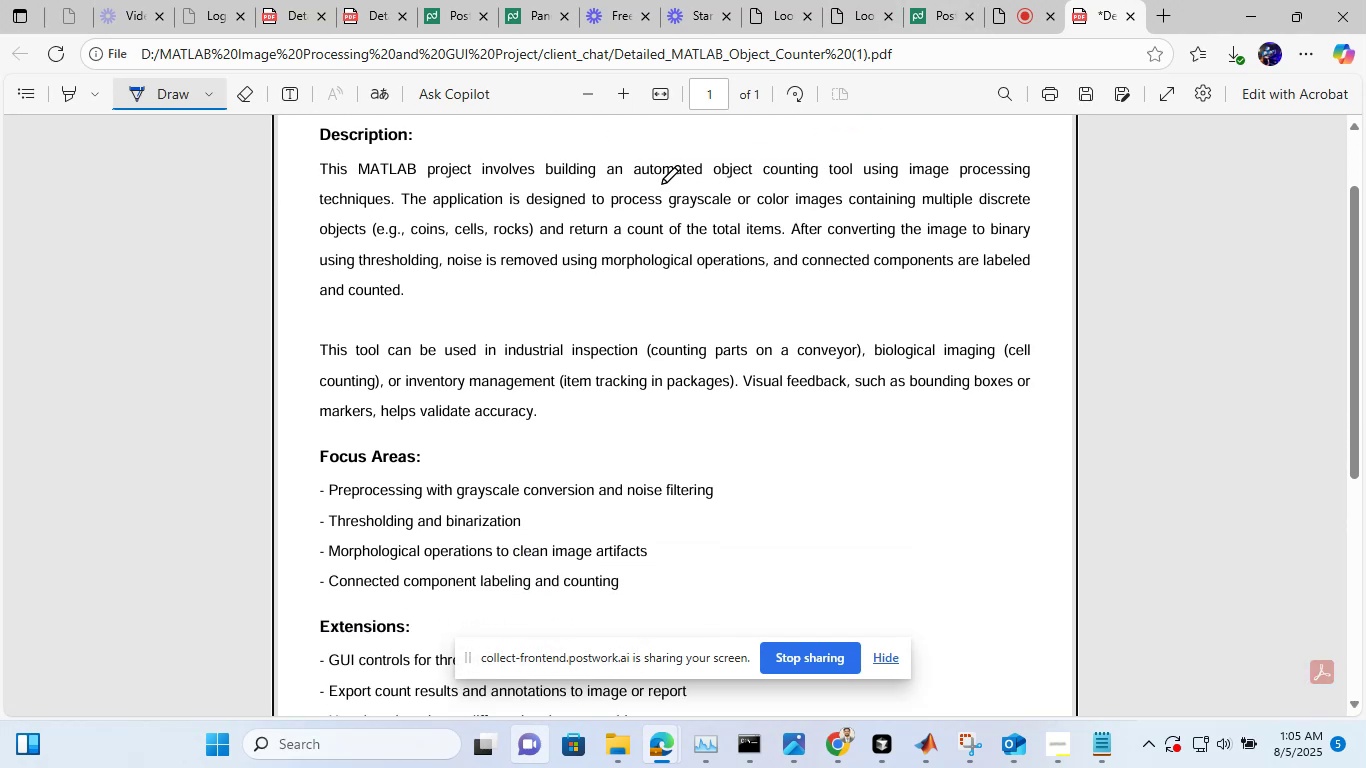 
left_click_drag(start_coordinate=[618, 185], to_coordinate=[877, 186])
 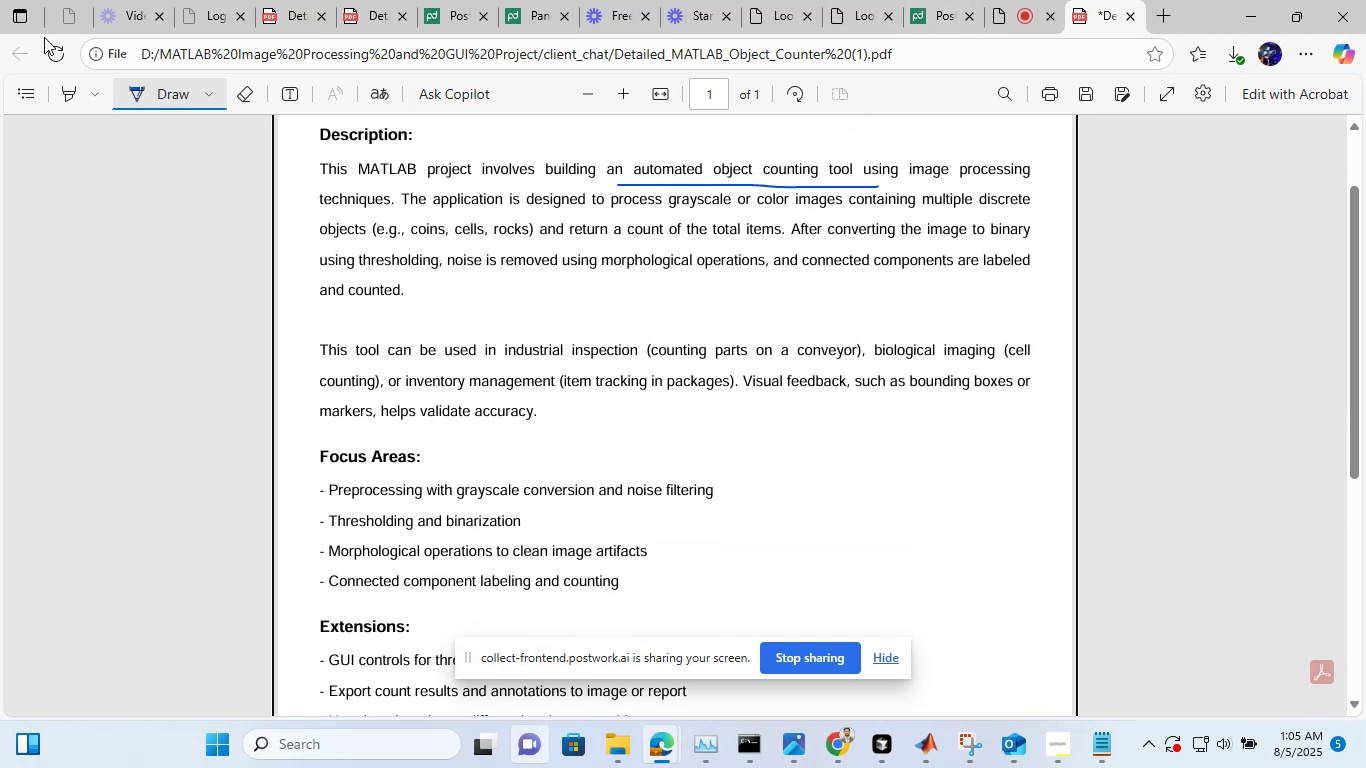 
left_click([208, 94])
 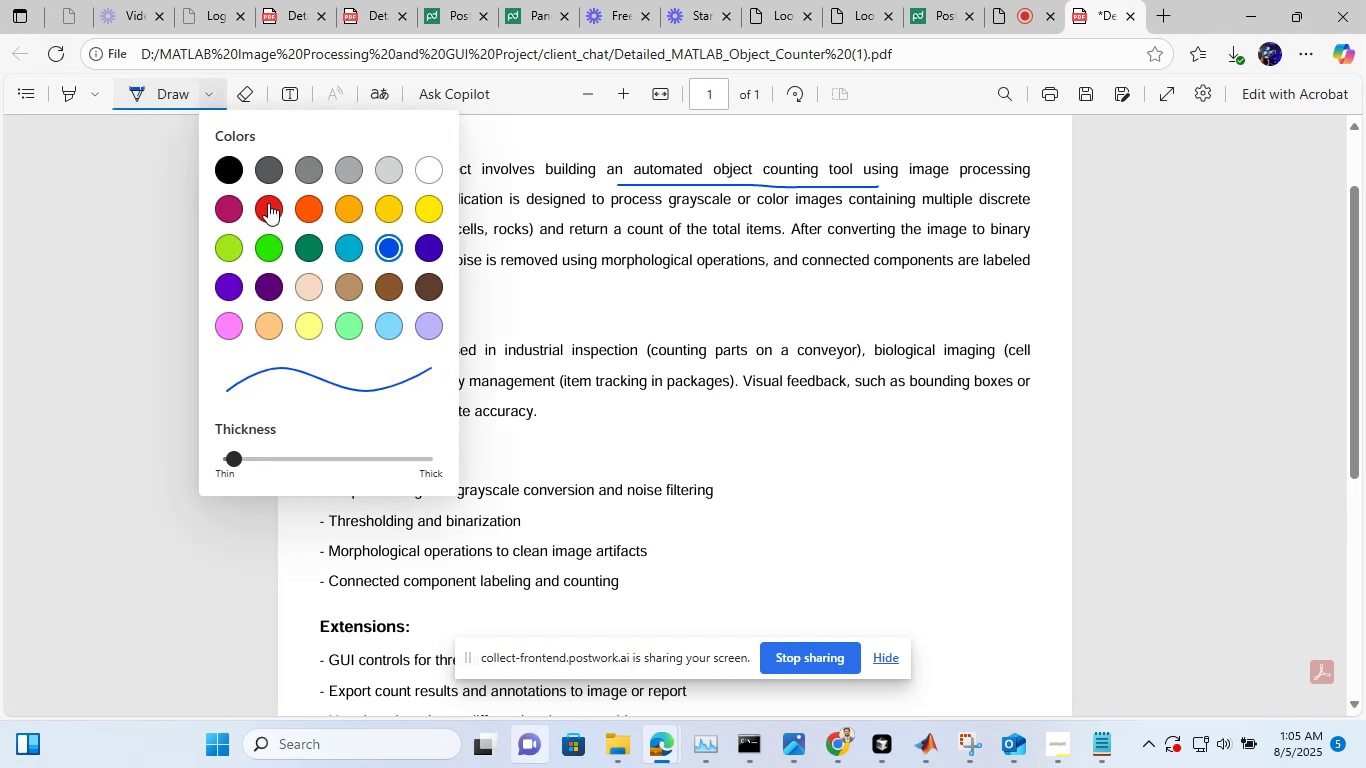 
left_click([268, 204])
 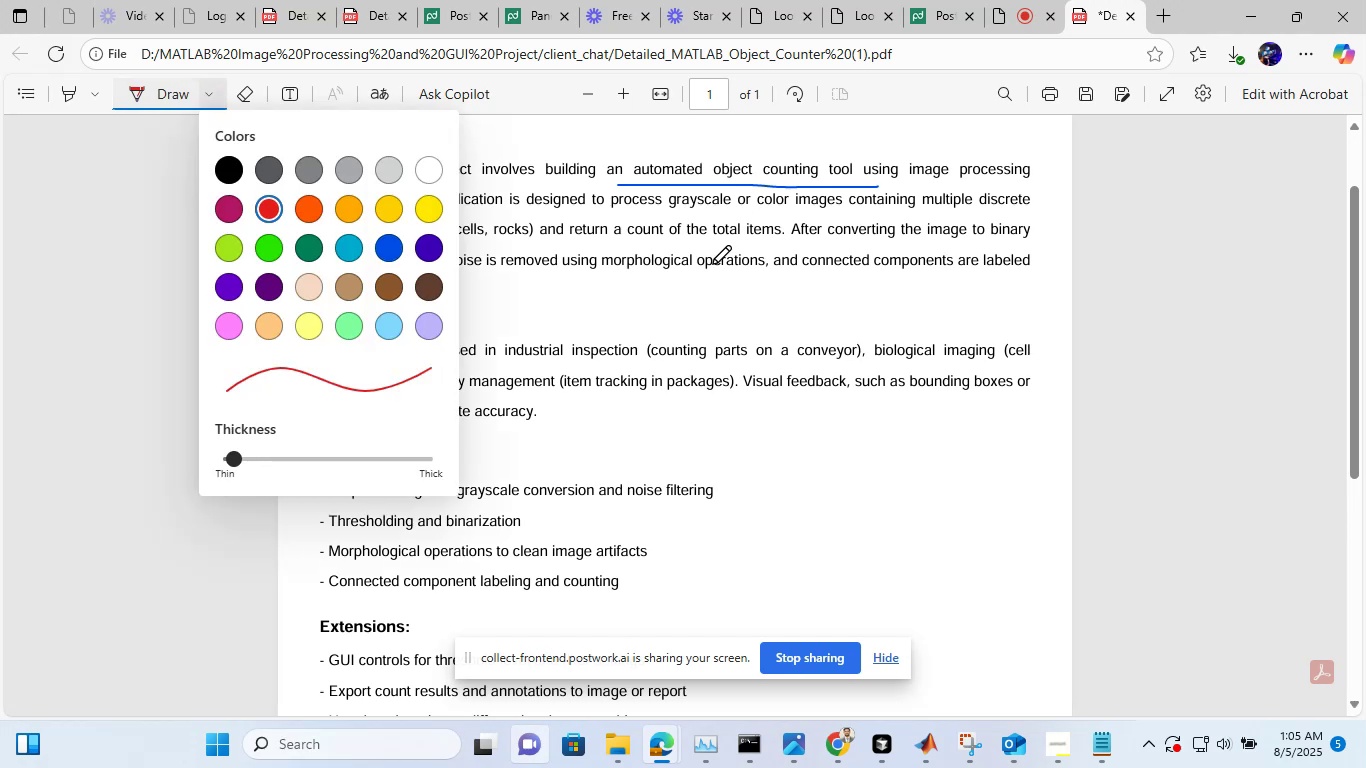 
left_click([717, 279])
 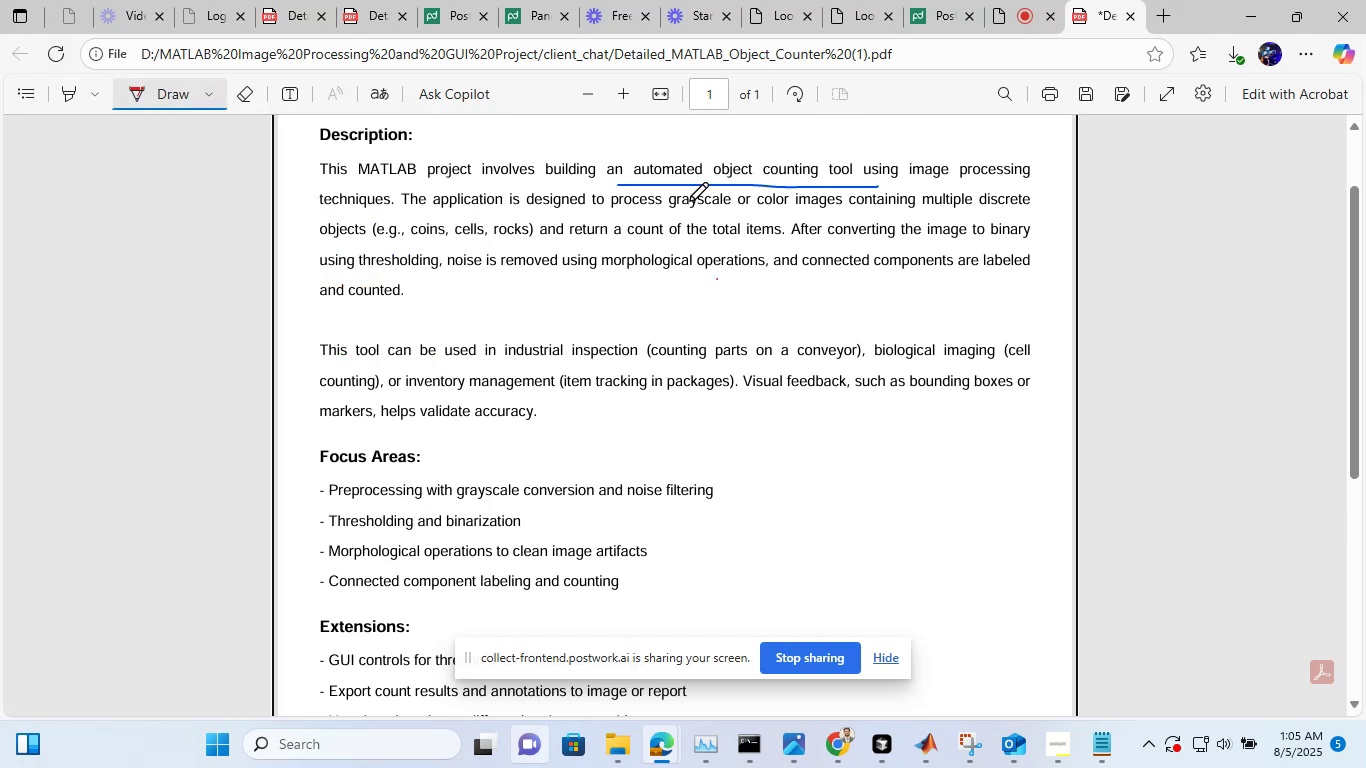 
left_click_drag(start_coordinate=[654, 220], to_coordinate=[722, 219])
 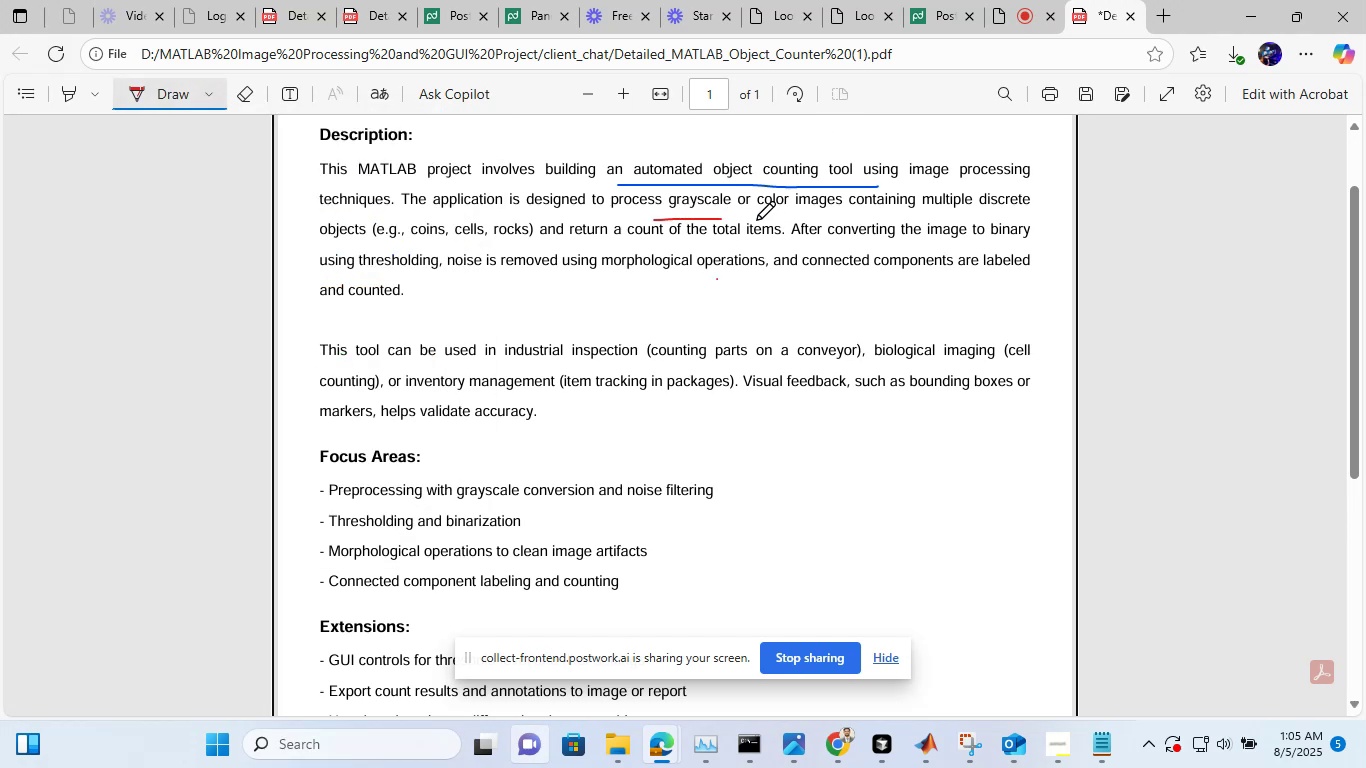 
left_click_drag(start_coordinate=[757, 220], to_coordinate=[841, 220])
 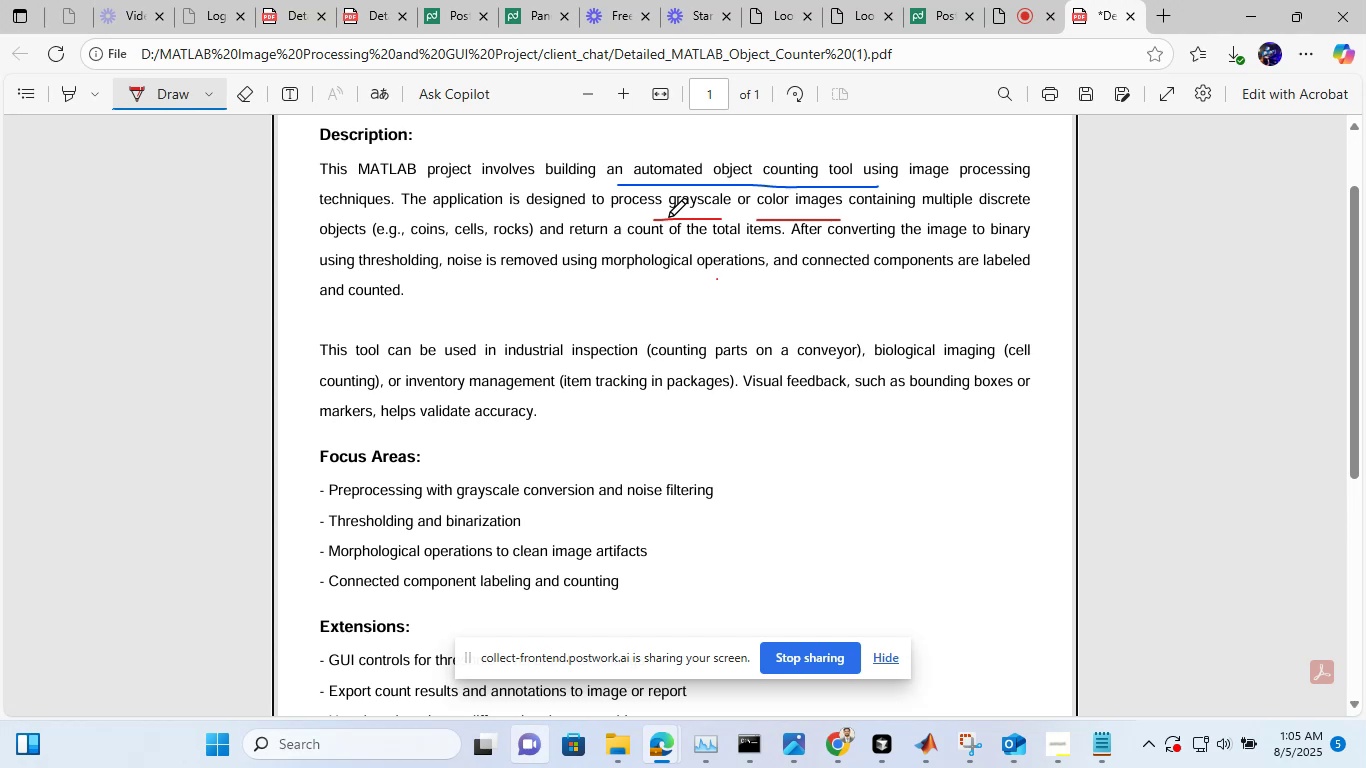 
wait(5.32)
 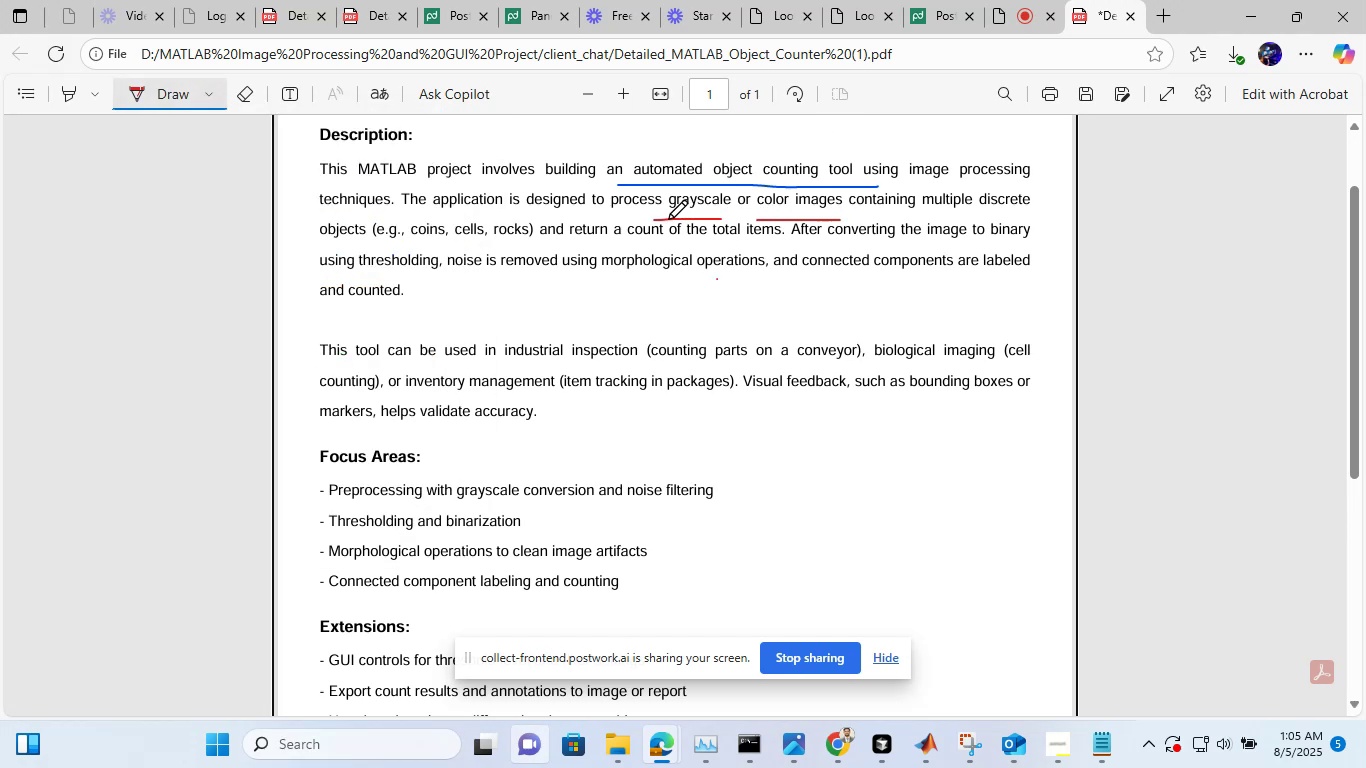 
left_click_drag(start_coordinate=[376, 245], to_coordinate=[536, 246])
 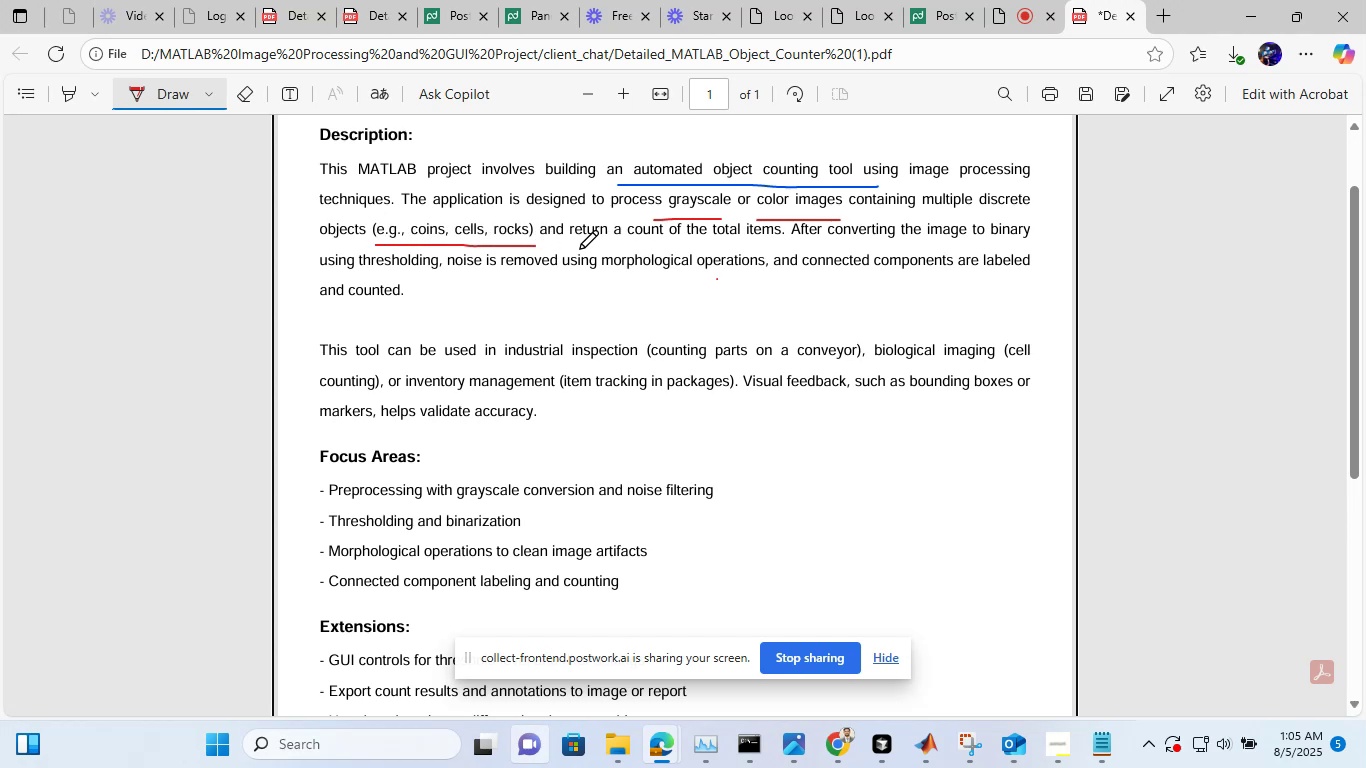 
left_click_drag(start_coordinate=[569, 249], to_coordinate=[783, 246])
 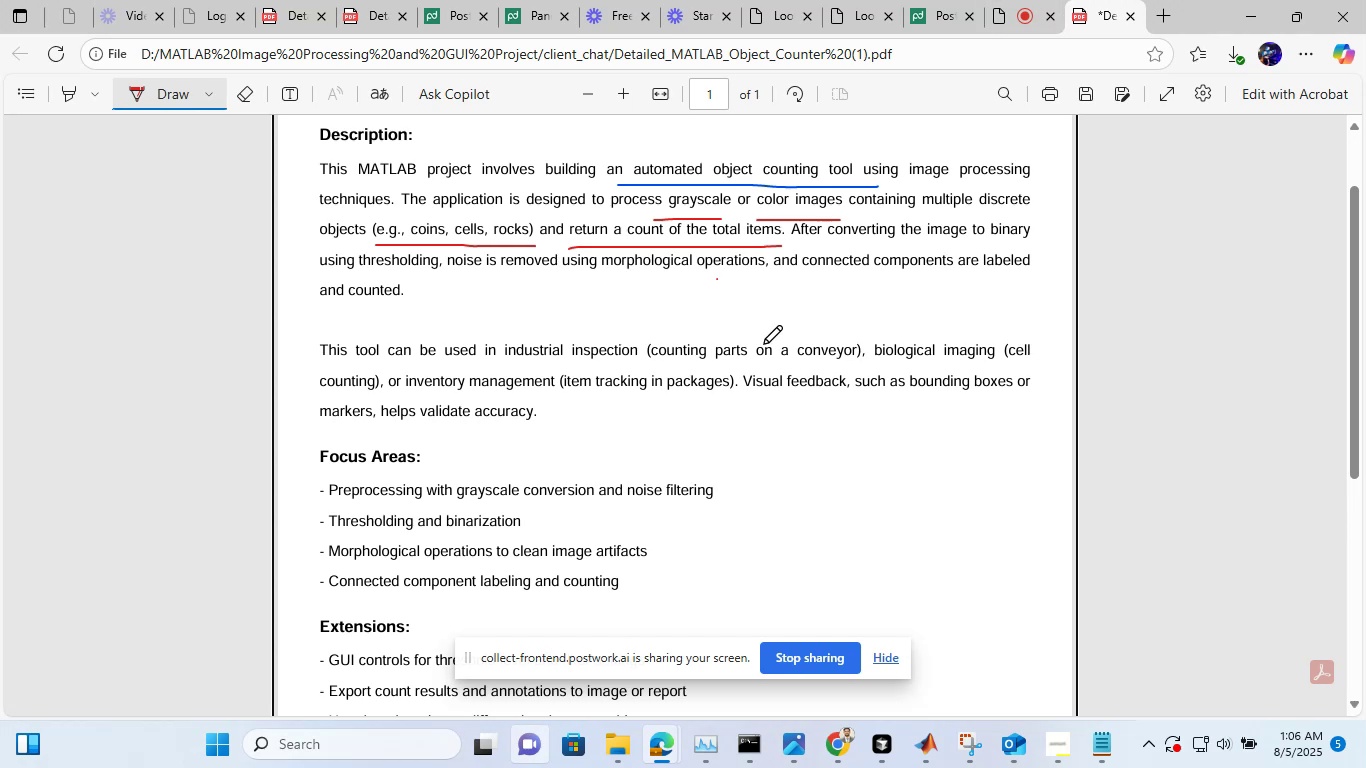 
wait(18.84)
 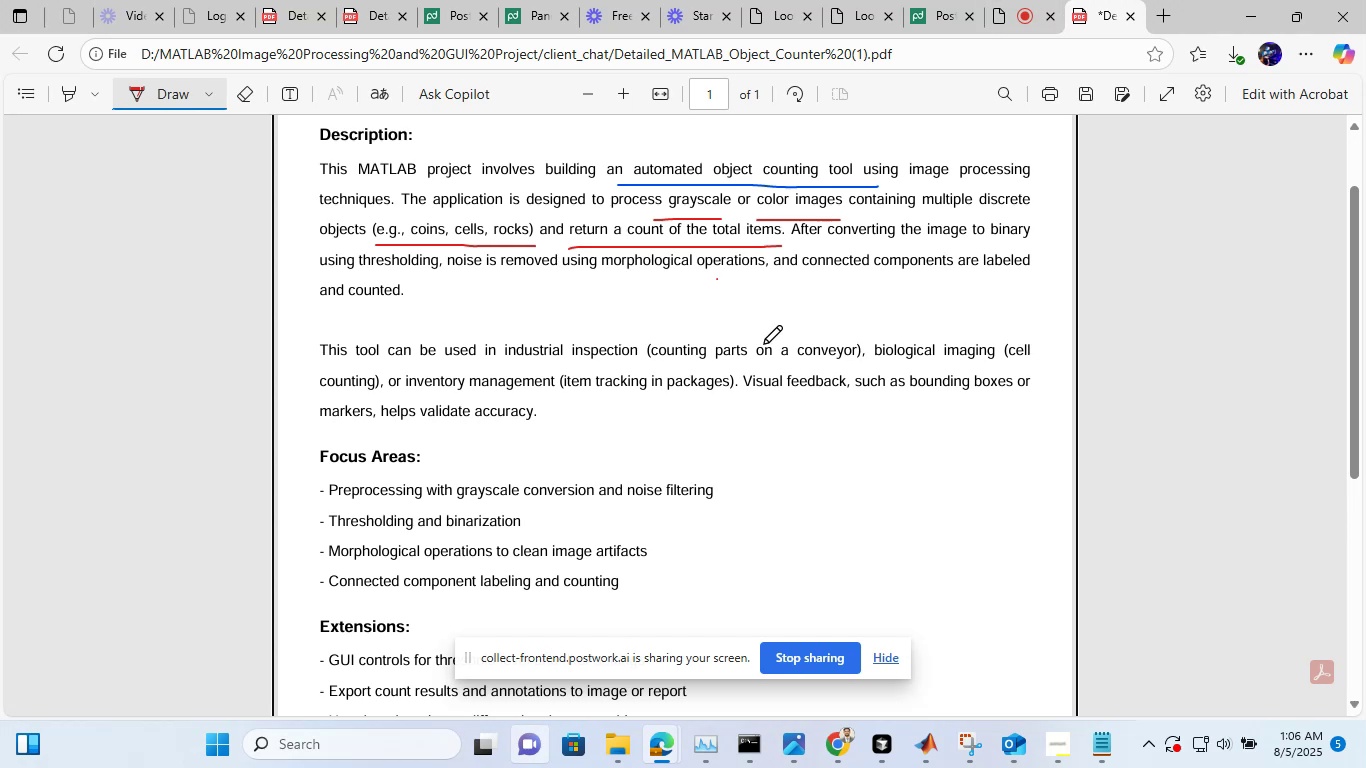 
left_click_drag(start_coordinate=[641, 279], to_coordinate=[680, 294])
 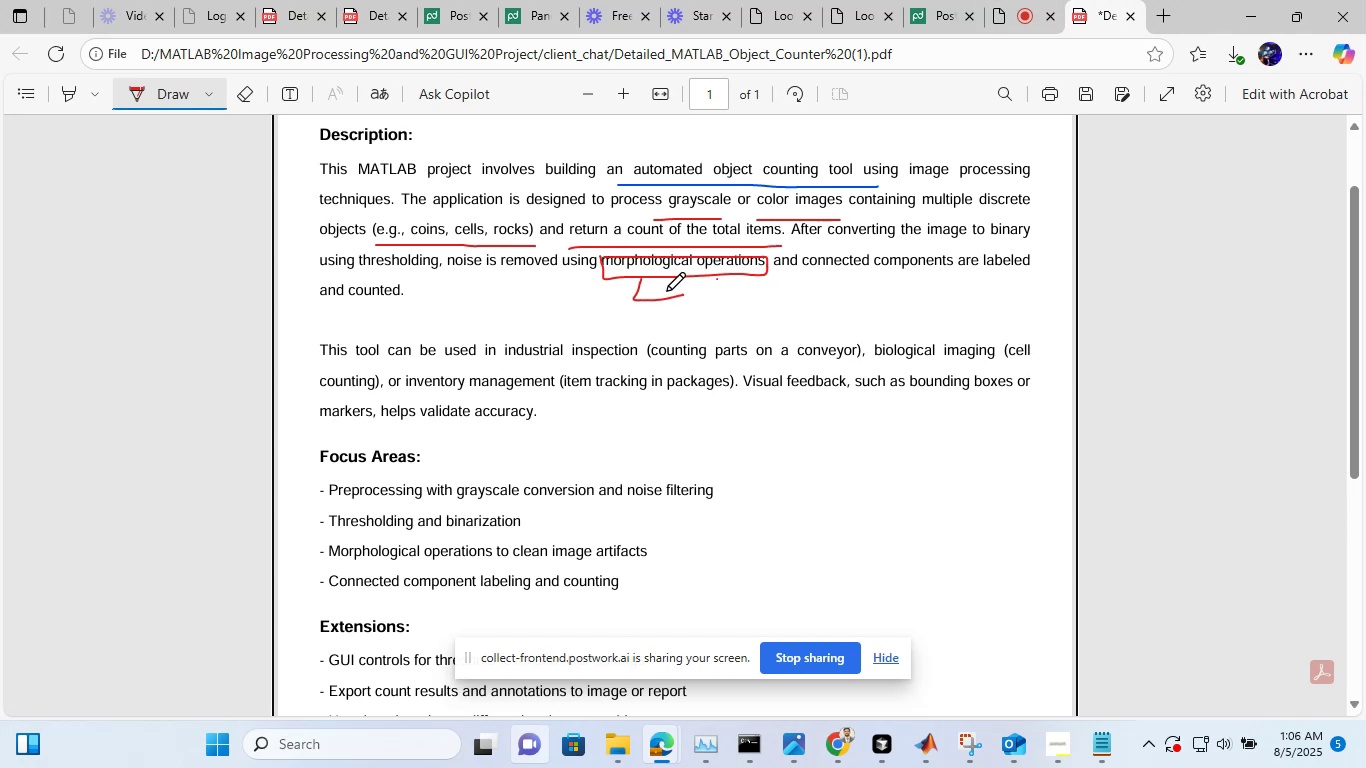 
left_click_drag(start_coordinate=[668, 291], to_coordinate=[678, 308])
 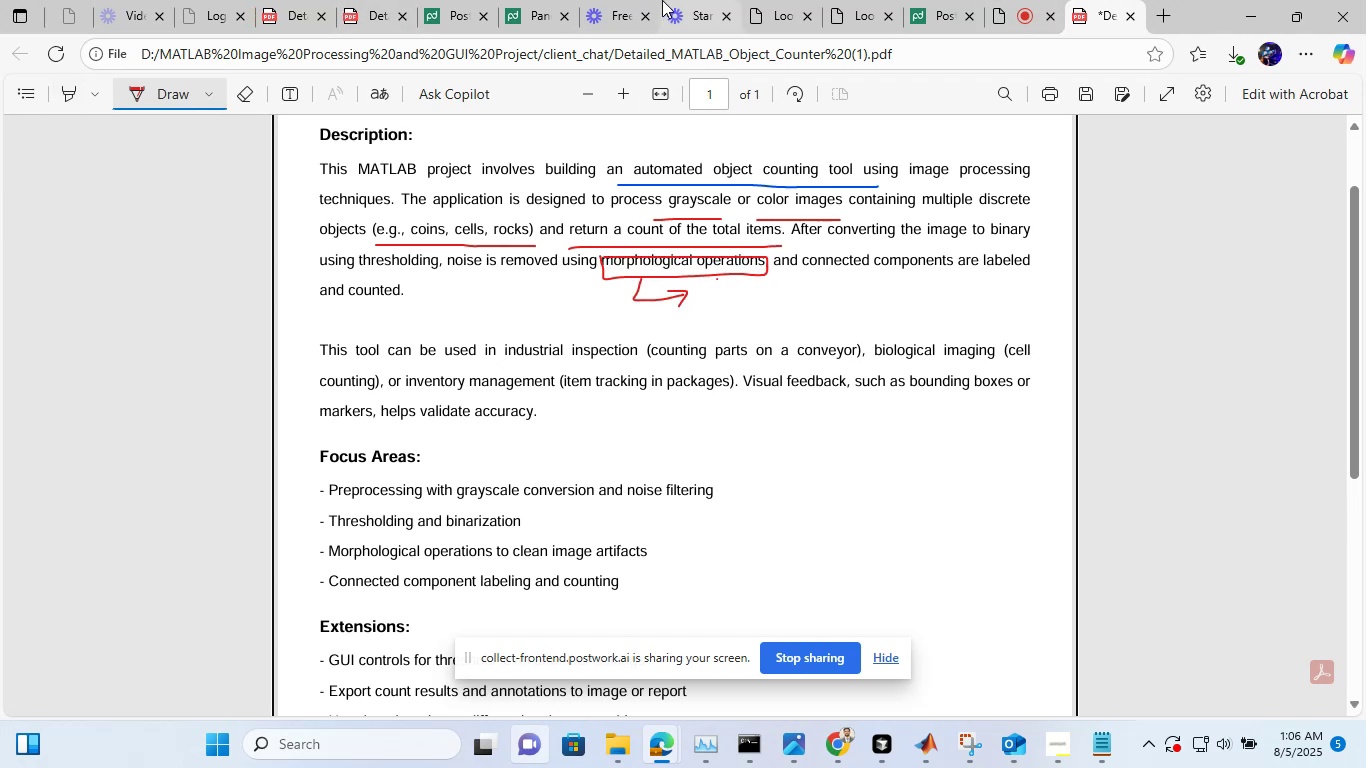 
left_click([280, 89])
 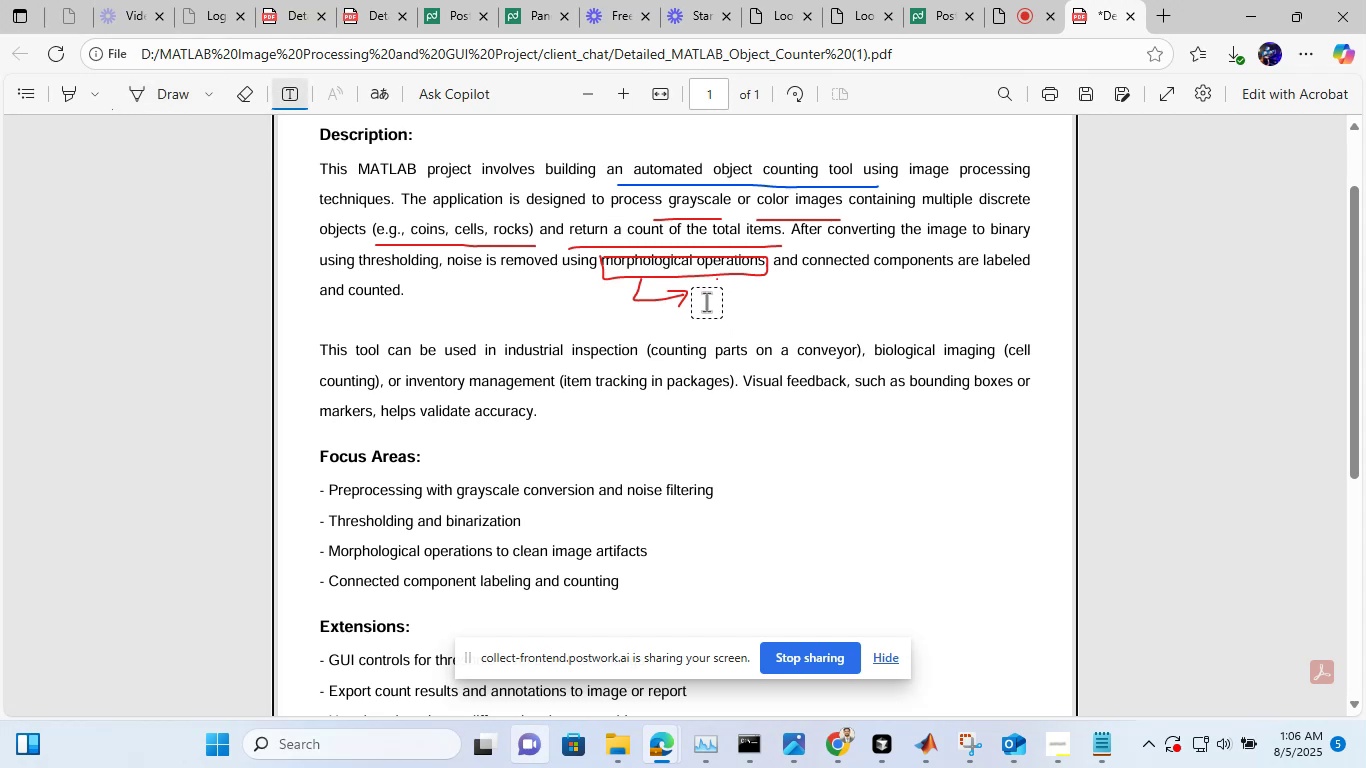 
left_click([704, 300])
 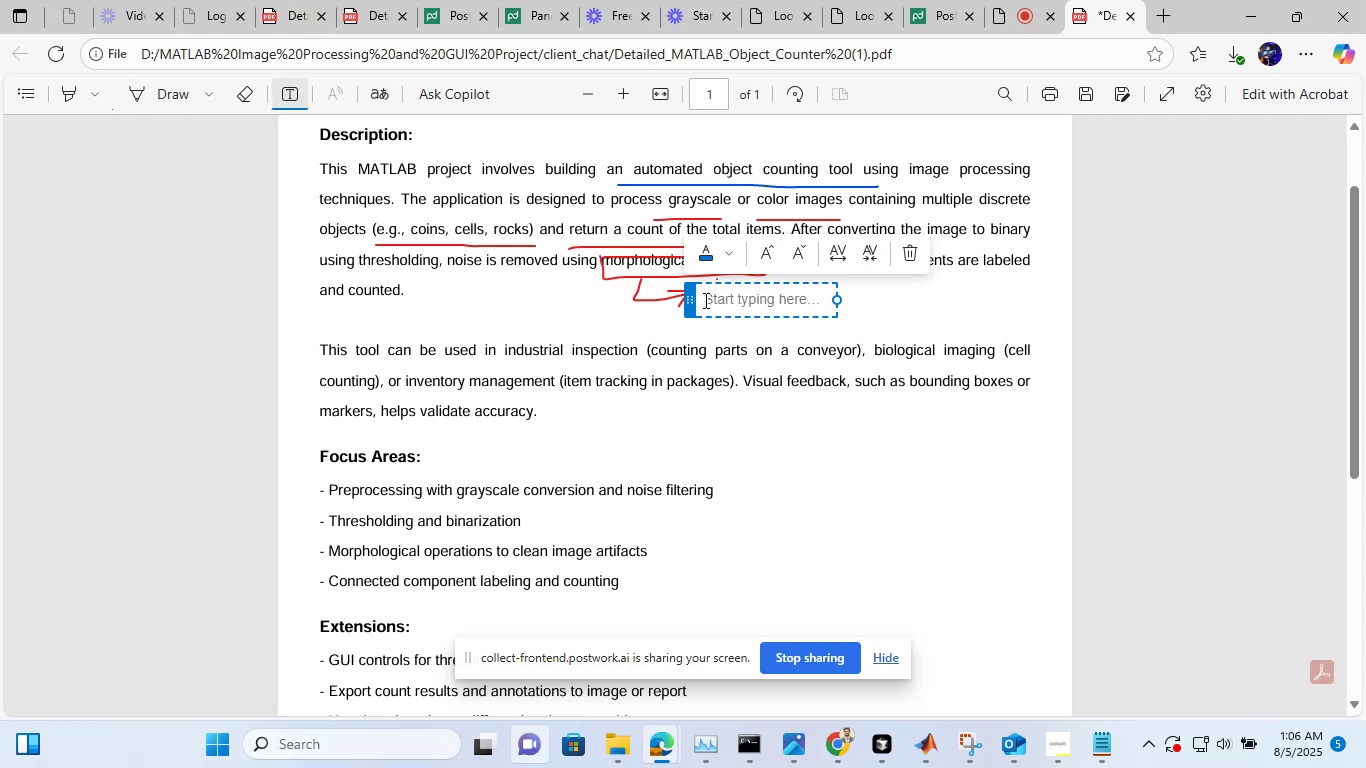 
type(what are the morpho)
 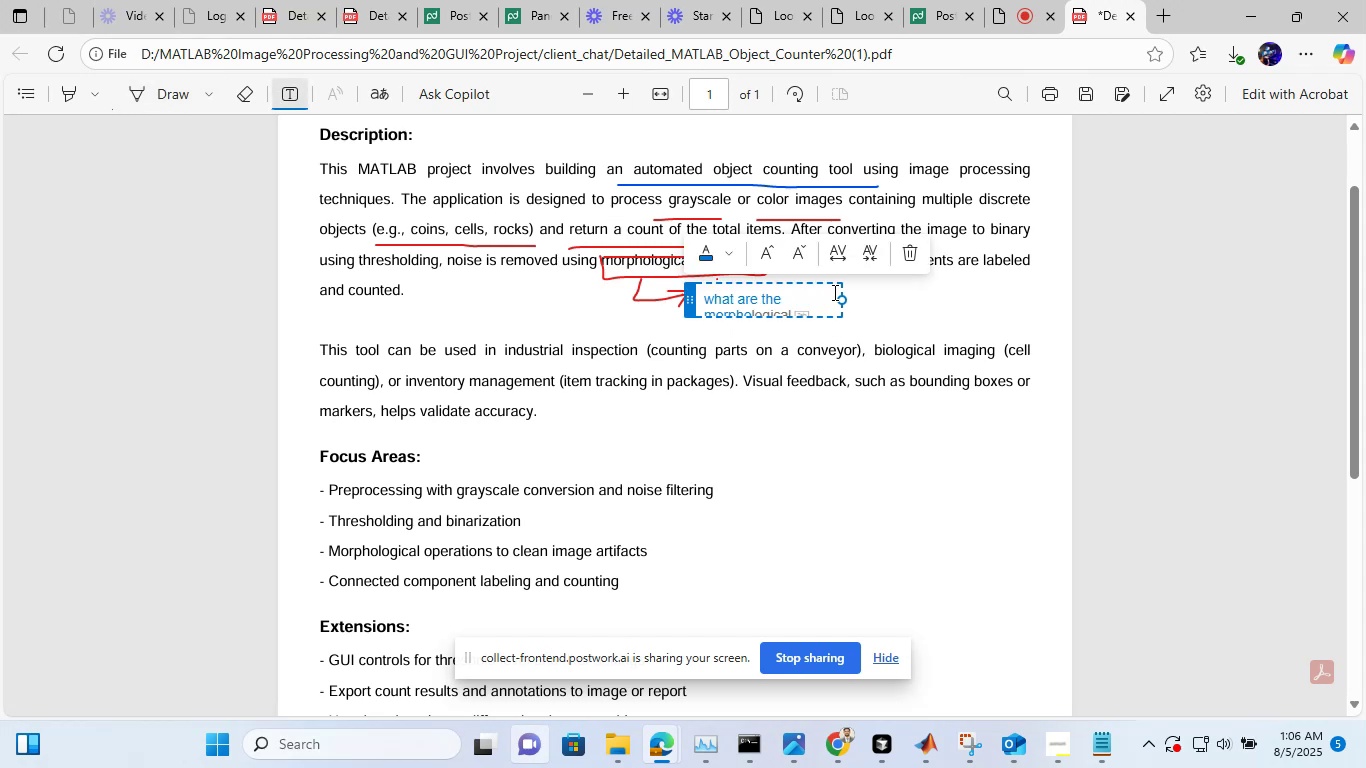 
left_click_drag(start_coordinate=[840, 300], to_coordinate=[1111, 331])
 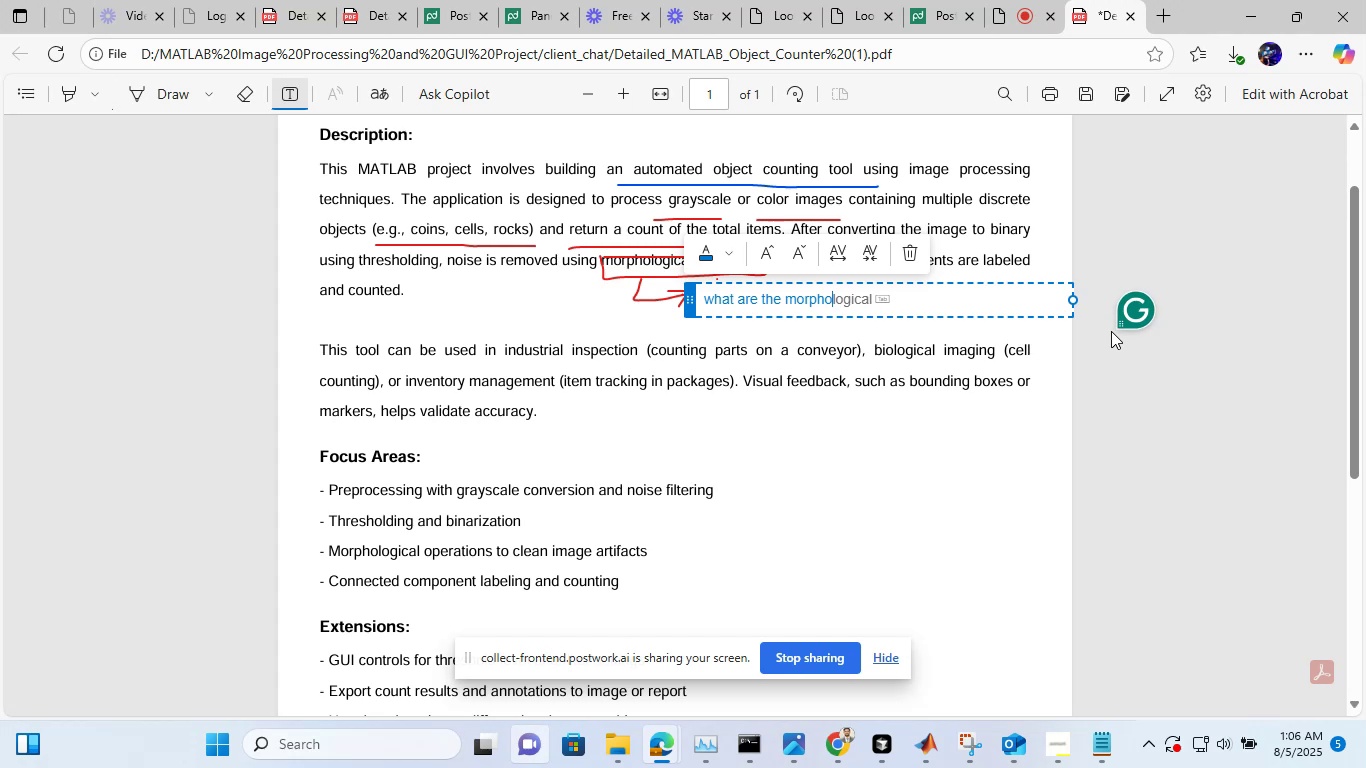 
key(Tab)
type( opertions?)
 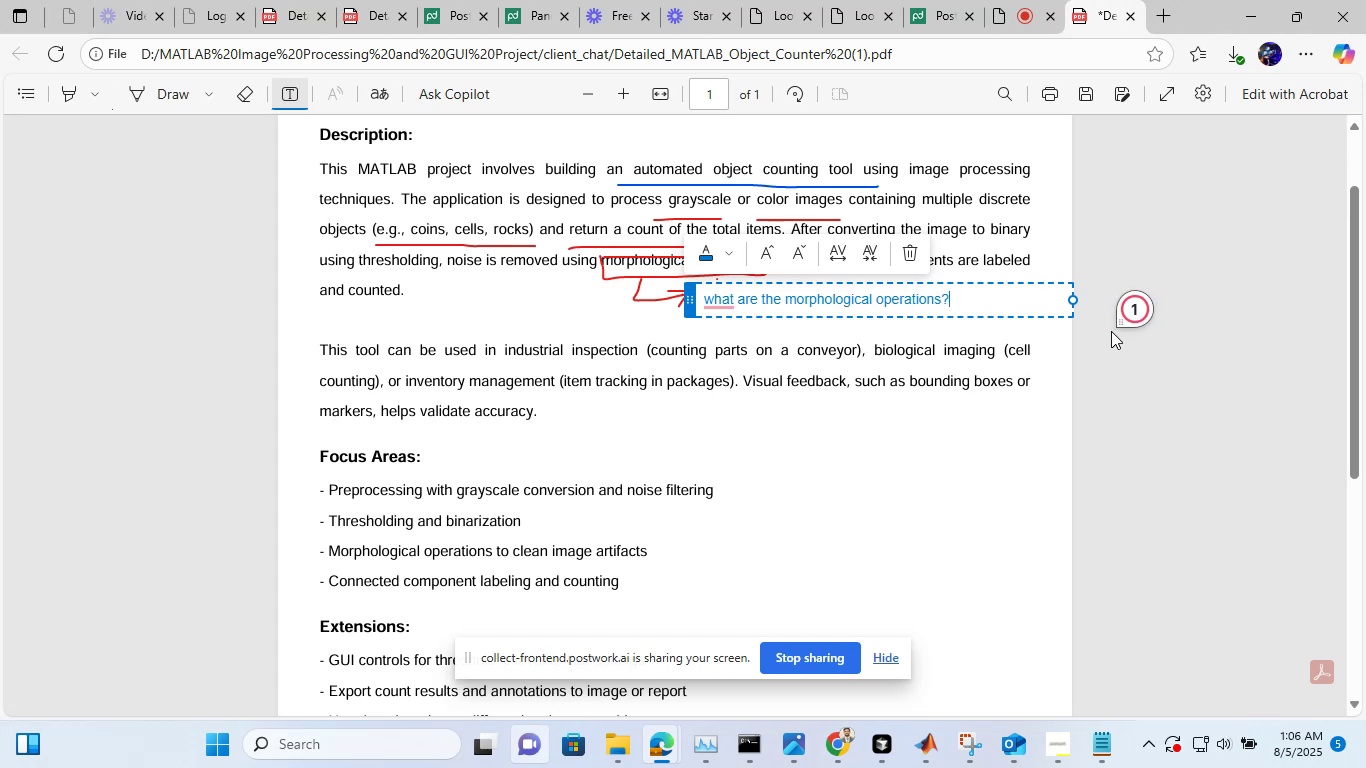 
left_click([1032, 468])
 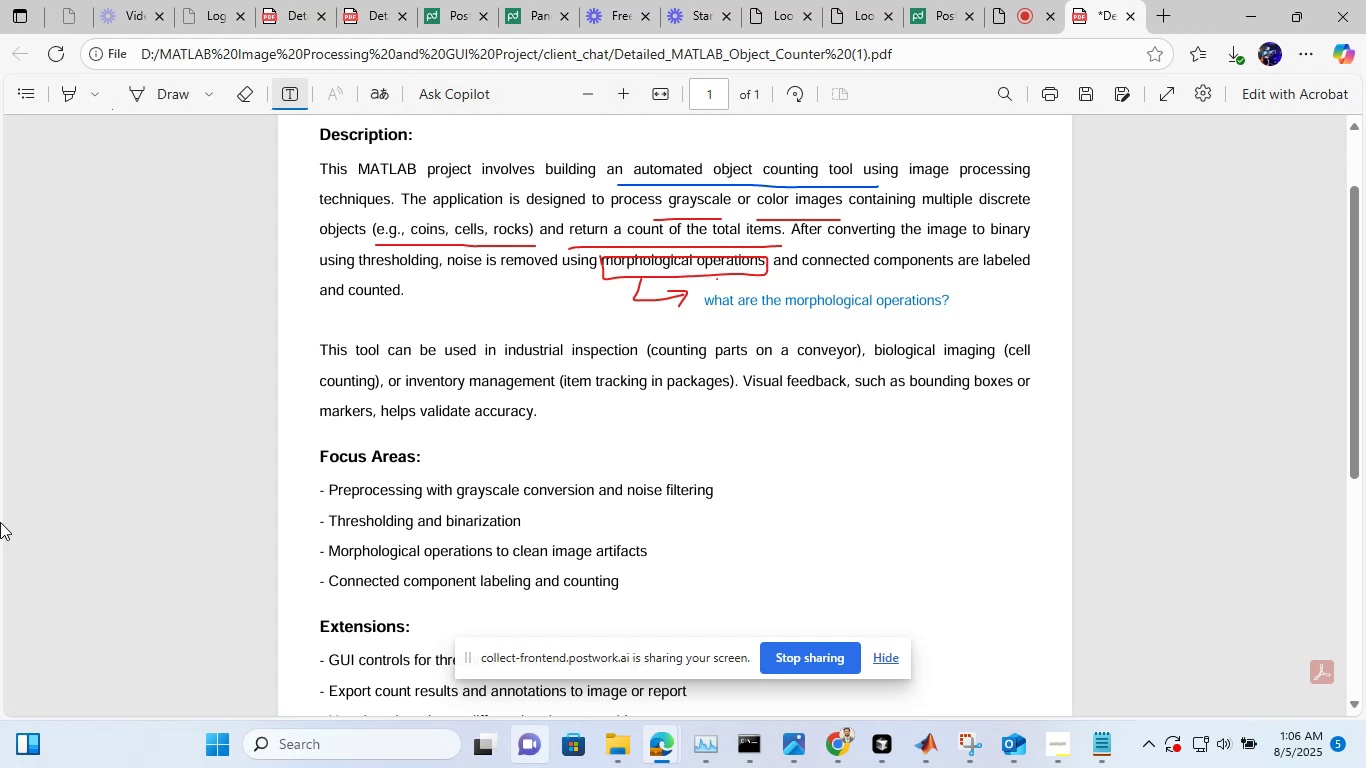 
wait(6.6)
 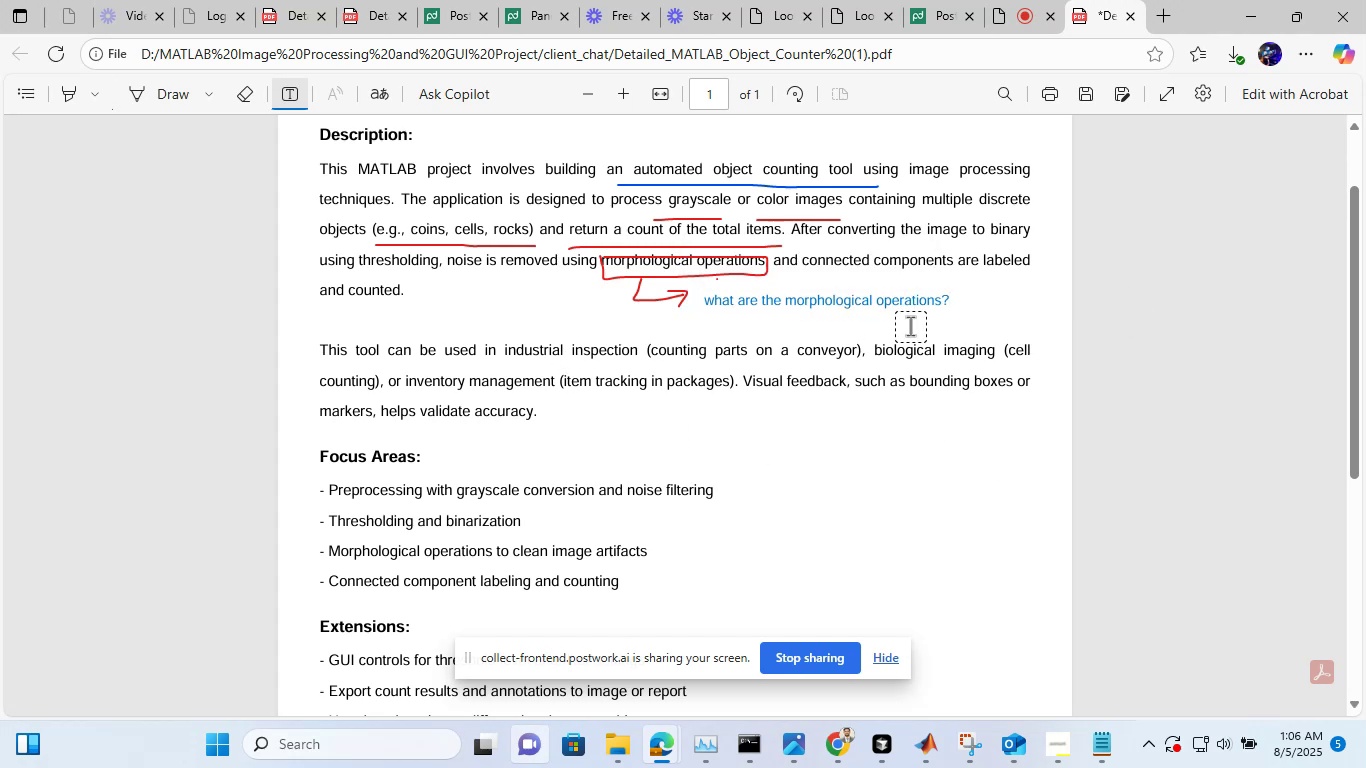 
left_click([105, 93])
 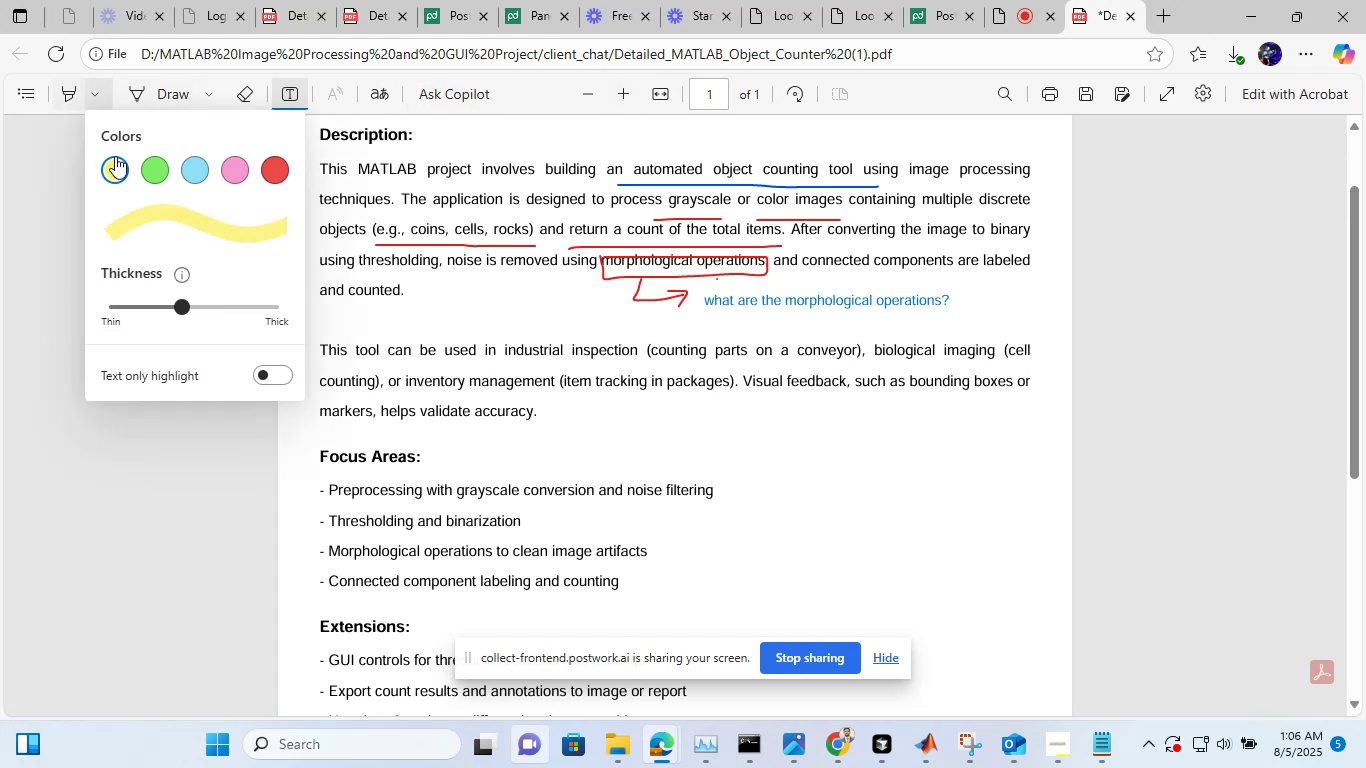 
left_click([117, 154])
 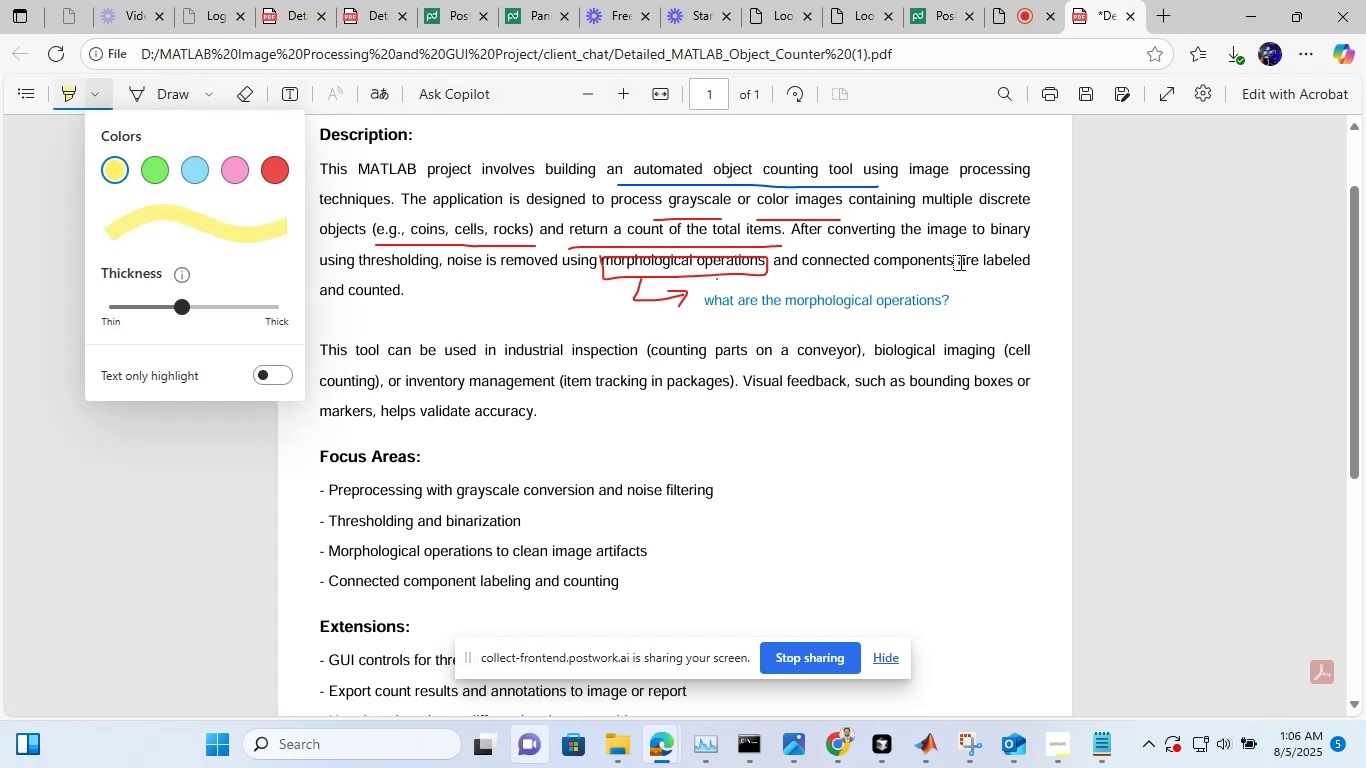 
left_click_drag(start_coordinate=[987, 259], to_coordinate=[1022, 257])
 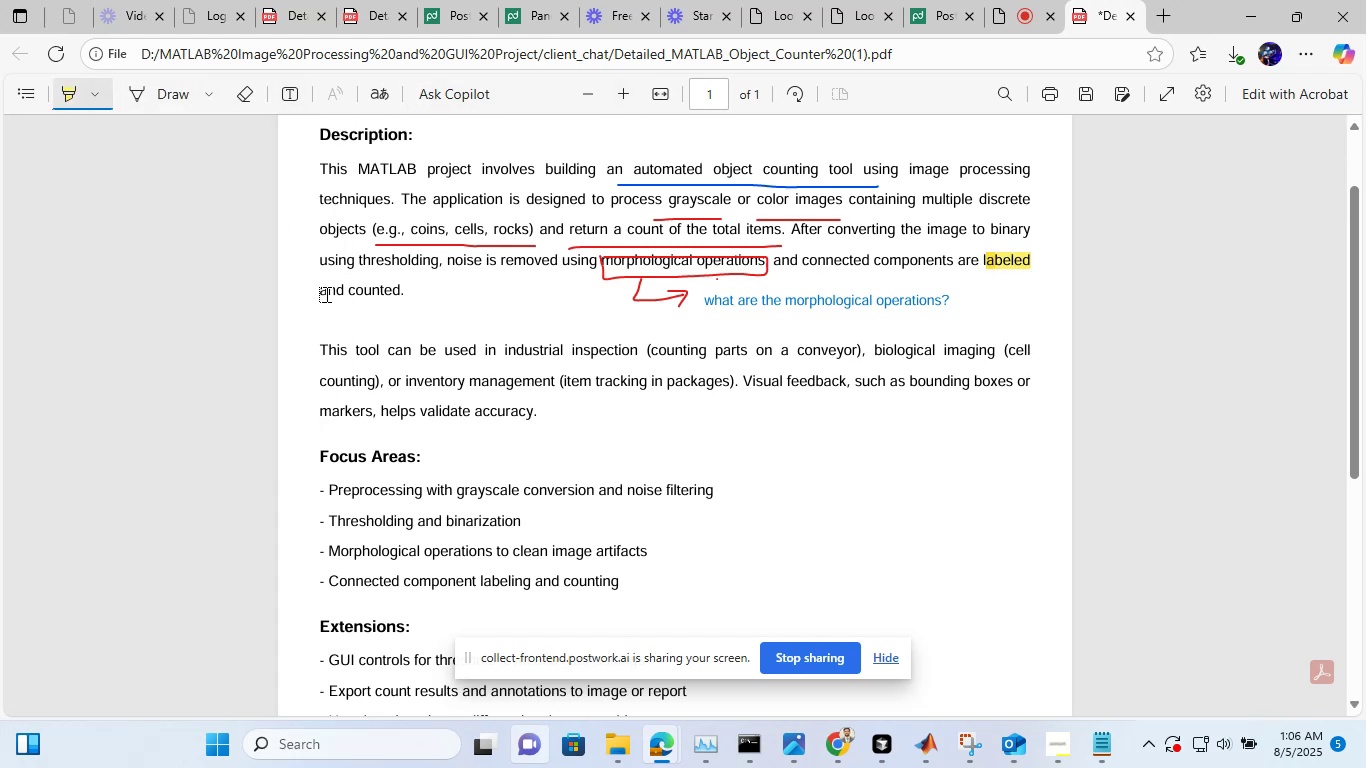 
left_click_drag(start_coordinate=[321, 292], to_coordinate=[406, 289])
 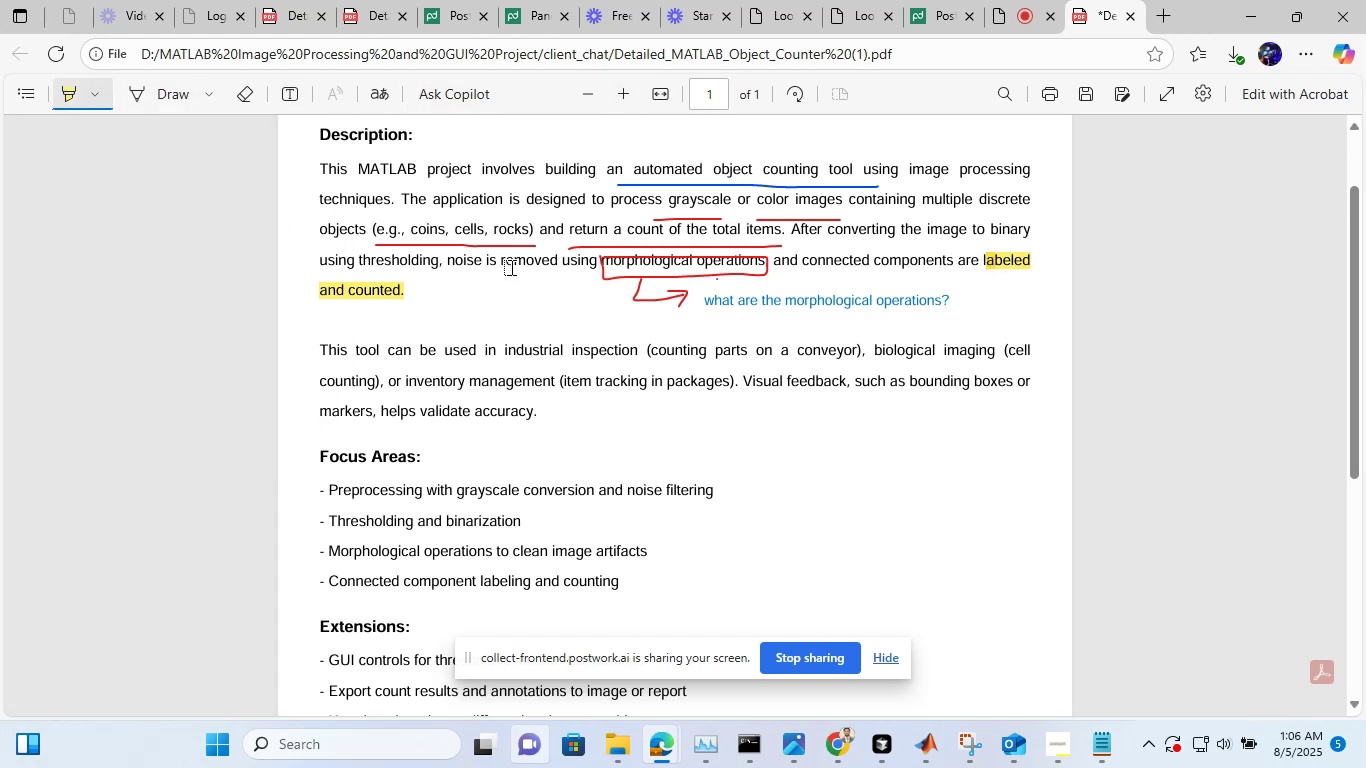 
scroll: coordinate [512, 268], scroll_direction: down, amount: 2.0
 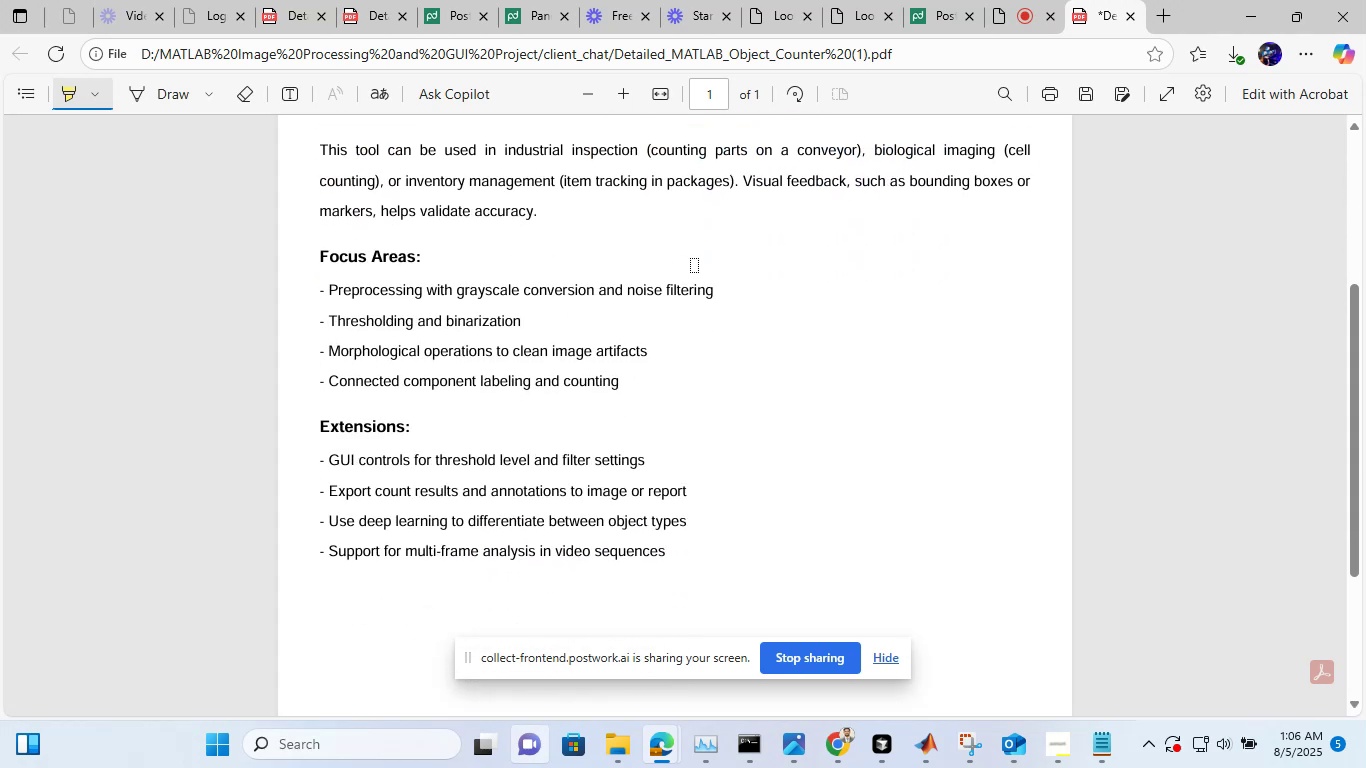 
scroll: coordinate [694, 265], scroll_direction: up, amount: 1.0
 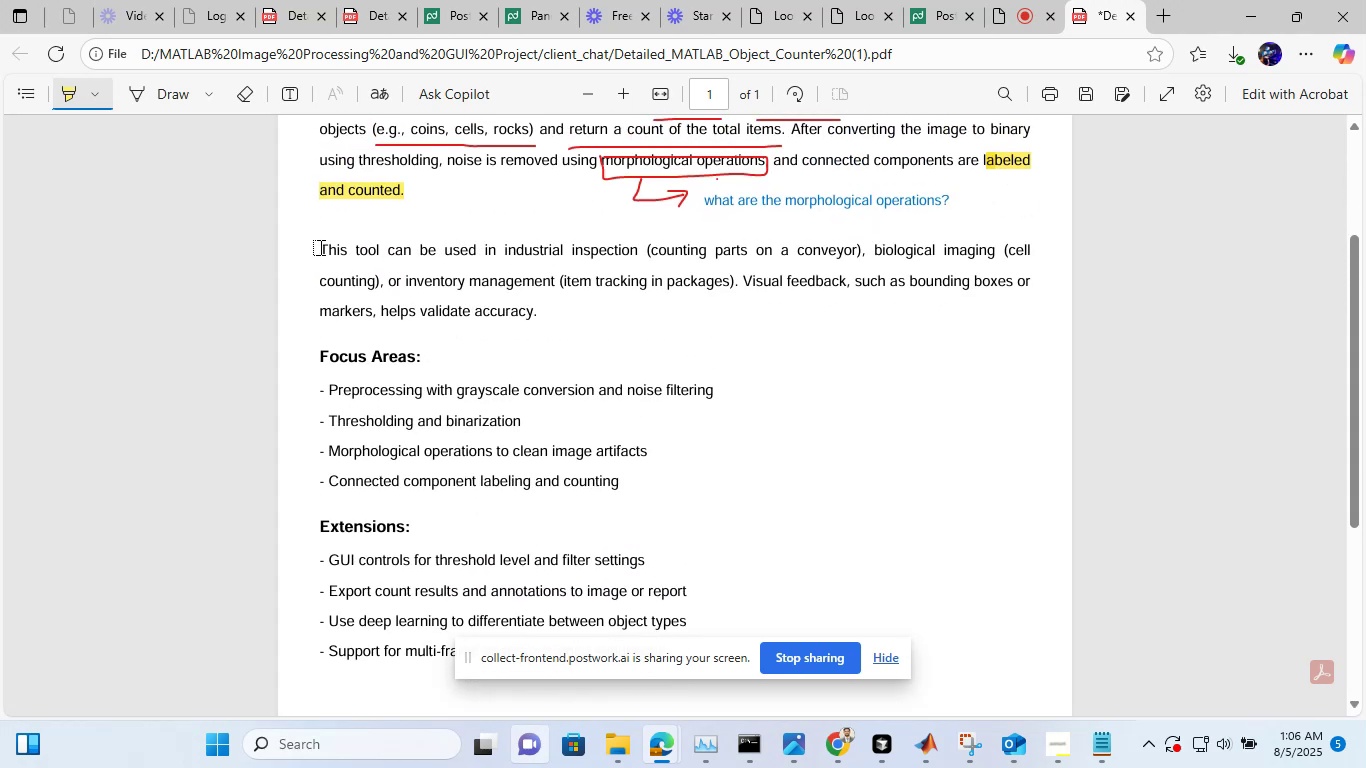 
wait(5.34)
 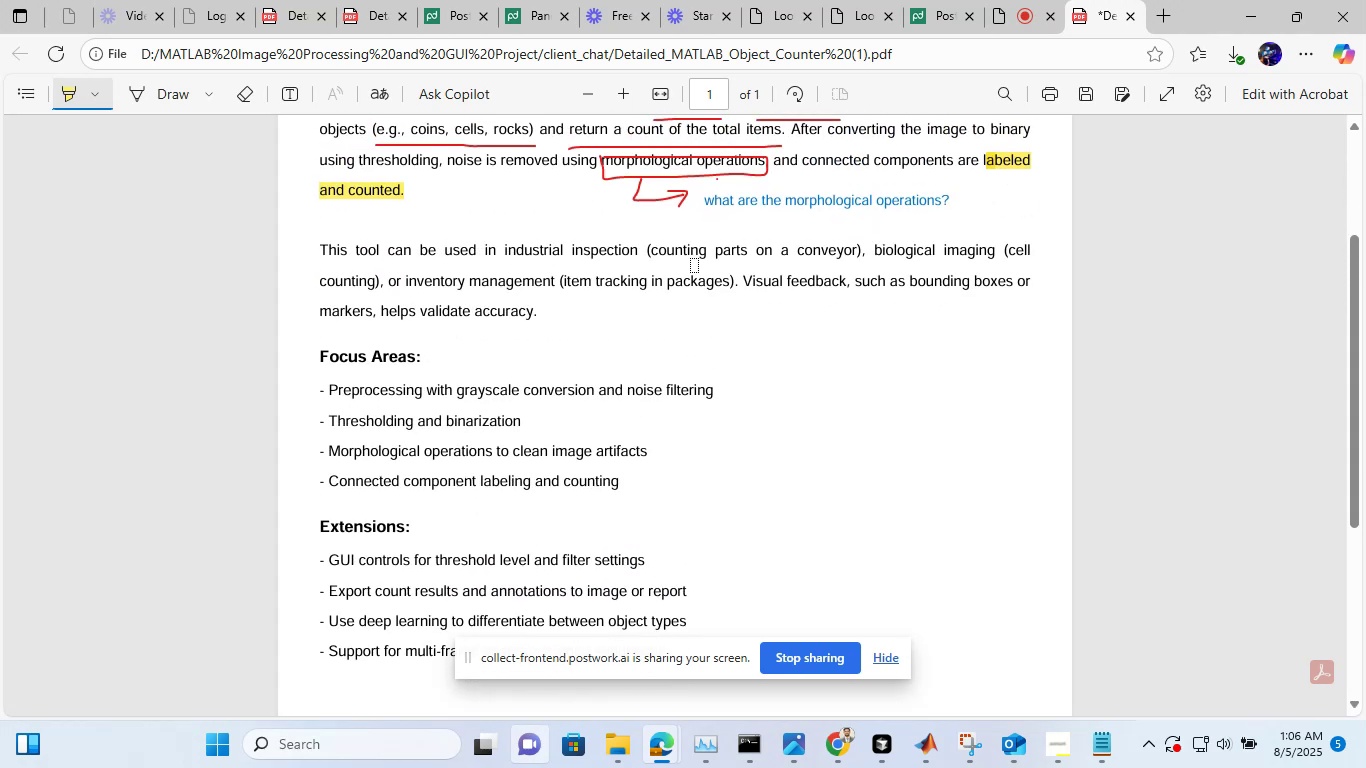 
left_click_drag(start_coordinate=[507, 250], to_coordinate=[636, 249])
 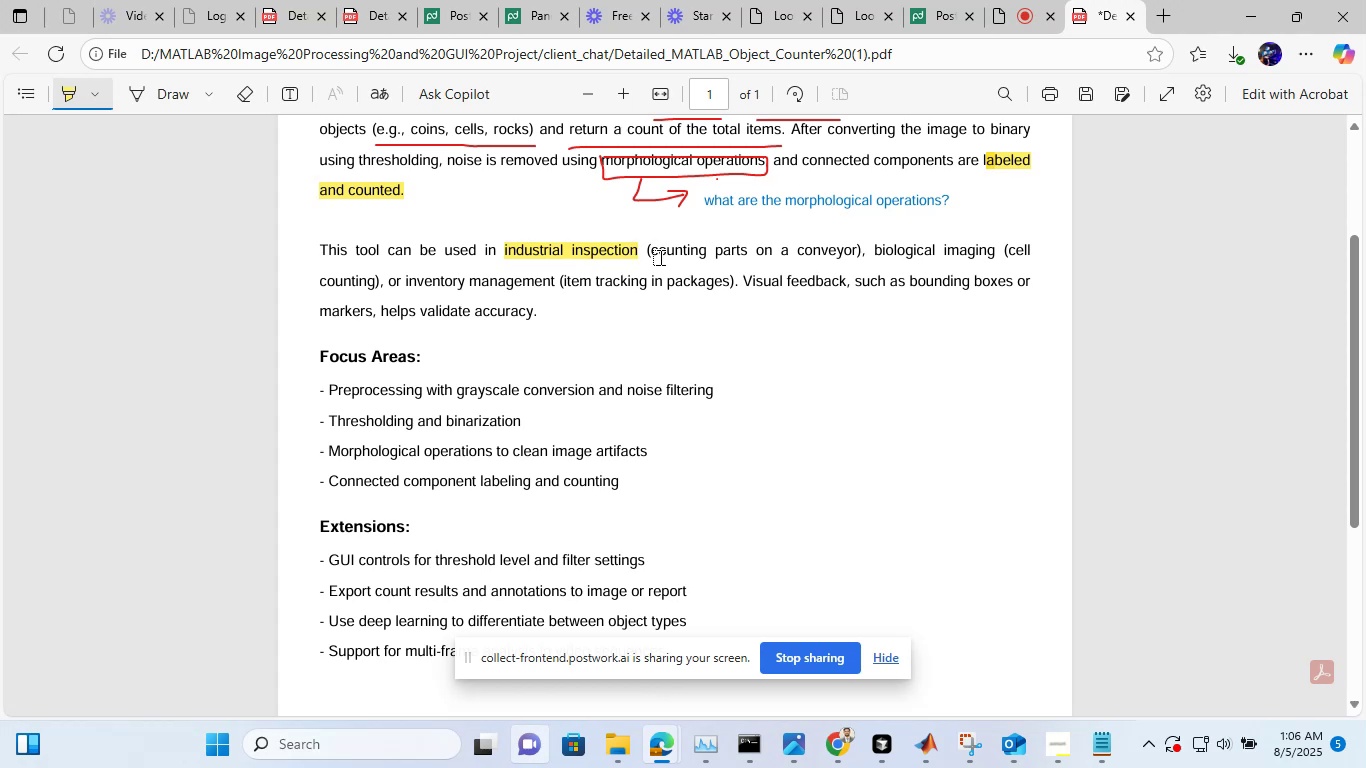 
left_click_drag(start_coordinate=[657, 251], to_coordinate=[857, 248])
 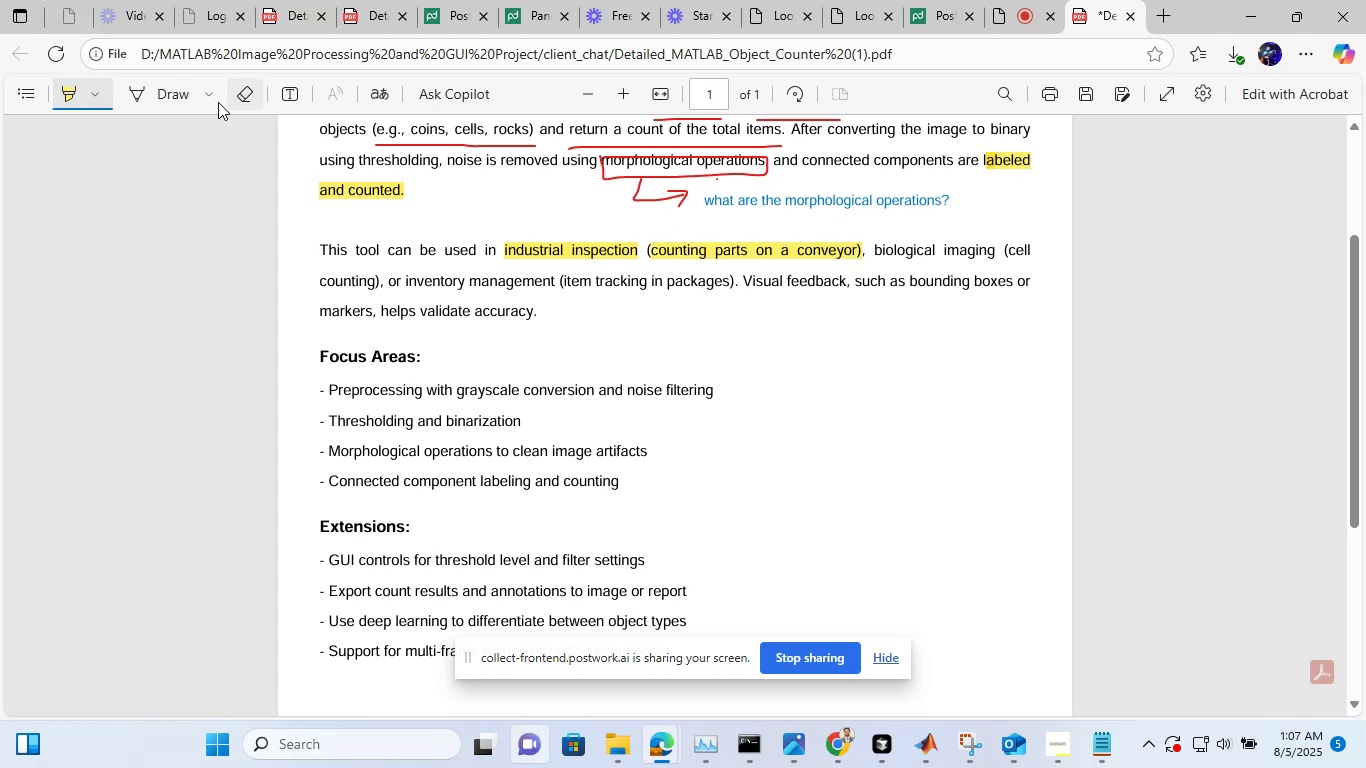 
left_click([282, 96])
 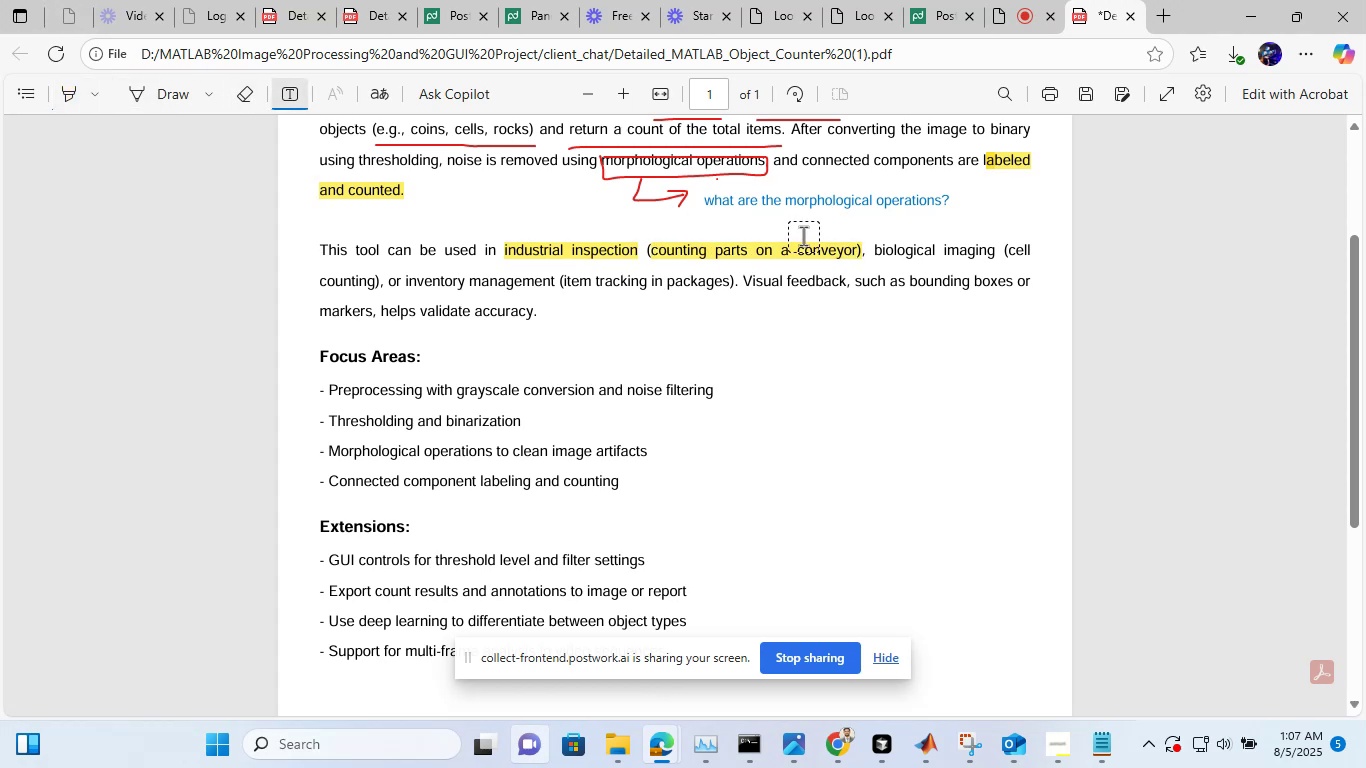 
left_click([804, 237])
 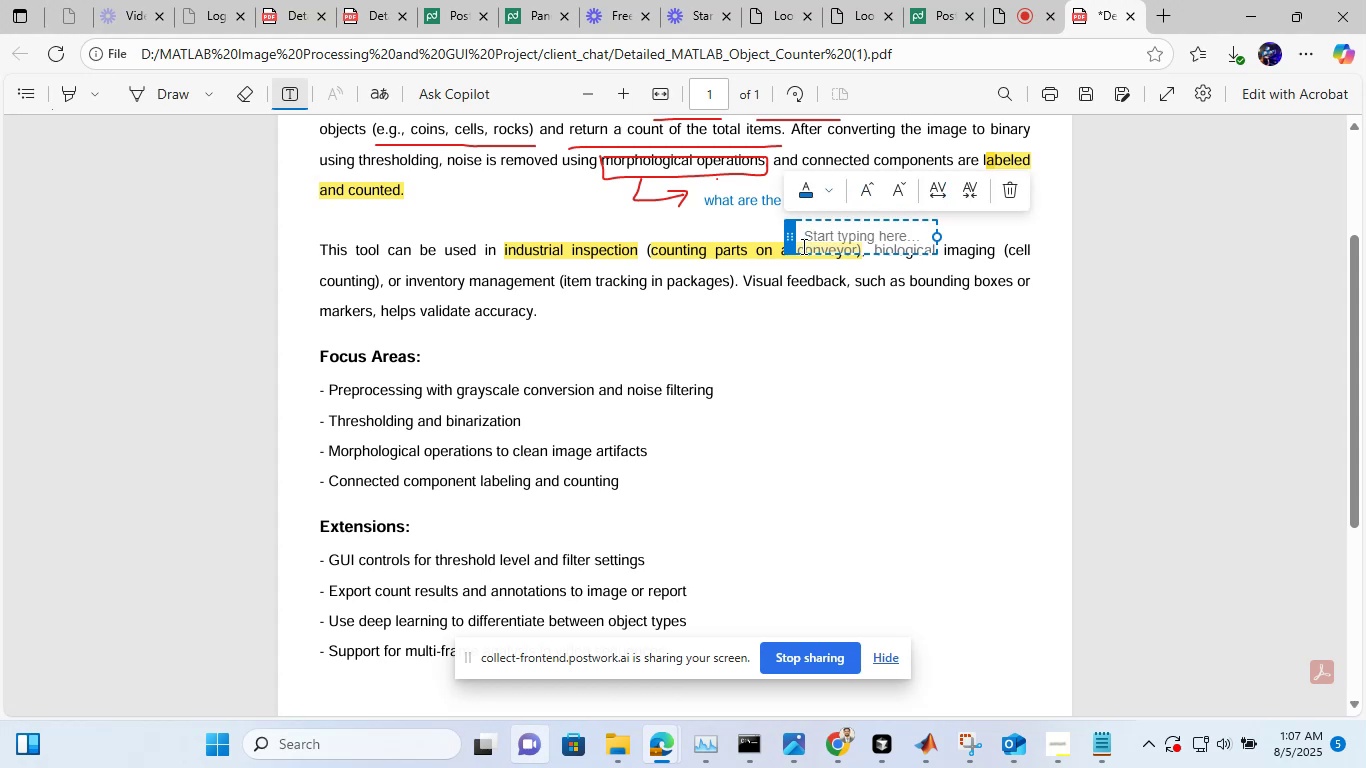 
type(what is conveo)
key(Backspace)
type(yot)
key(Backspace)
type(r?)
 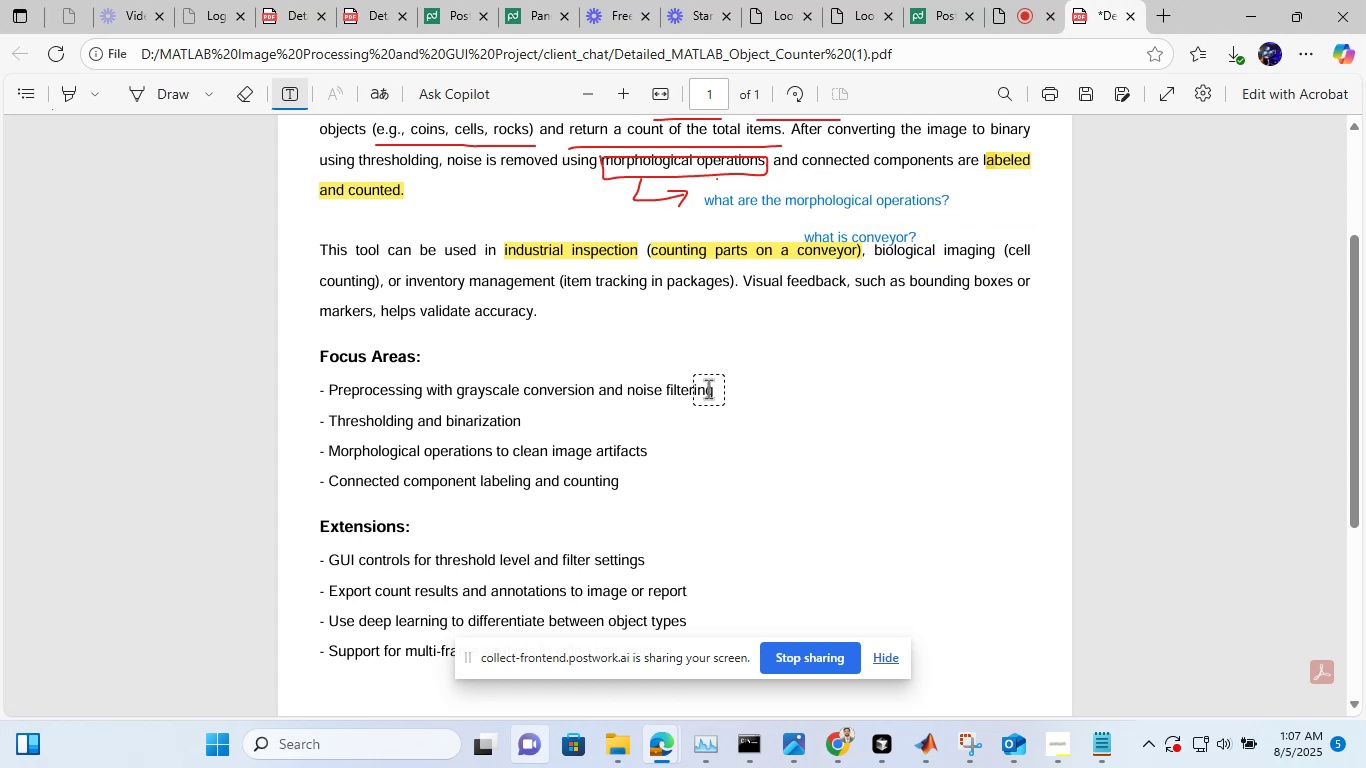 
wait(6.65)
 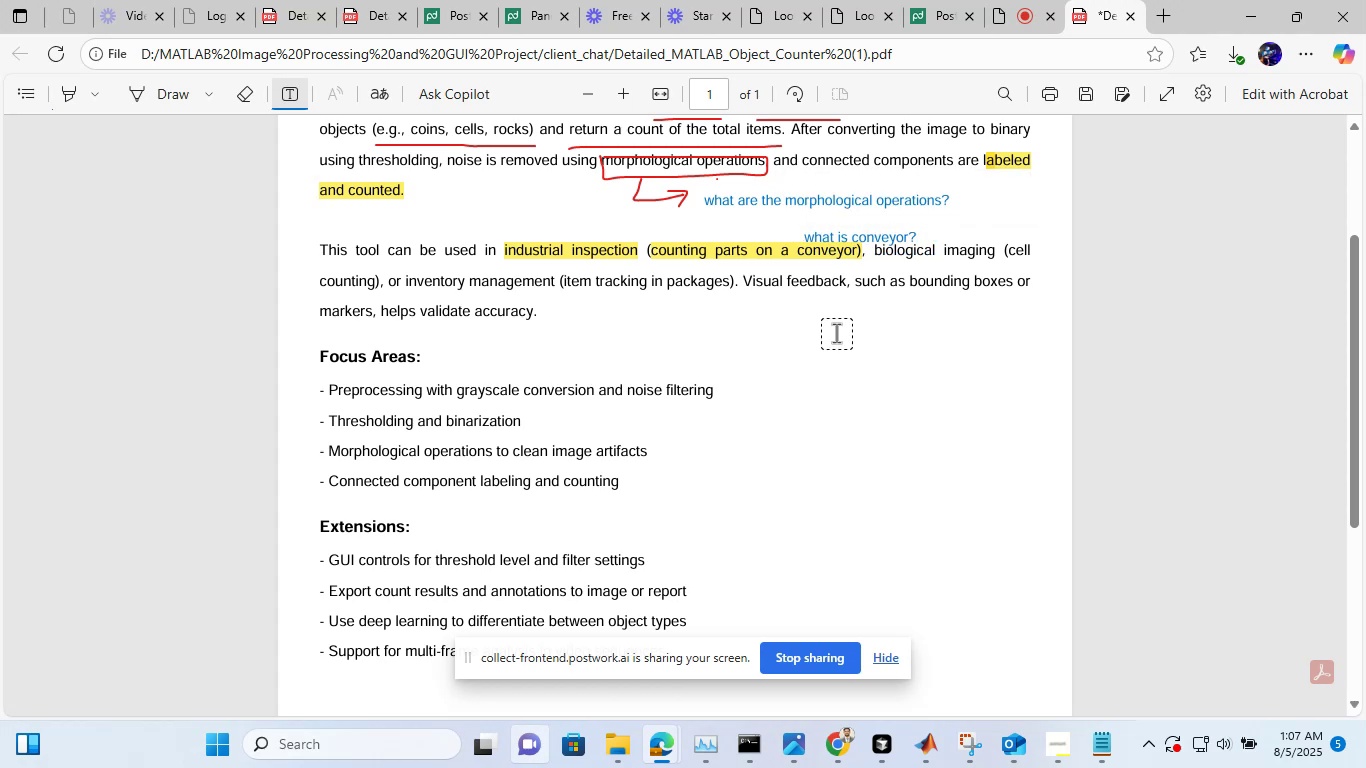 
left_click([289, 91])
 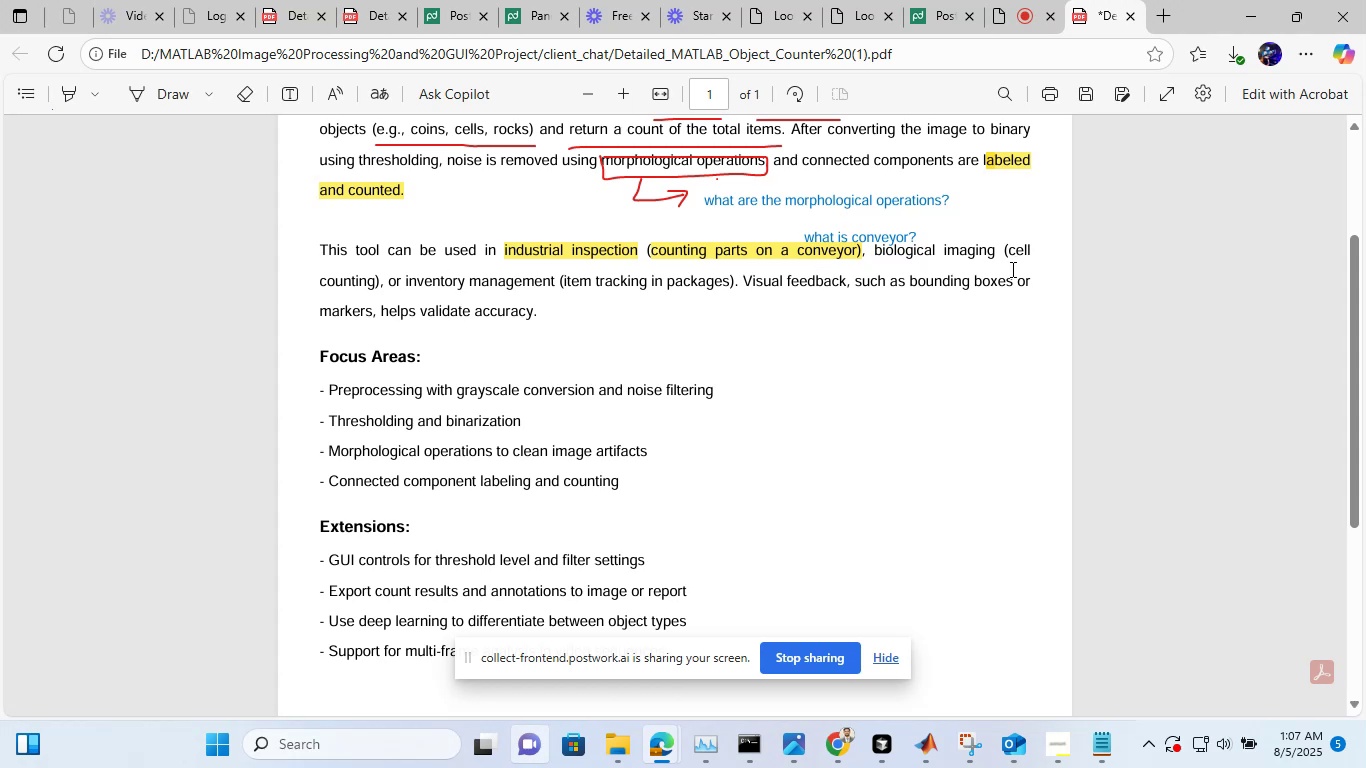 
wait(6.38)
 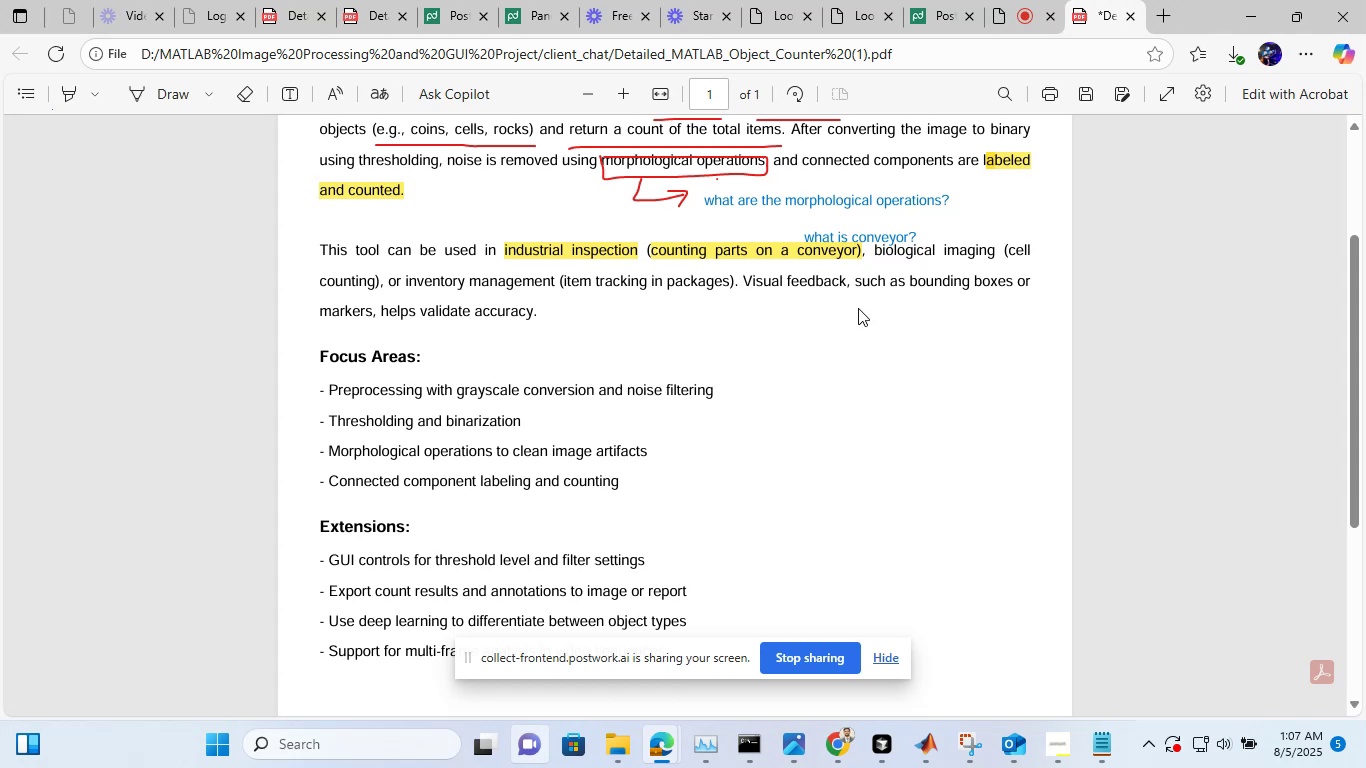 
left_click_drag(start_coordinate=[874, 252], to_coordinate=[377, 277])
 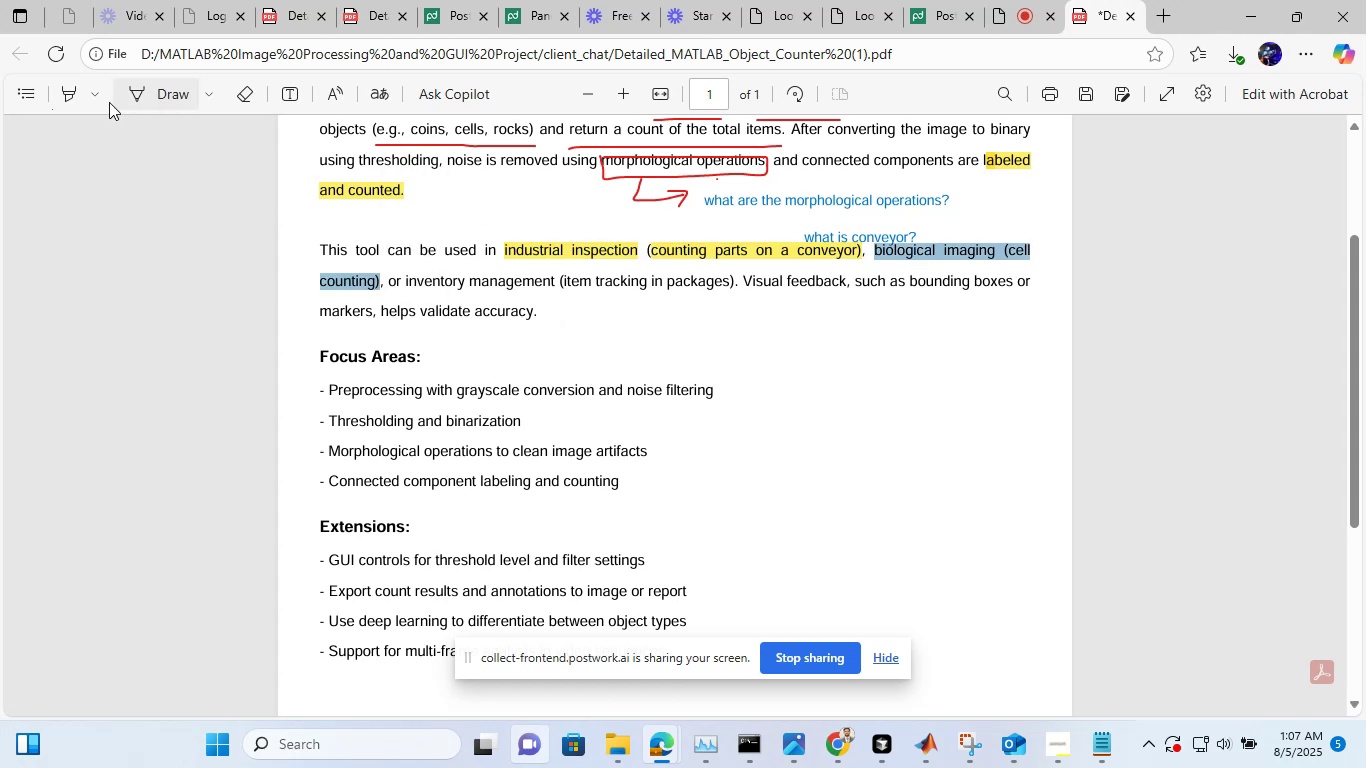 
left_click([95, 90])
 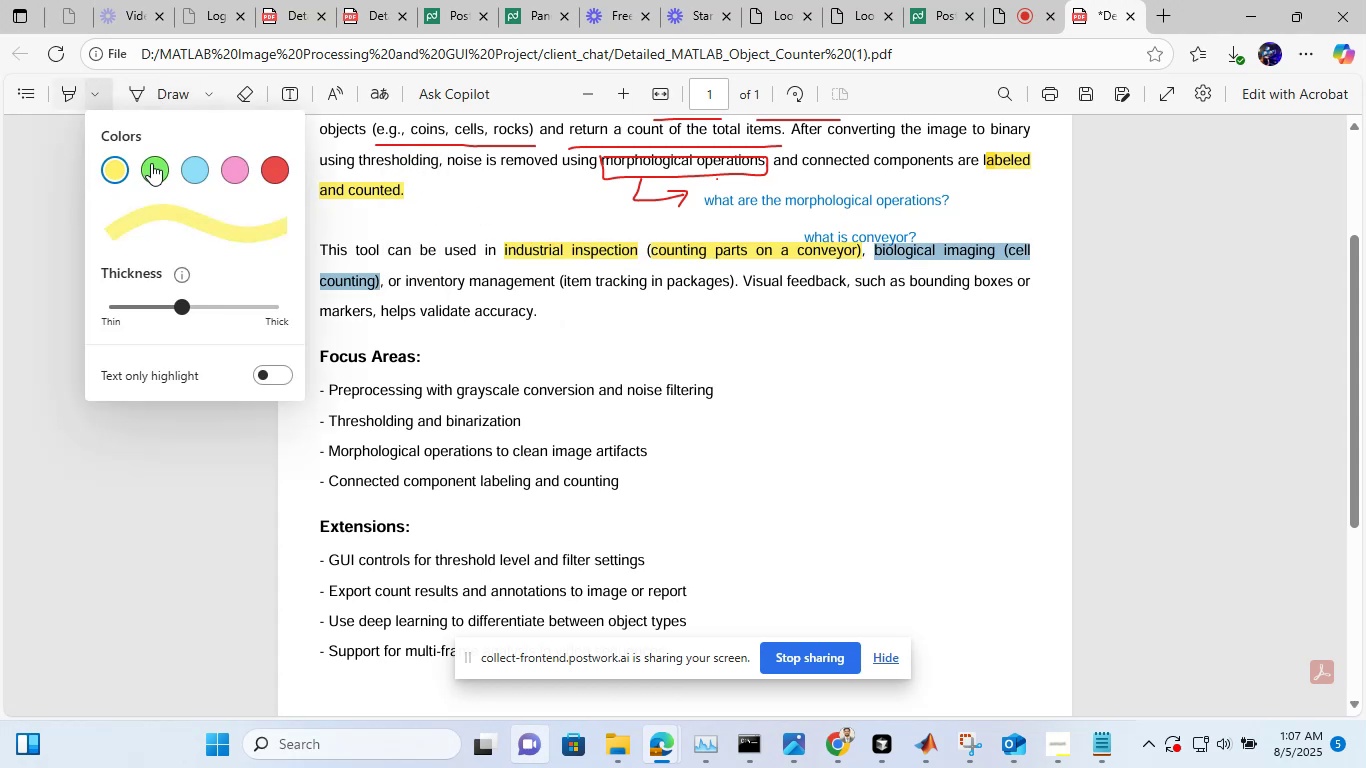 
left_click([151, 163])
 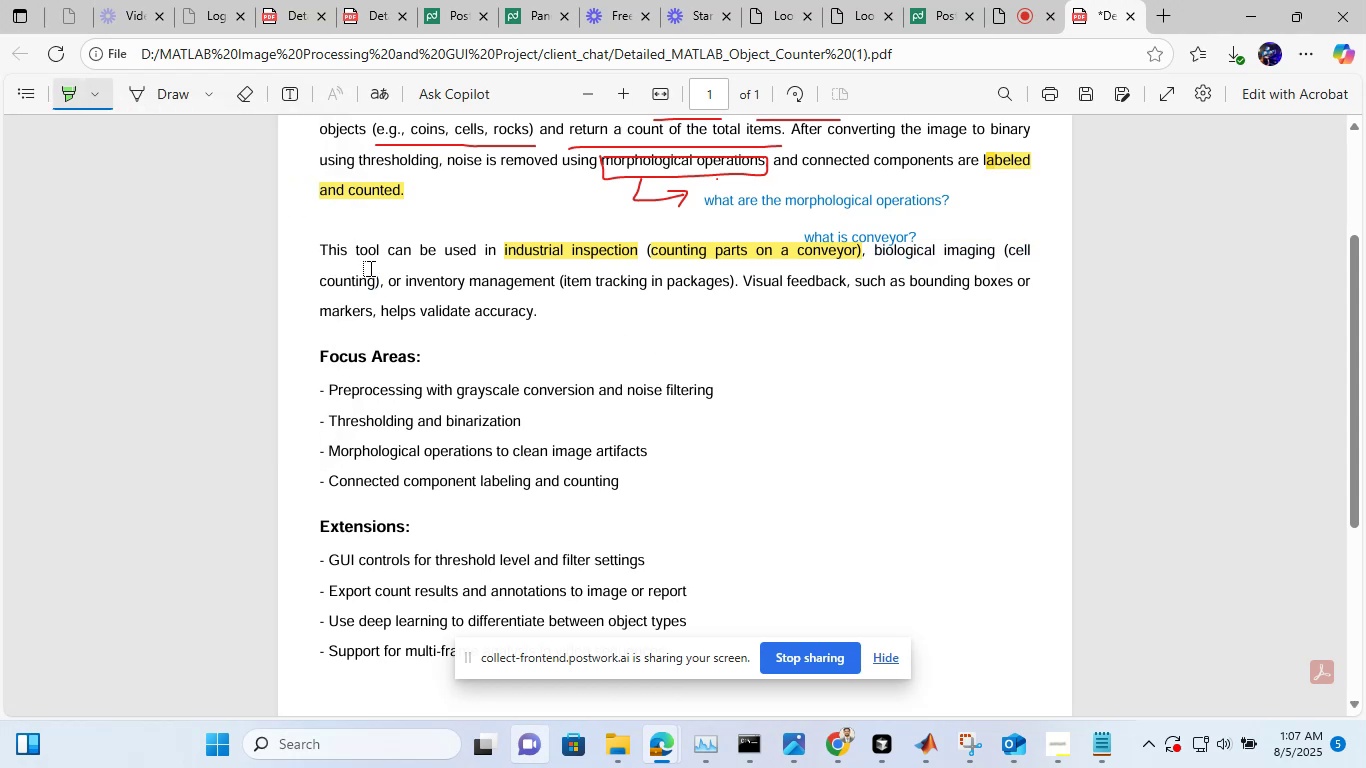 
left_click_drag(start_coordinate=[381, 277], to_coordinate=[871, 249])
 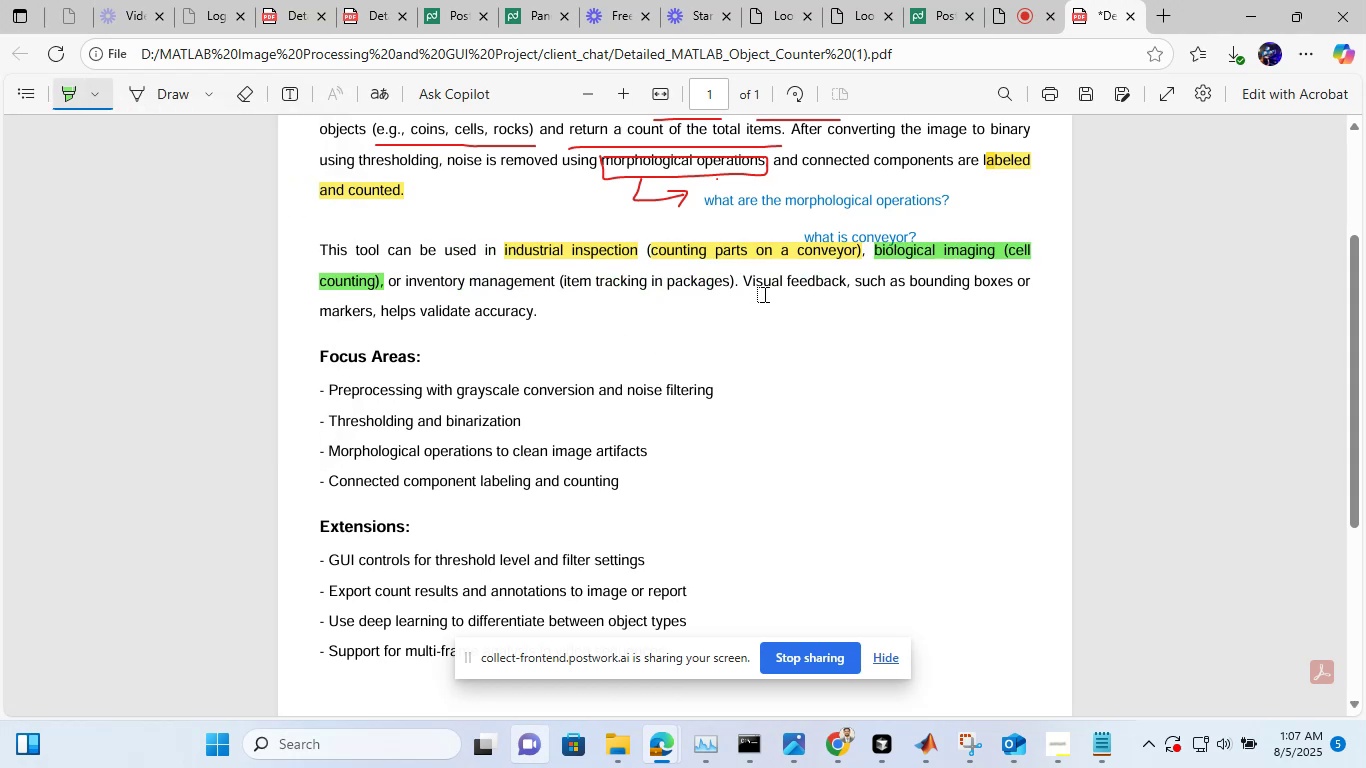 
left_click([765, 295])
 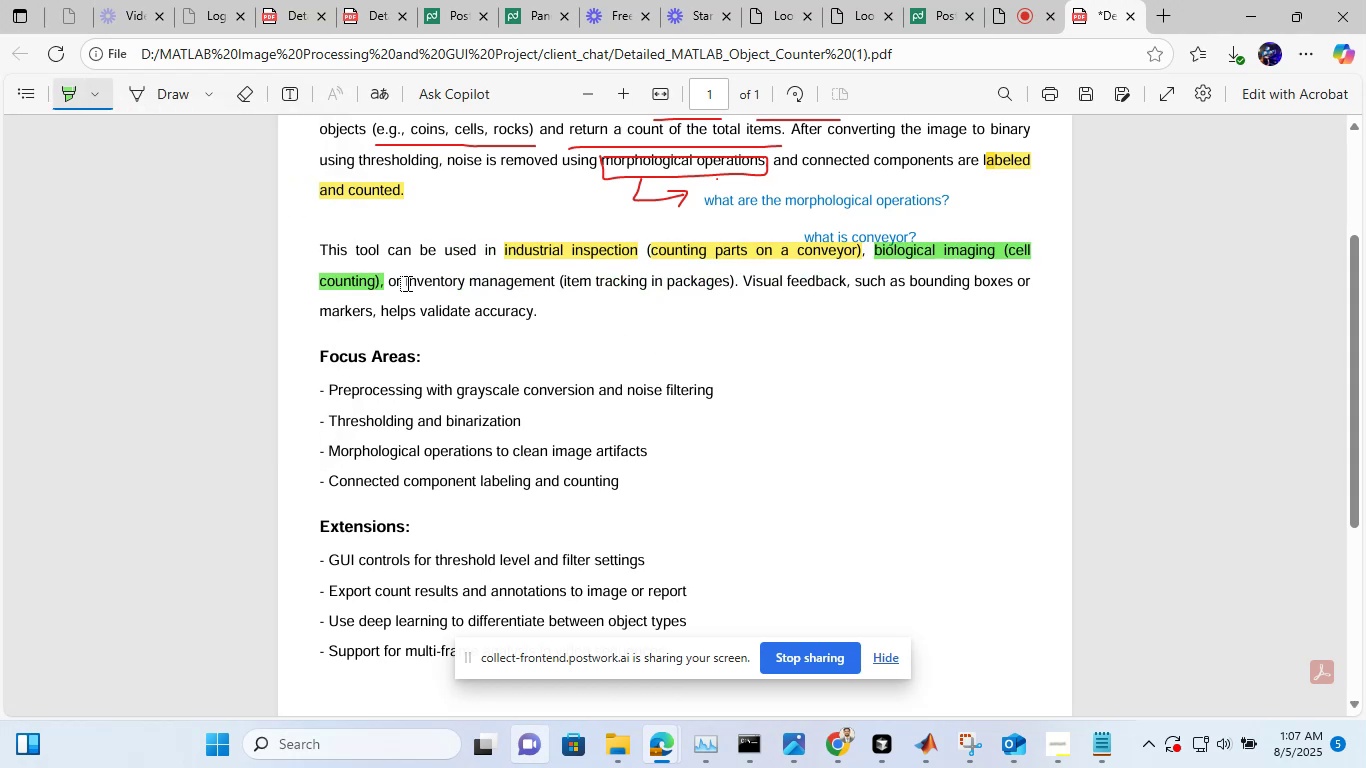 
left_click_drag(start_coordinate=[407, 284], to_coordinate=[1027, 280])
 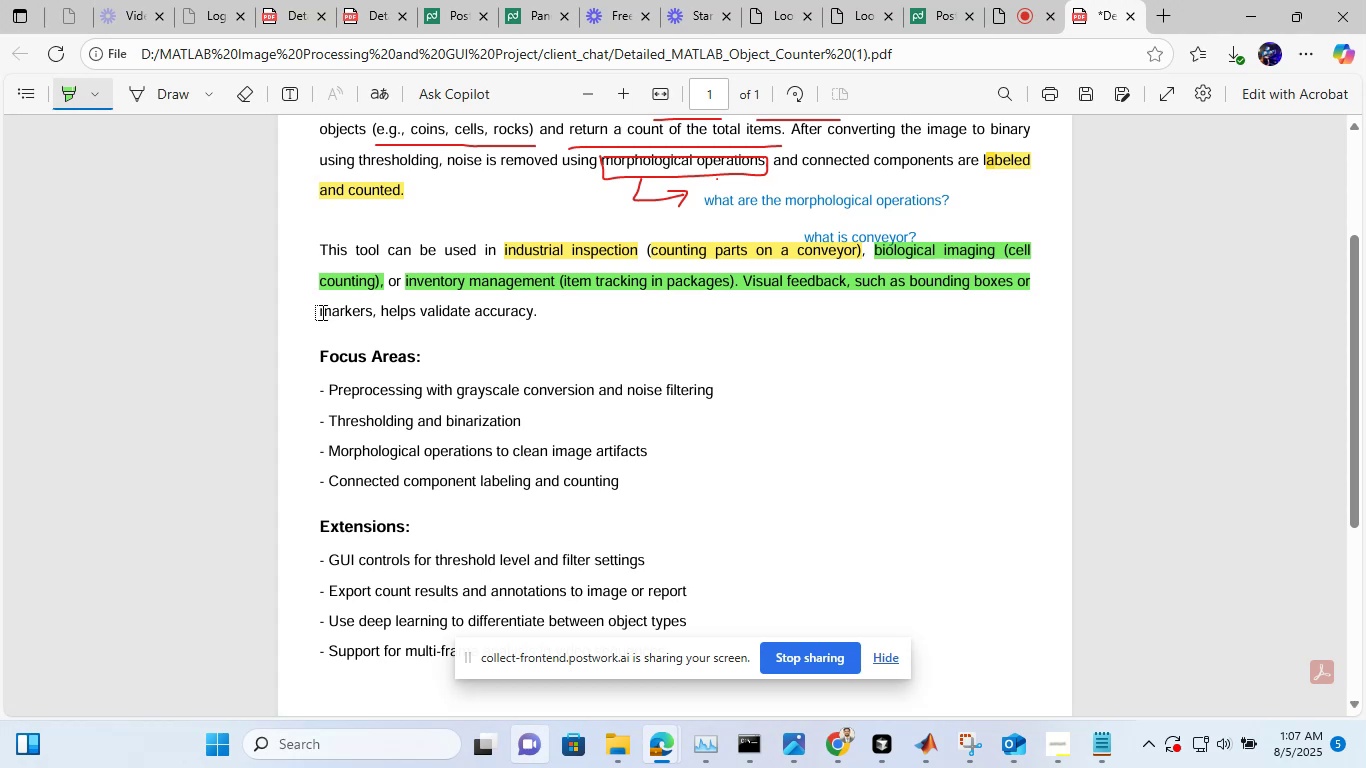 
left_click_drag(start_coordinate=[321, 313], to_coordinate=[548, 312])
 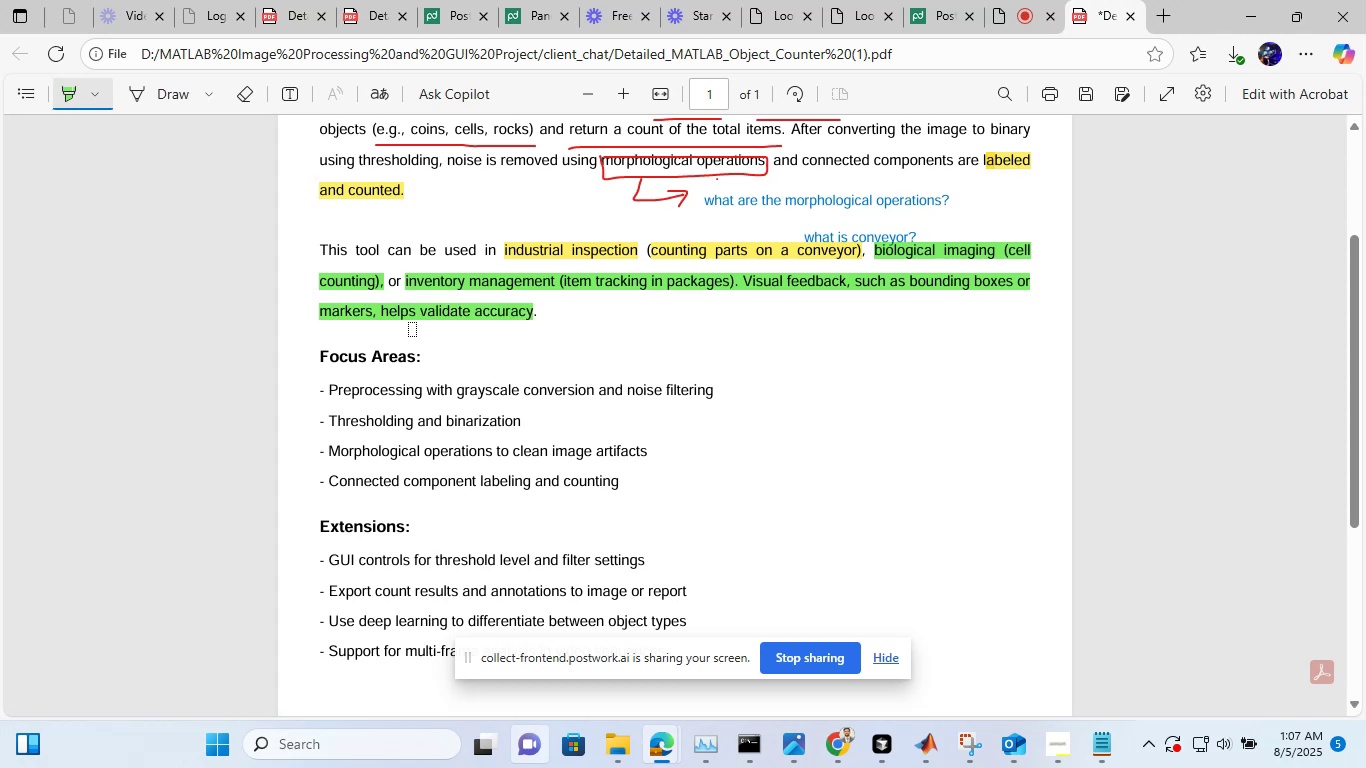 
scroll: coordinate [468, 327], scroll_direction: down, amount: 1.0
 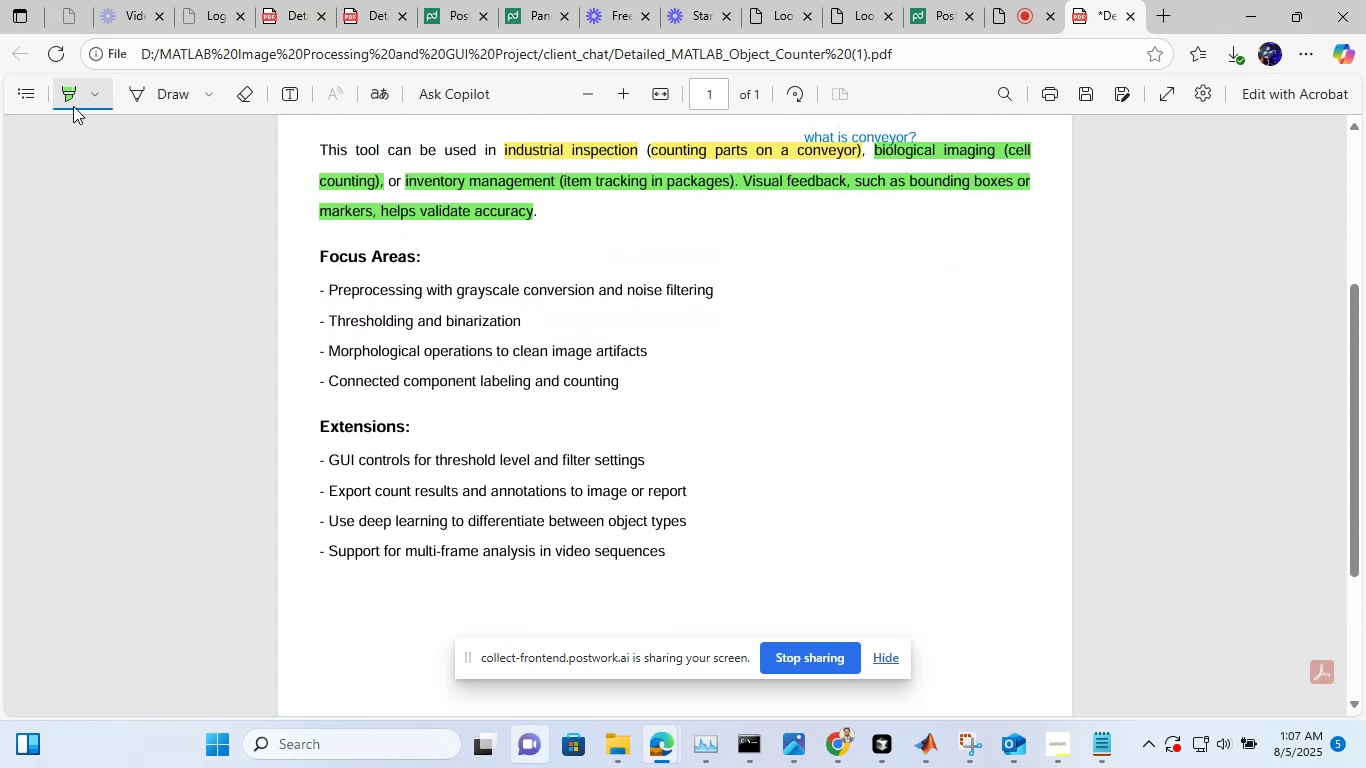 
left_click([72, 99])
 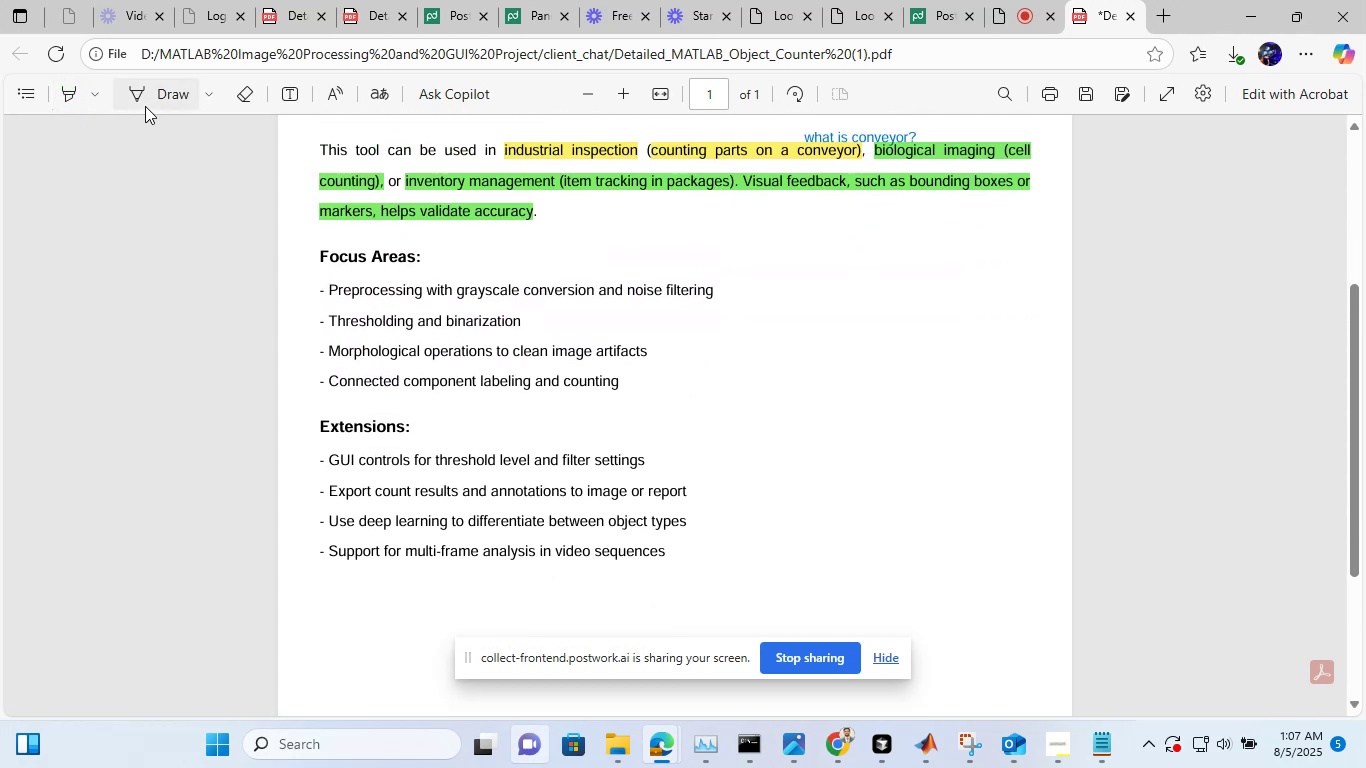 
left_click([145, 106])
 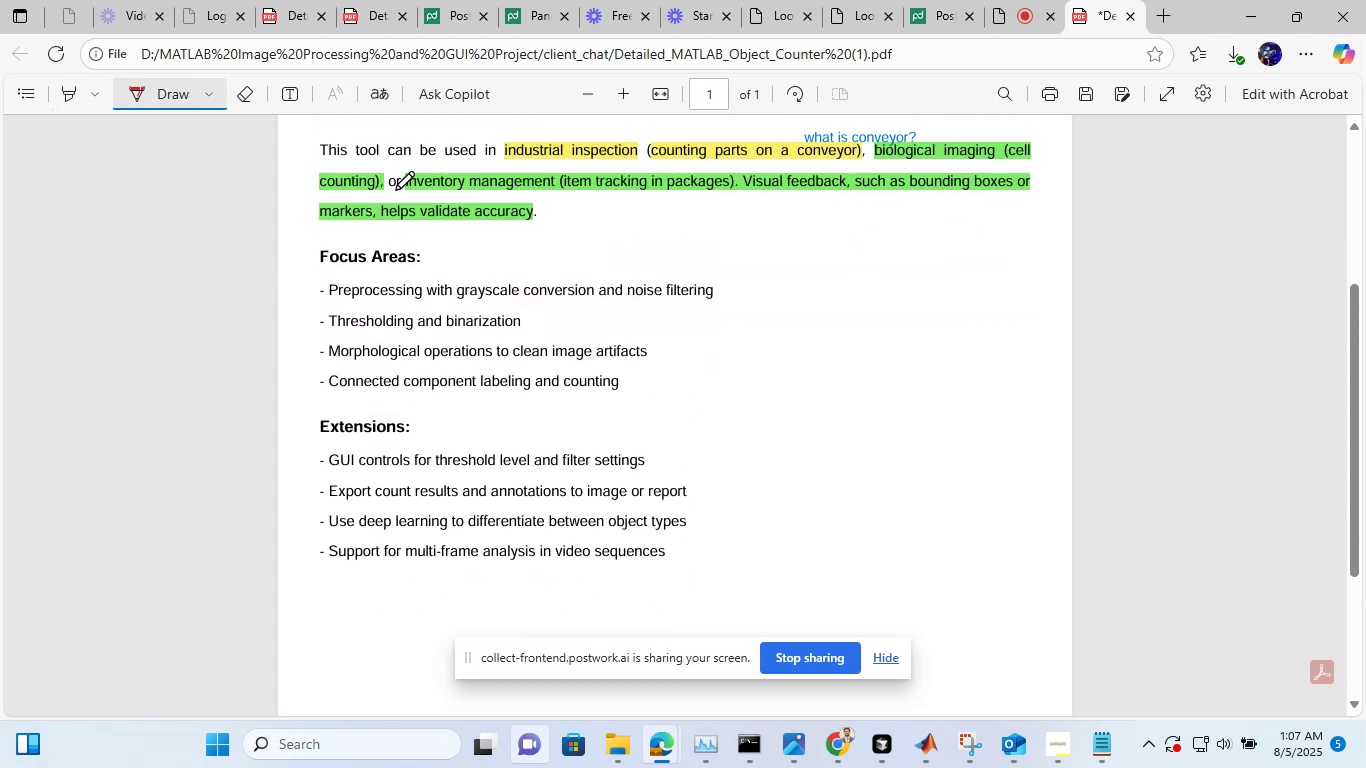 
scroll: coordinate [412, 190], scroll_direction: down, amount: 2.0
 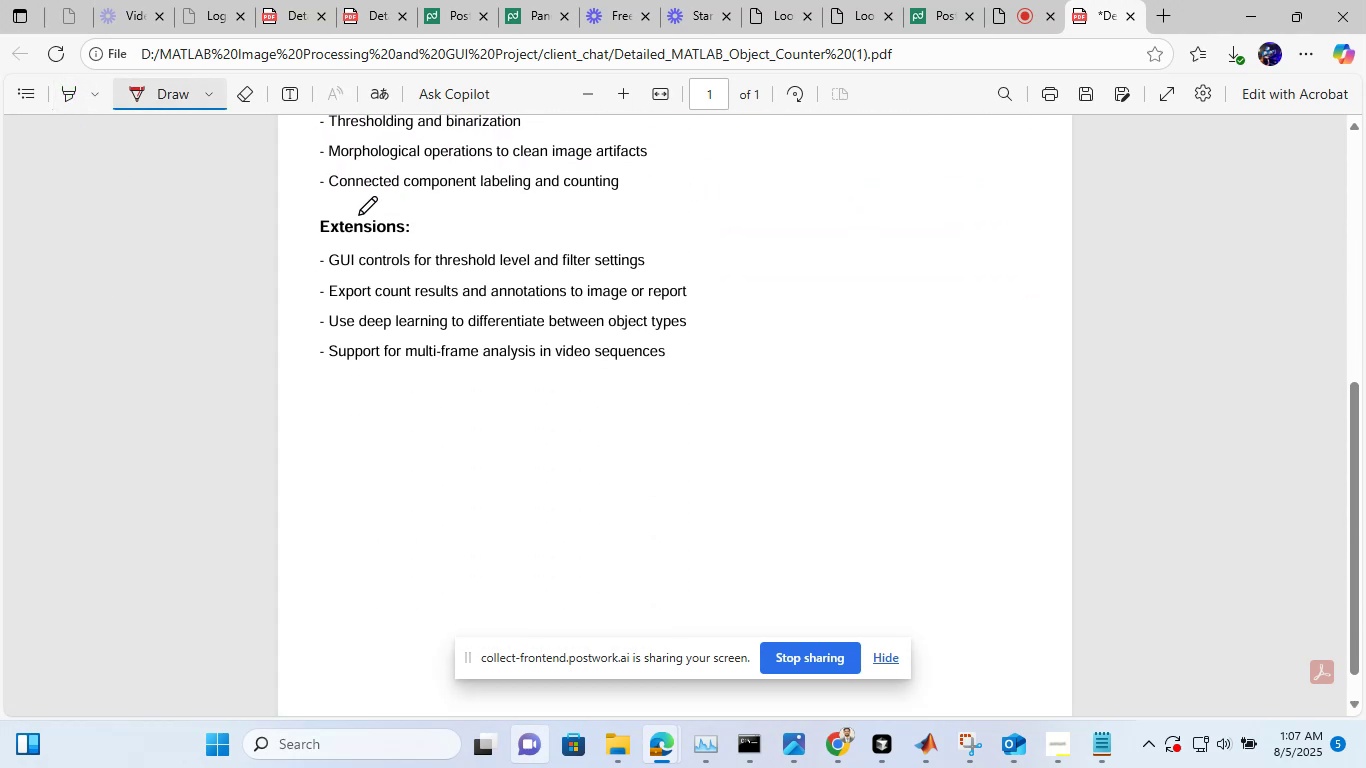 
scroll: coordinate [360, 217], scroll_direction: up, amount: 1.0
 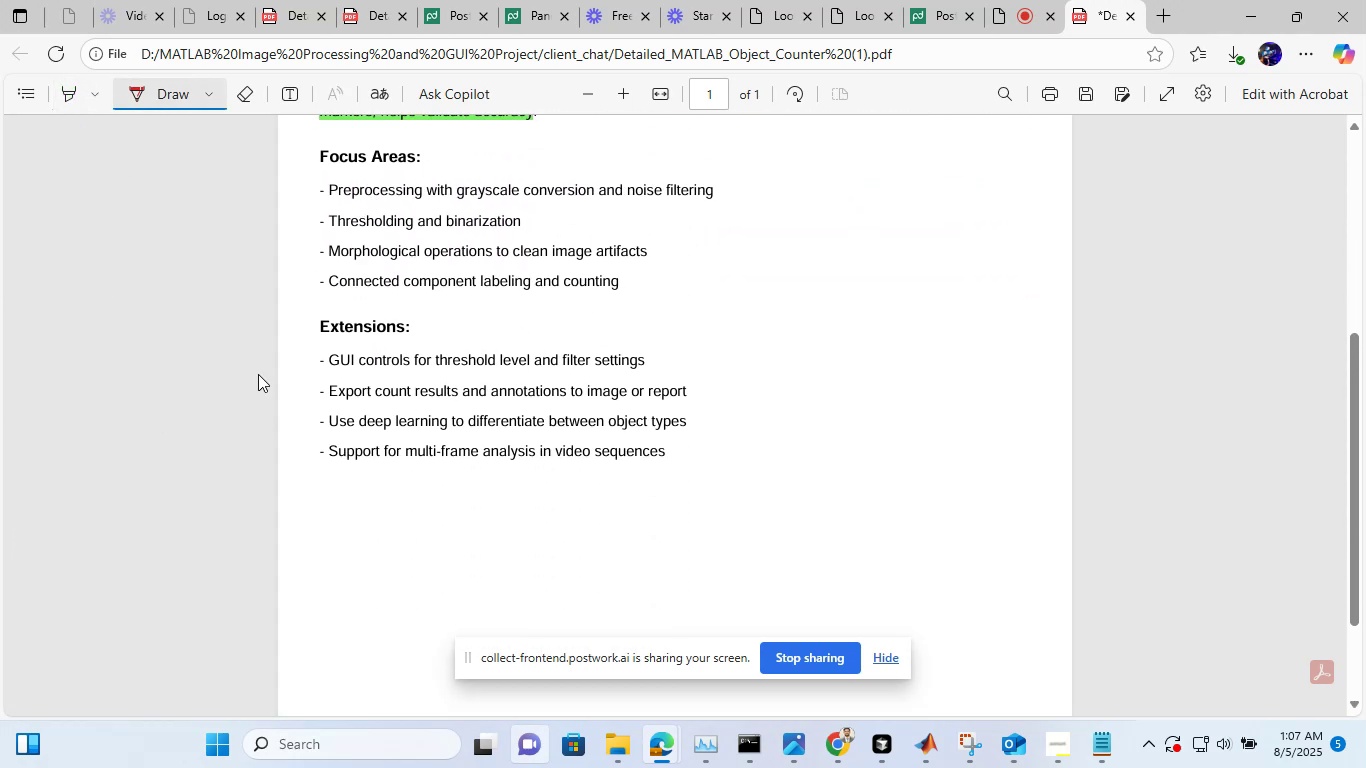 
left_click_drag(start_coordinate=[739, 173], to_coordinate=[810, 172])
 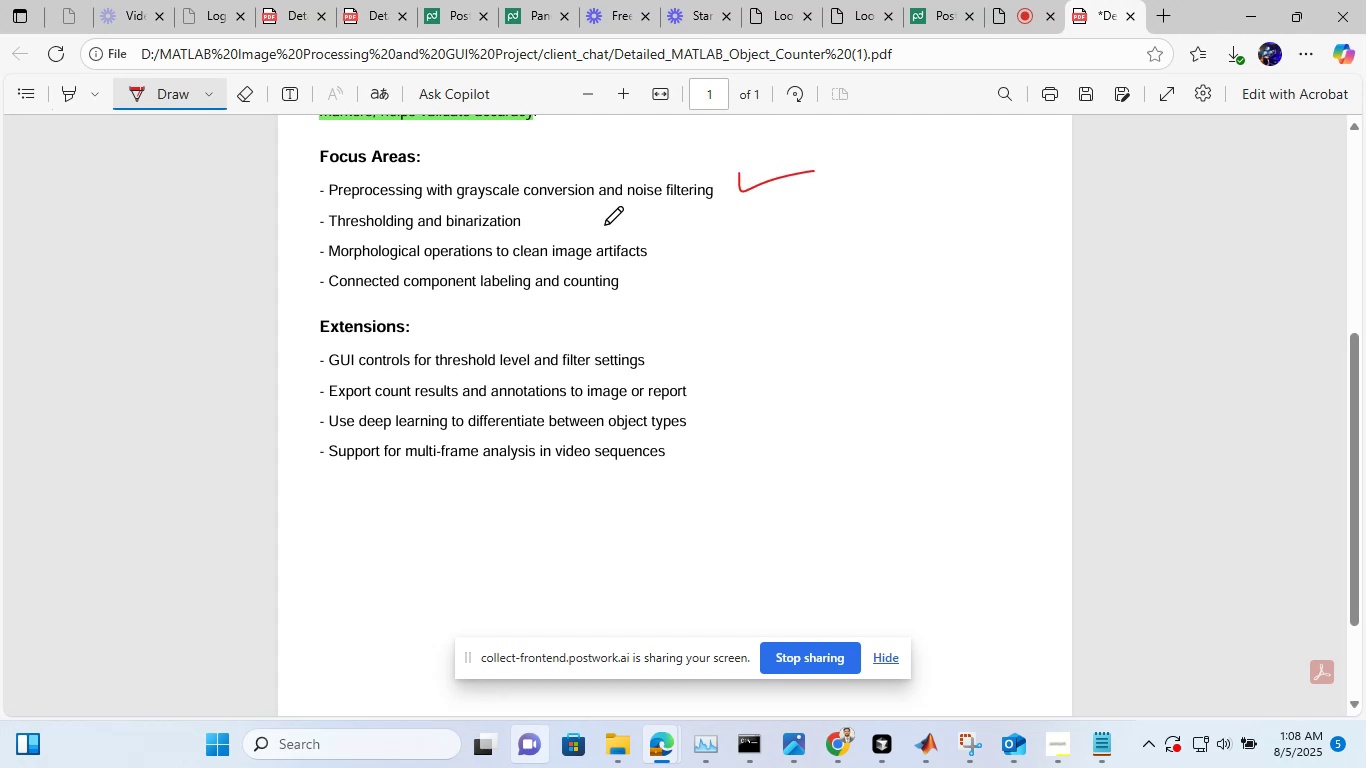 
left_click_drag(start_coordinate=[440, 212], to_coordinate=[591, 204])
 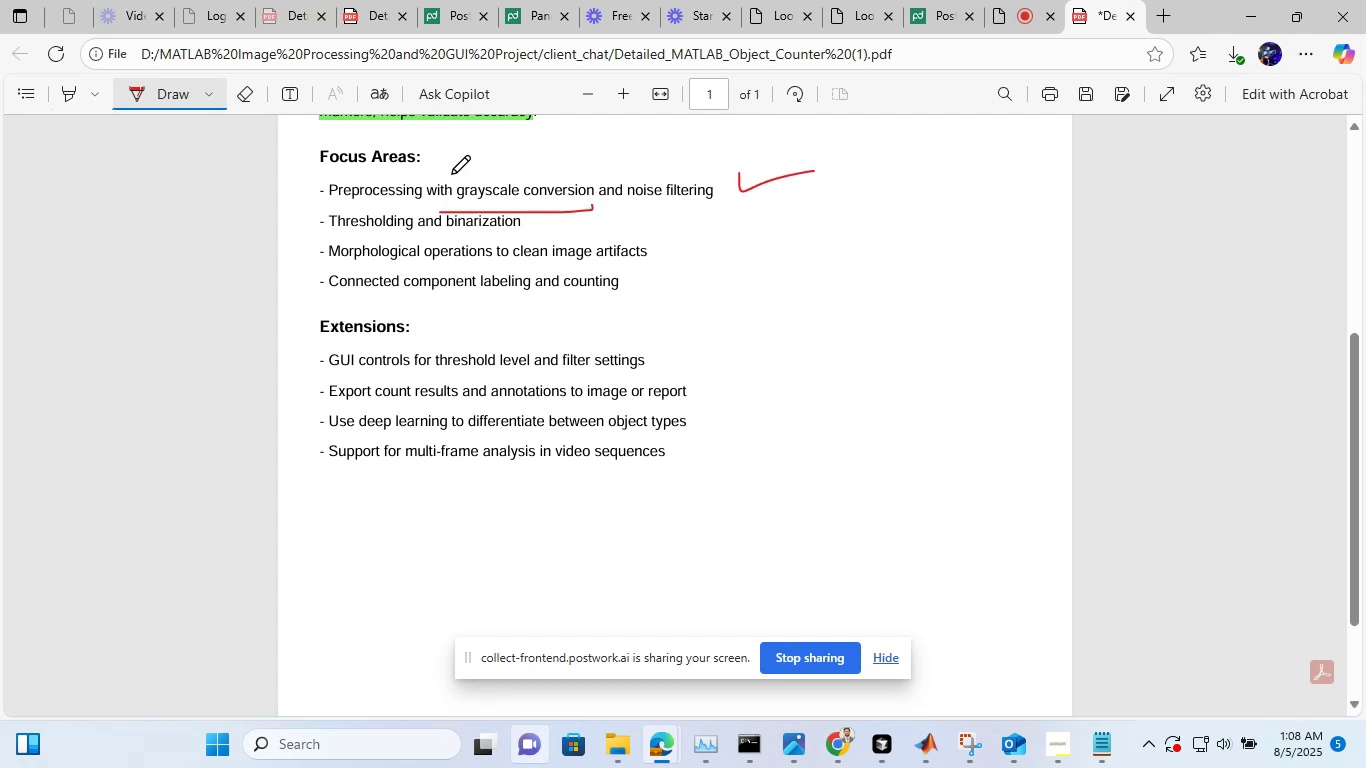 
left_click_drag(start_coordinate=[453, 170], to_coordinate=[458, 209])
 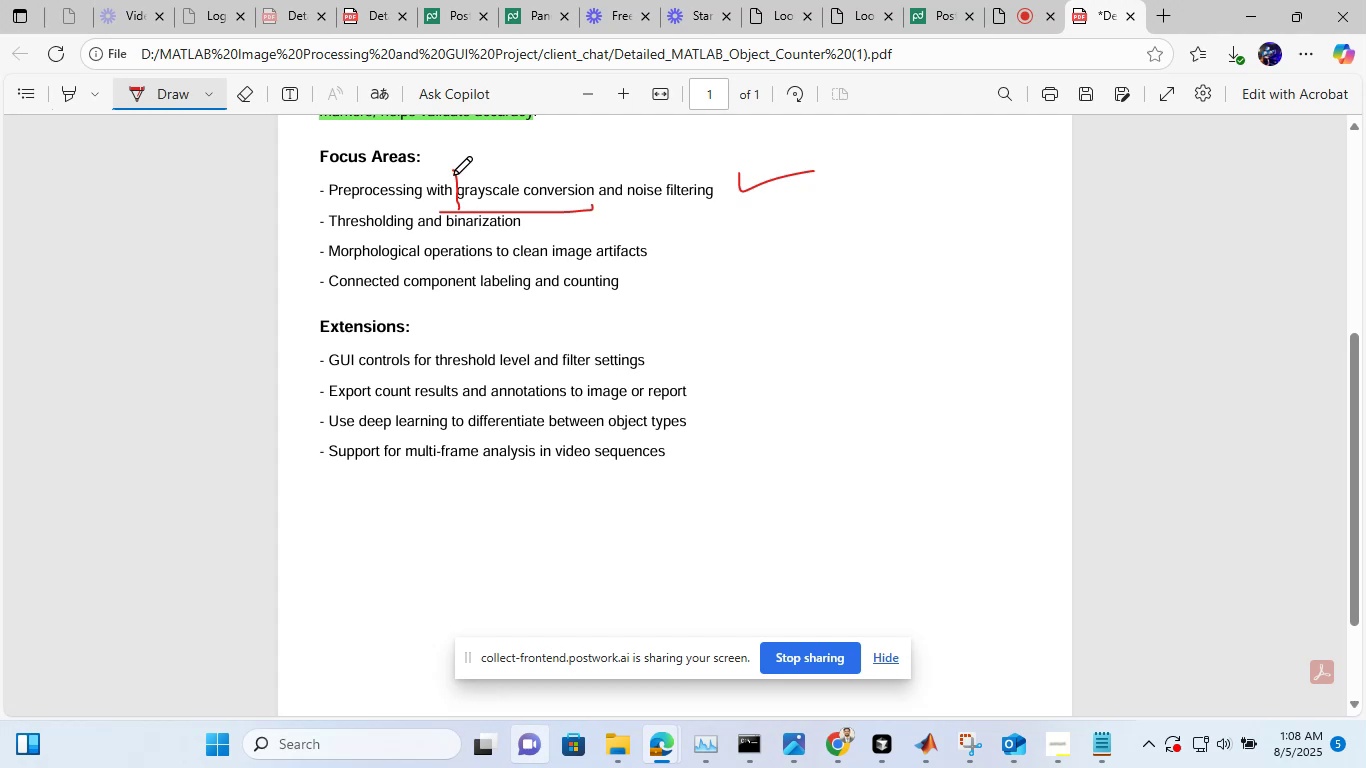 
left_click_drag(start_coordinate=[454, 174], to_coordinate=[576, 212])
 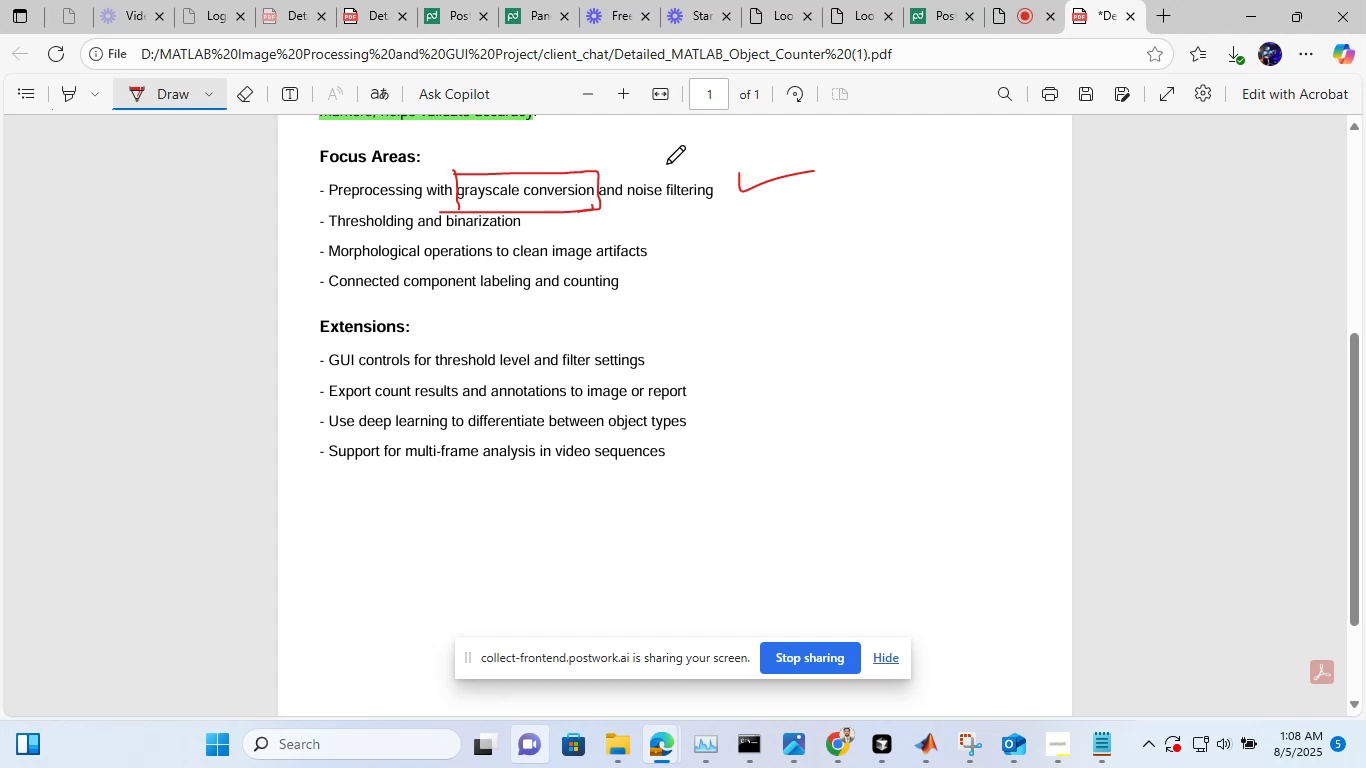 
left_click_drag(start_coordinate=[622, 210], to_coordinate=[703, 208])
 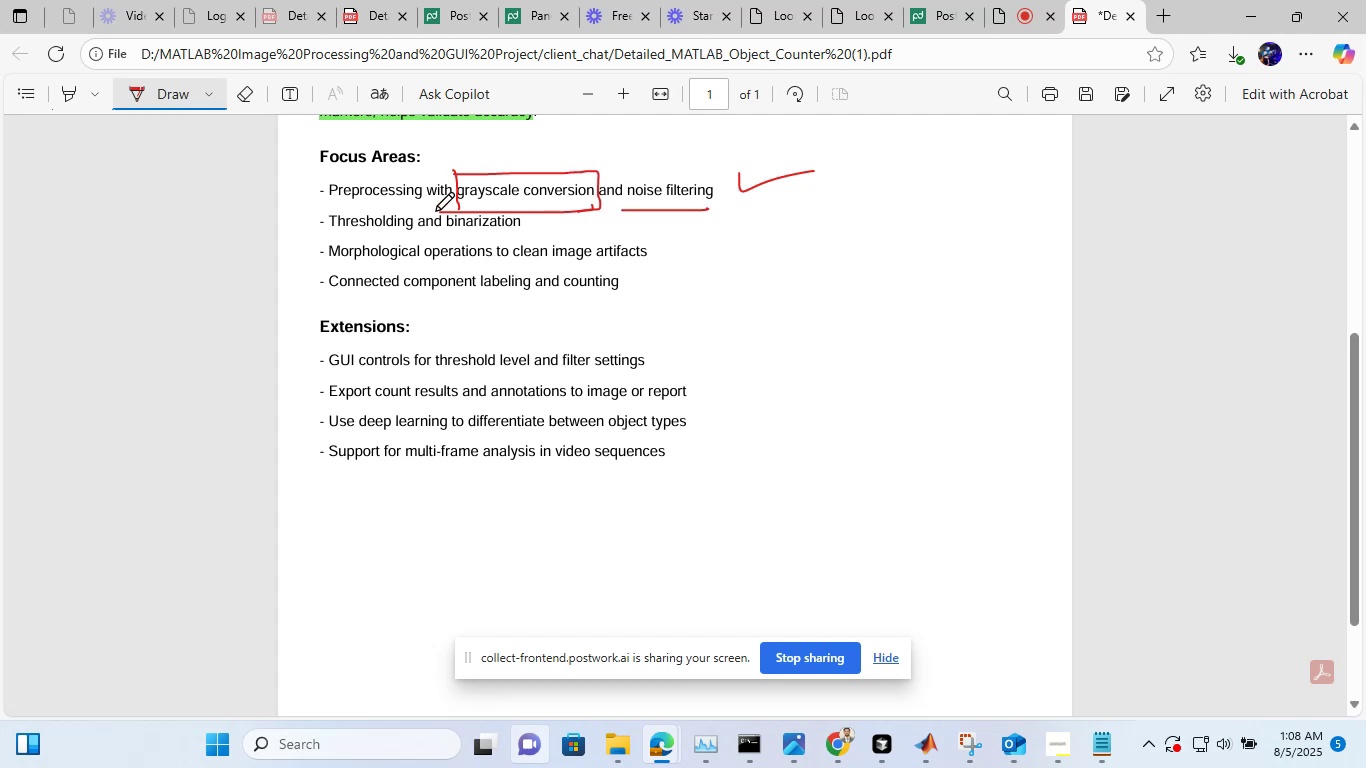 
scroll: coordinate [455, 203], scroll_direction: none, amount: 0.0
 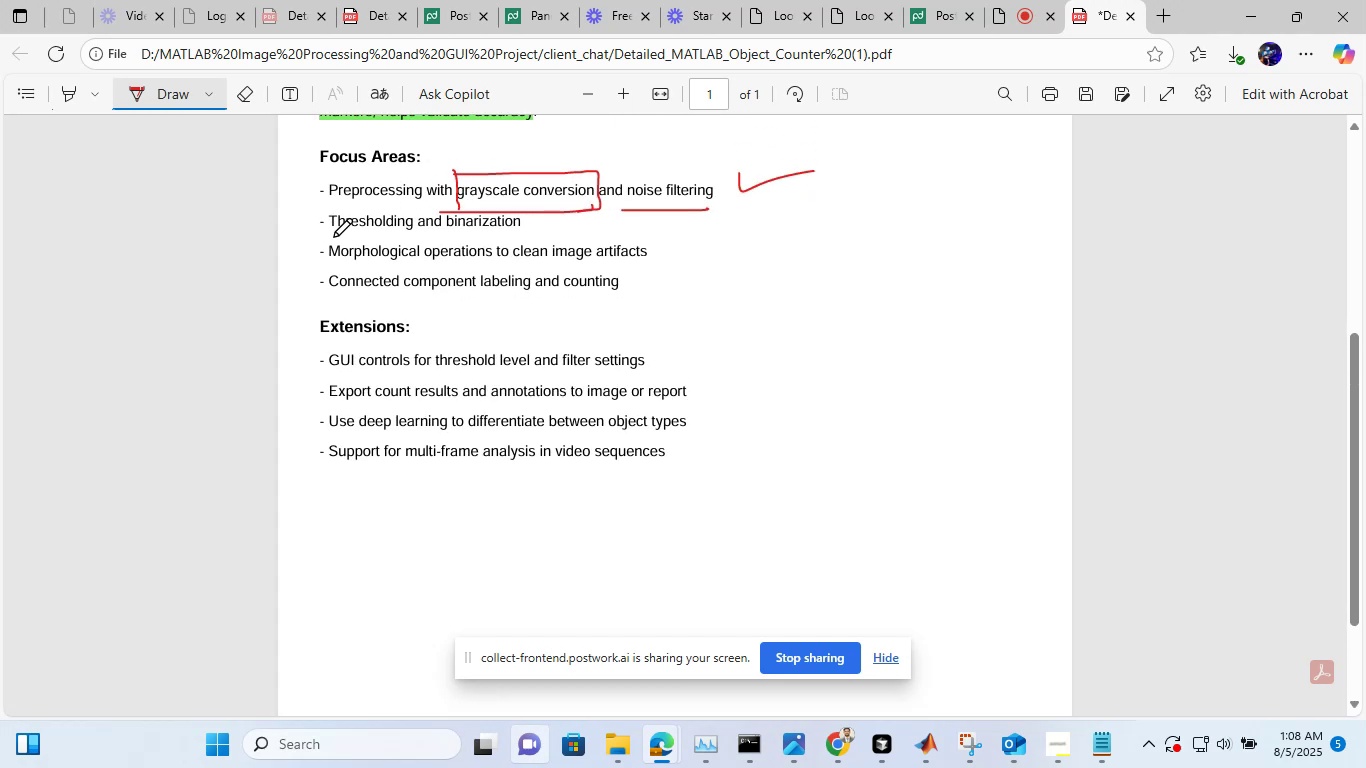 
wait(5.16)
 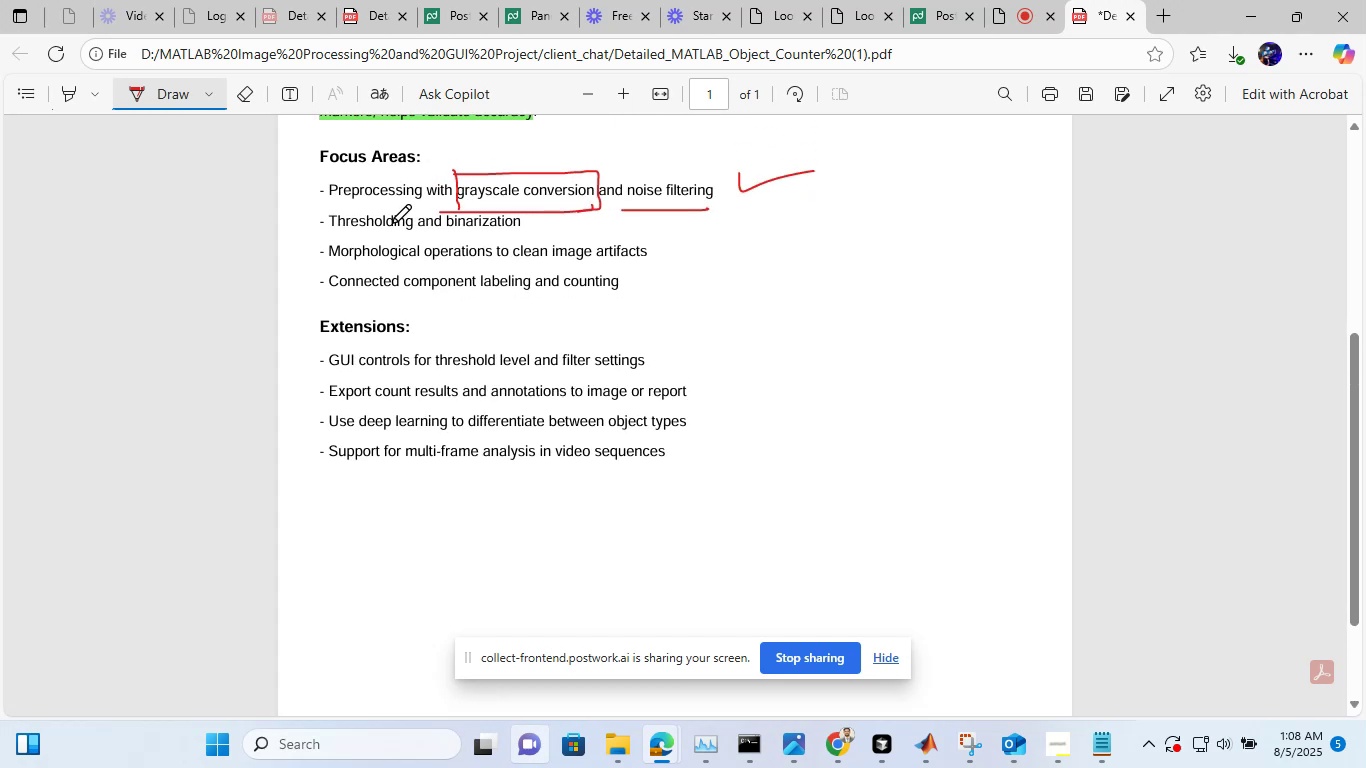 
left_click_drag(start_coordinate=[331, 234], to_coordinate=[513, 230])
 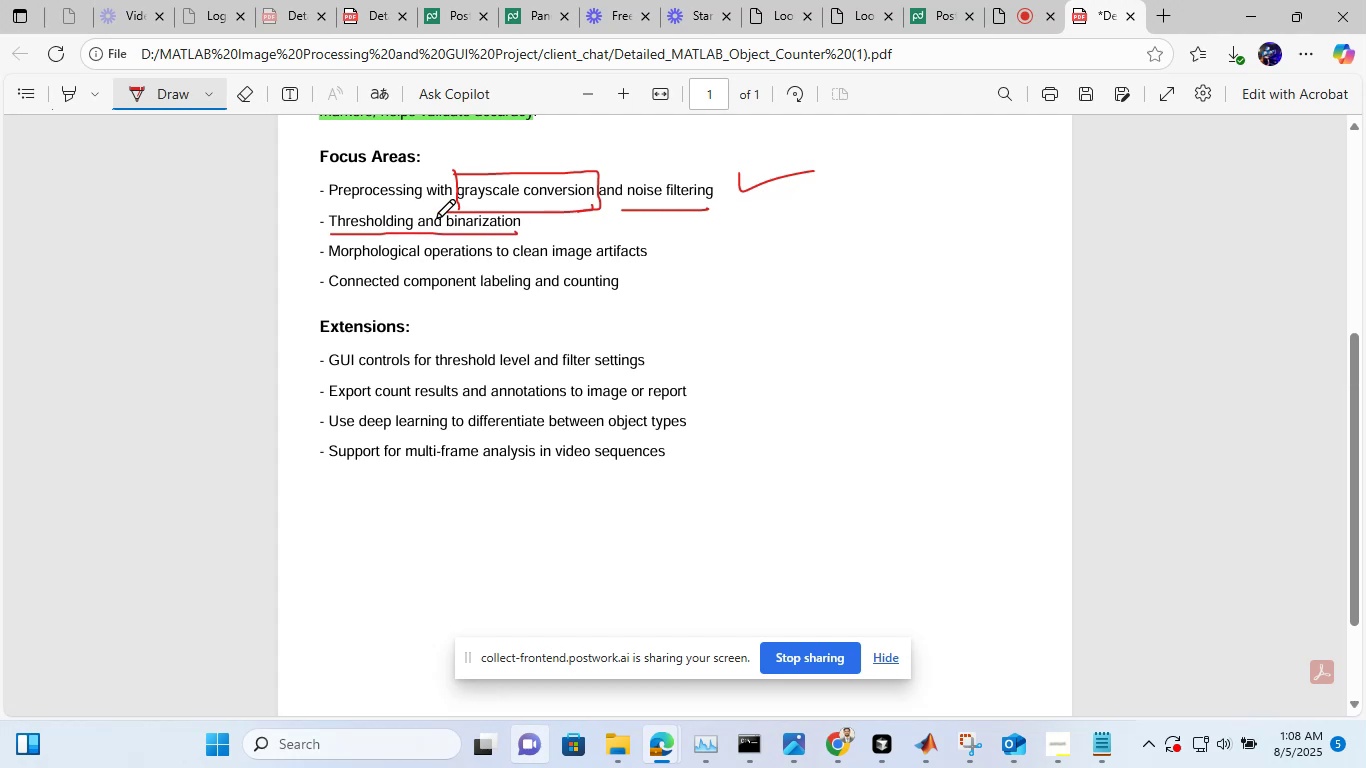 
scroll: coordinate [438, 218], scroll_direction: down, amount: 1.0
 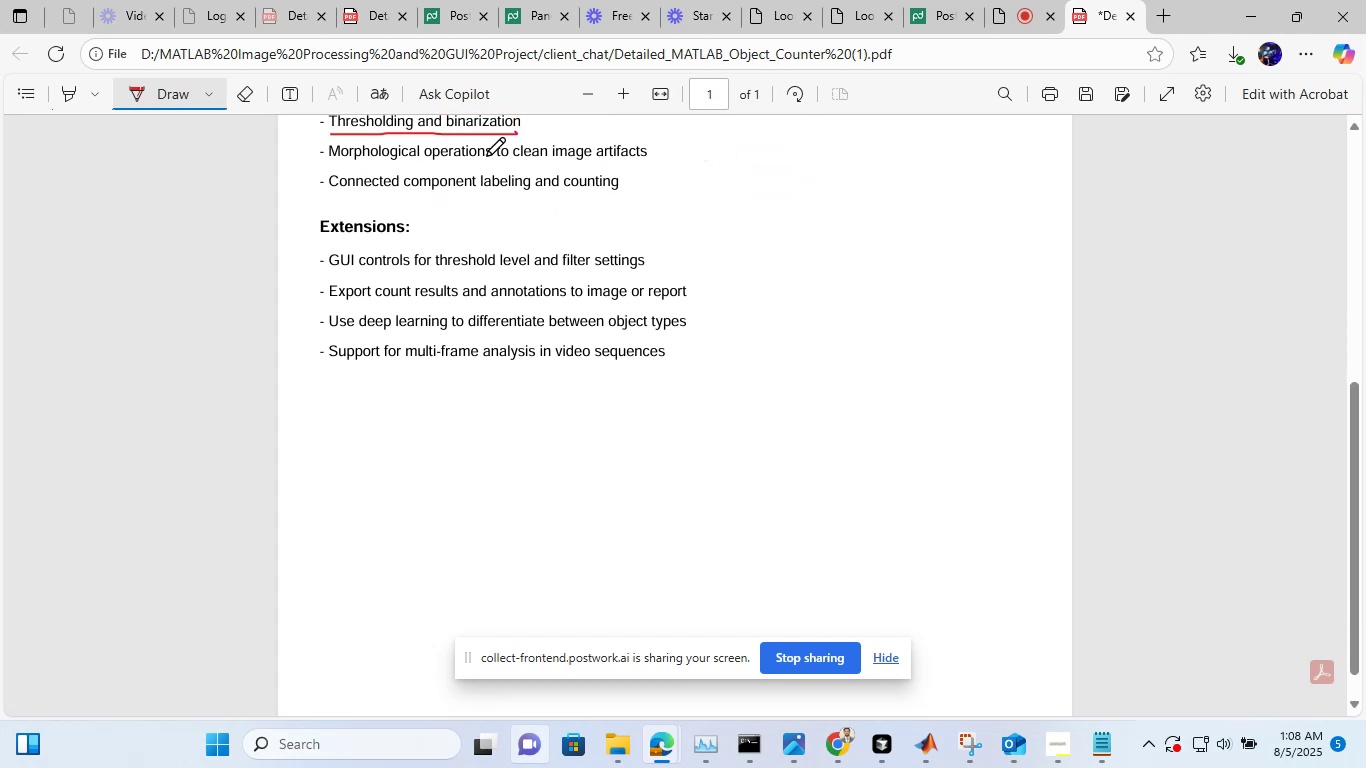 
left_click_drag(start_coordinate=[322, 169], to_coordinate=[644, 170])
 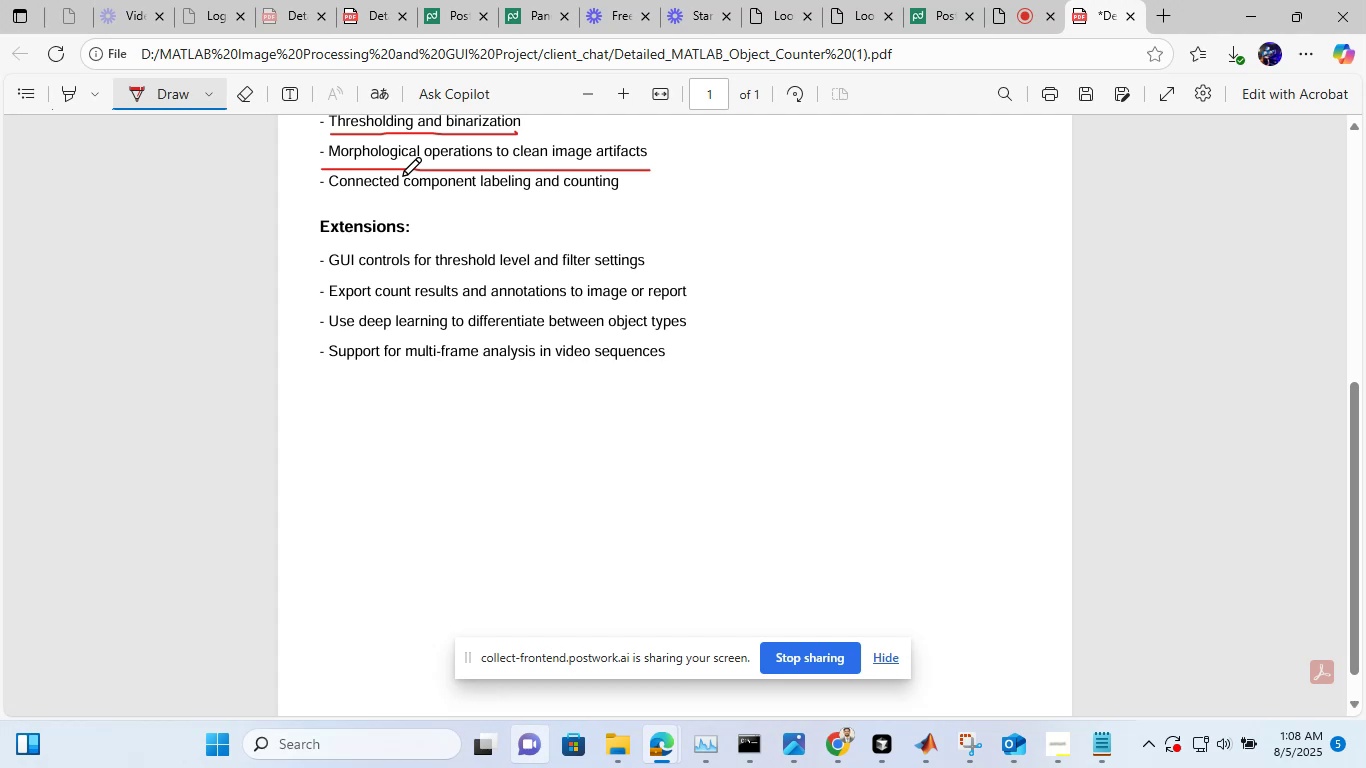 
left_click_drag(start_coordinate=[318, 207], to_coordinate=[627, 209])
 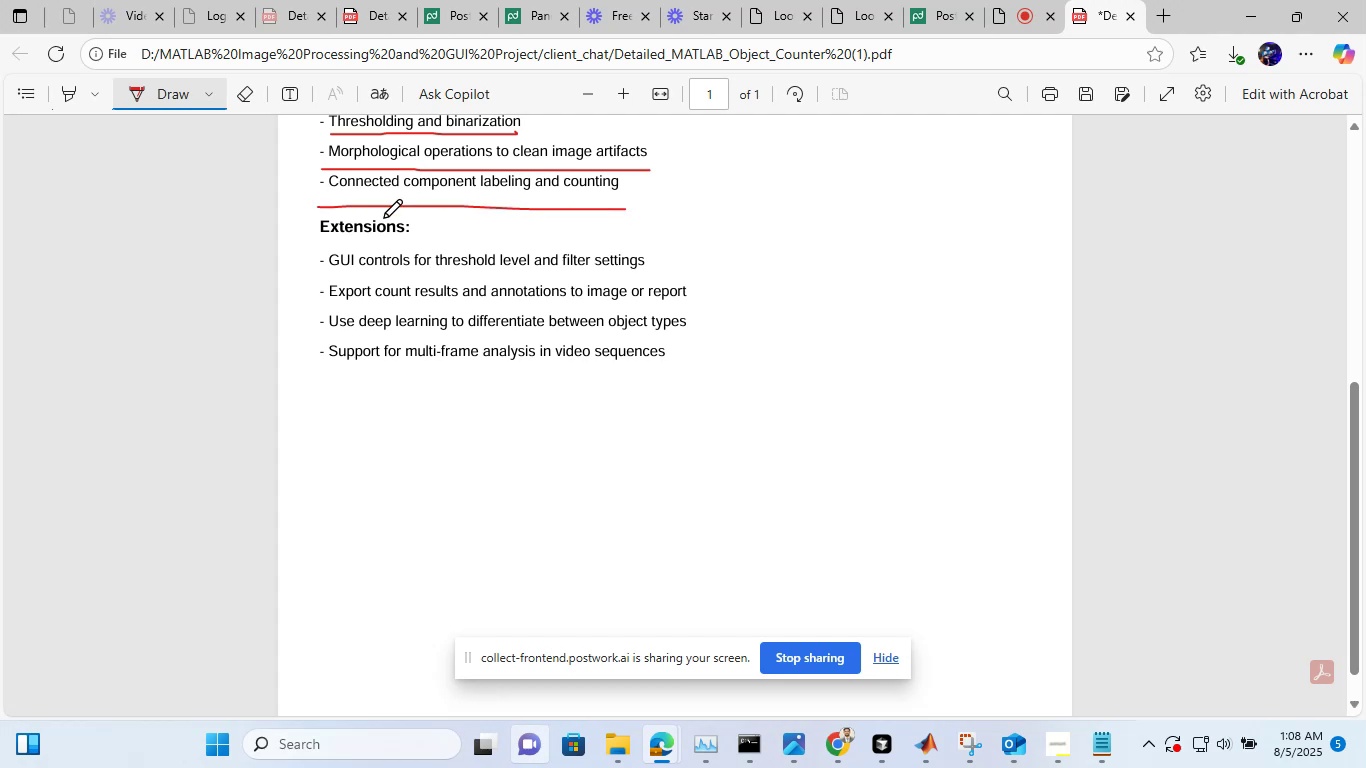 
scroll: coordinate [488, 261], scroll_direction: up, amount: 3.0
 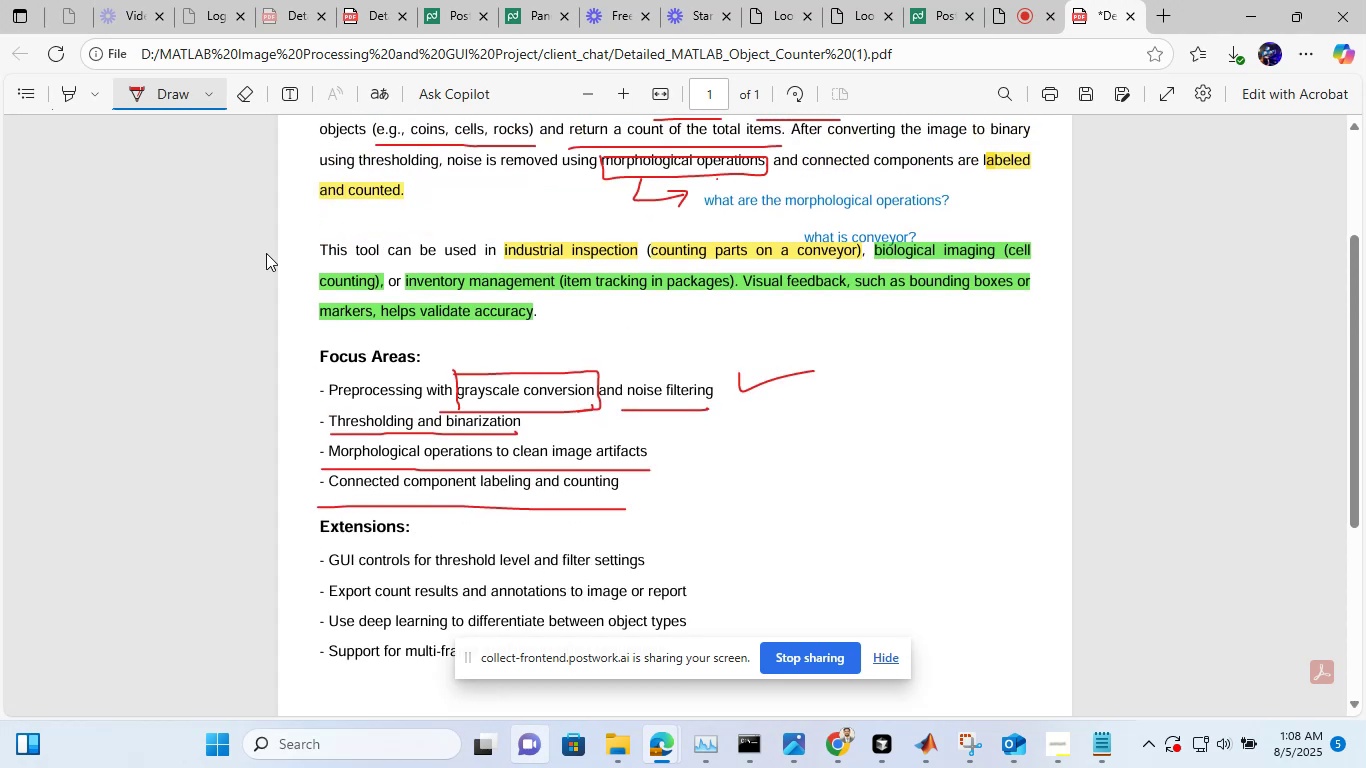 
scroll: coordinate [489, 271], scroll_direction: down, amount: 2.0
 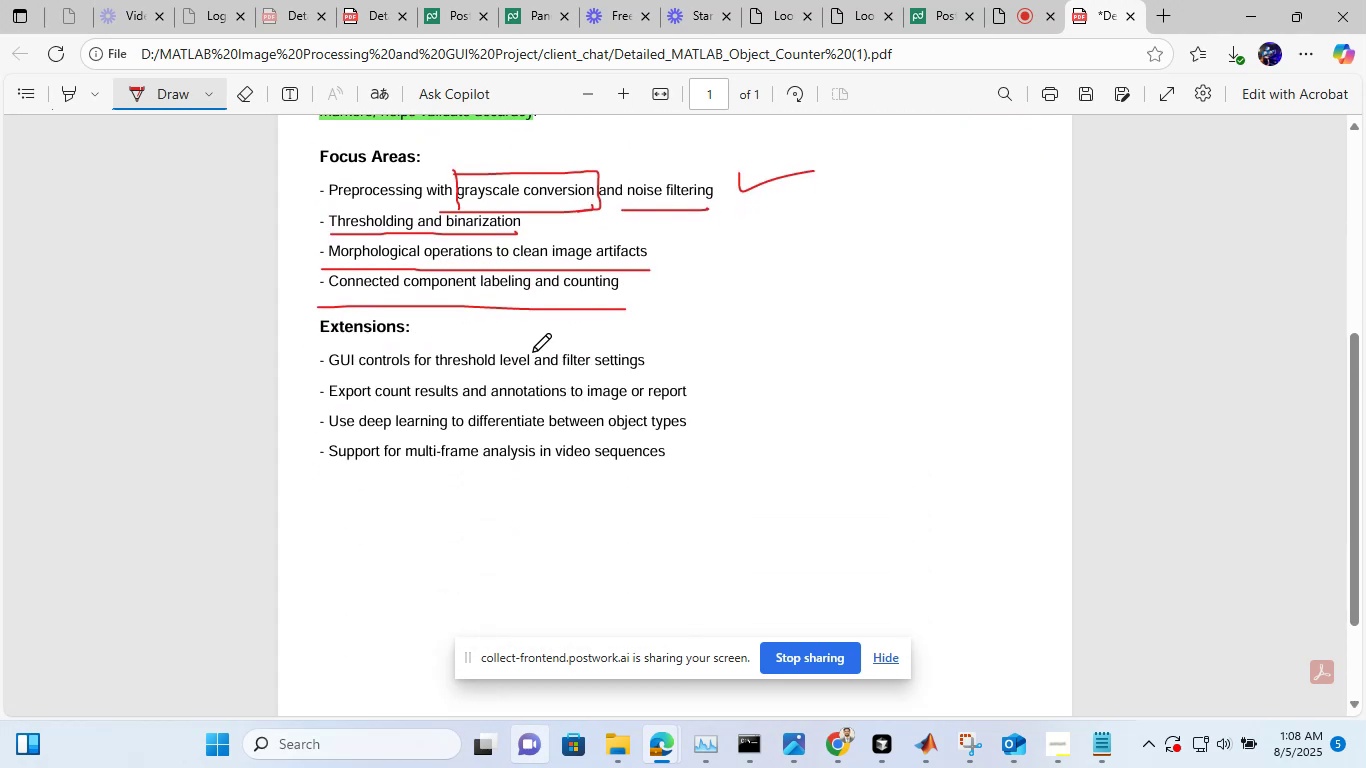 
left_click_drag(start_coordinate=[679, 325], to_coordinate=[776, 318])
 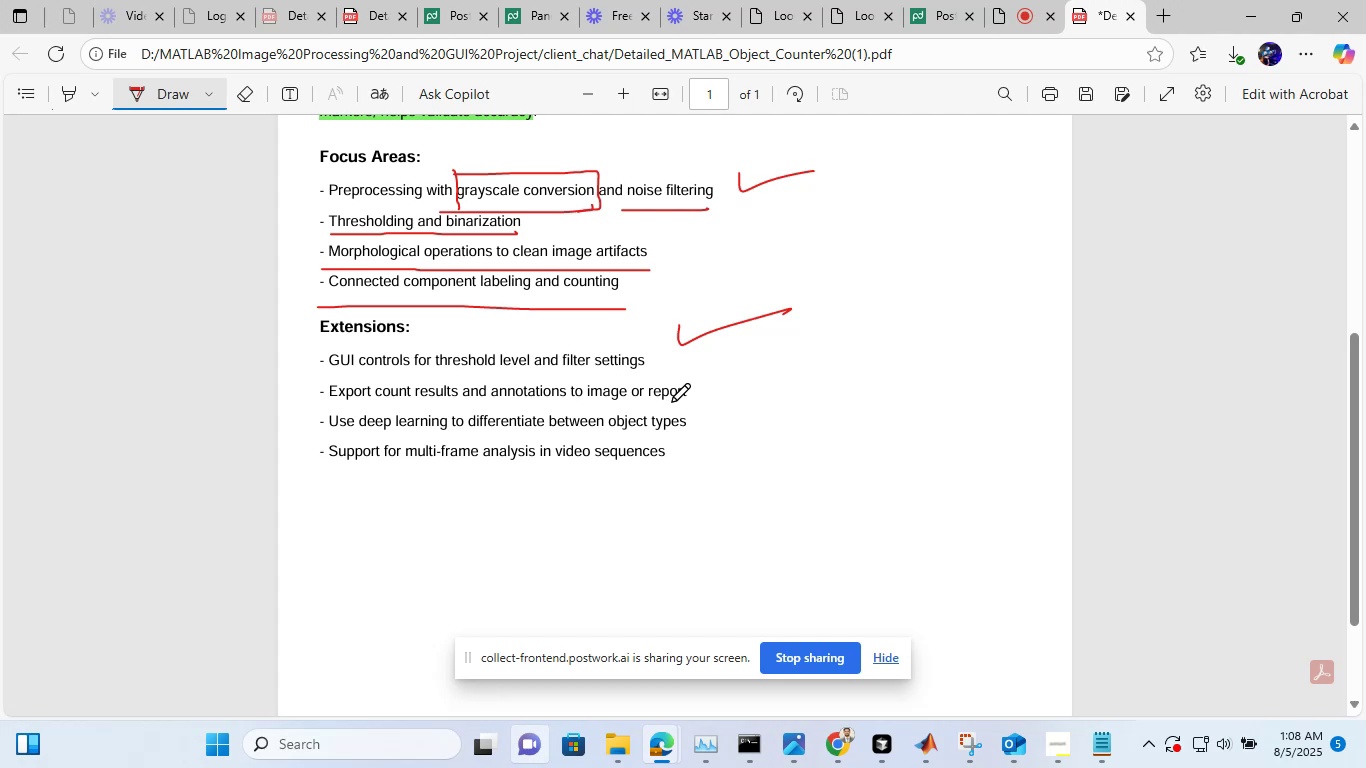 
left_click_drag(start_coordinate=[708, 383], to_coordinate=[768, 371])
 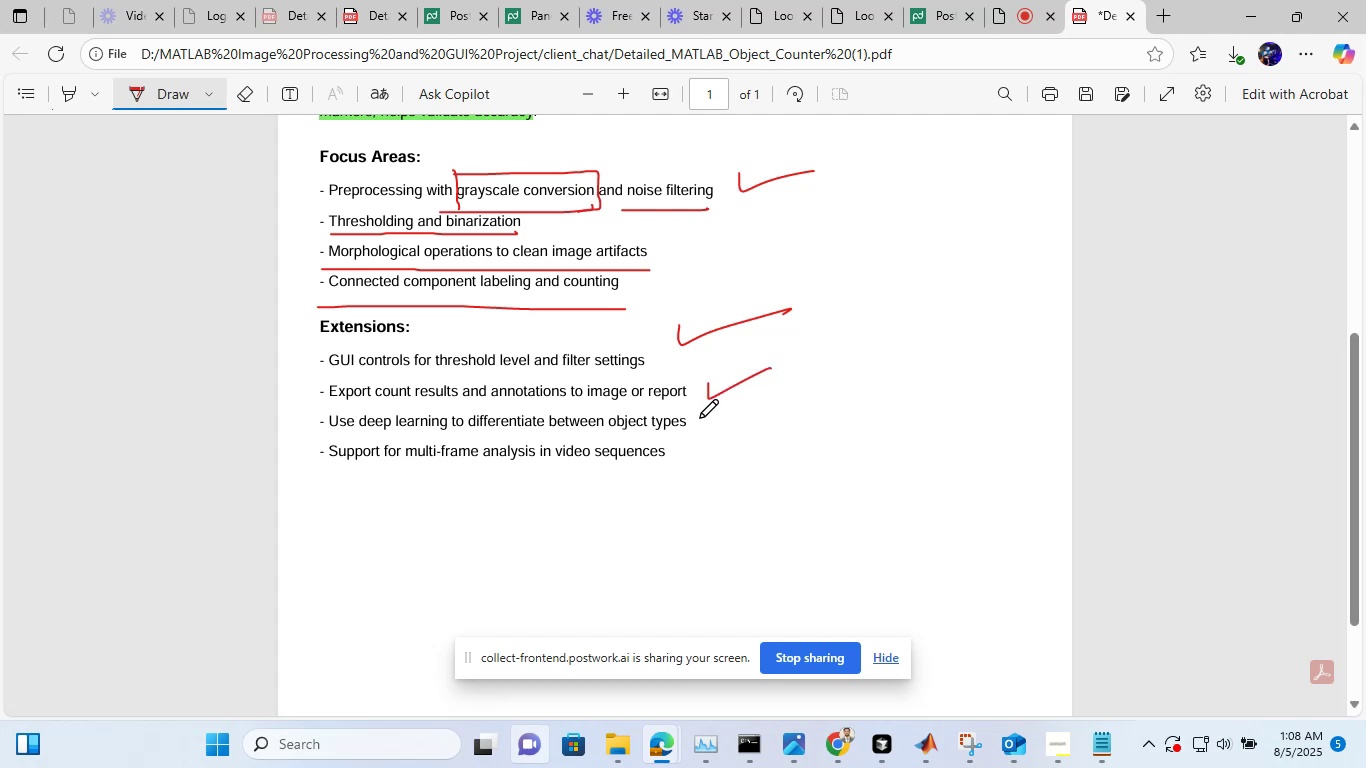 
left_click_drag(start_coordinate=[701, 418], to_coordinate=[755, 410])
 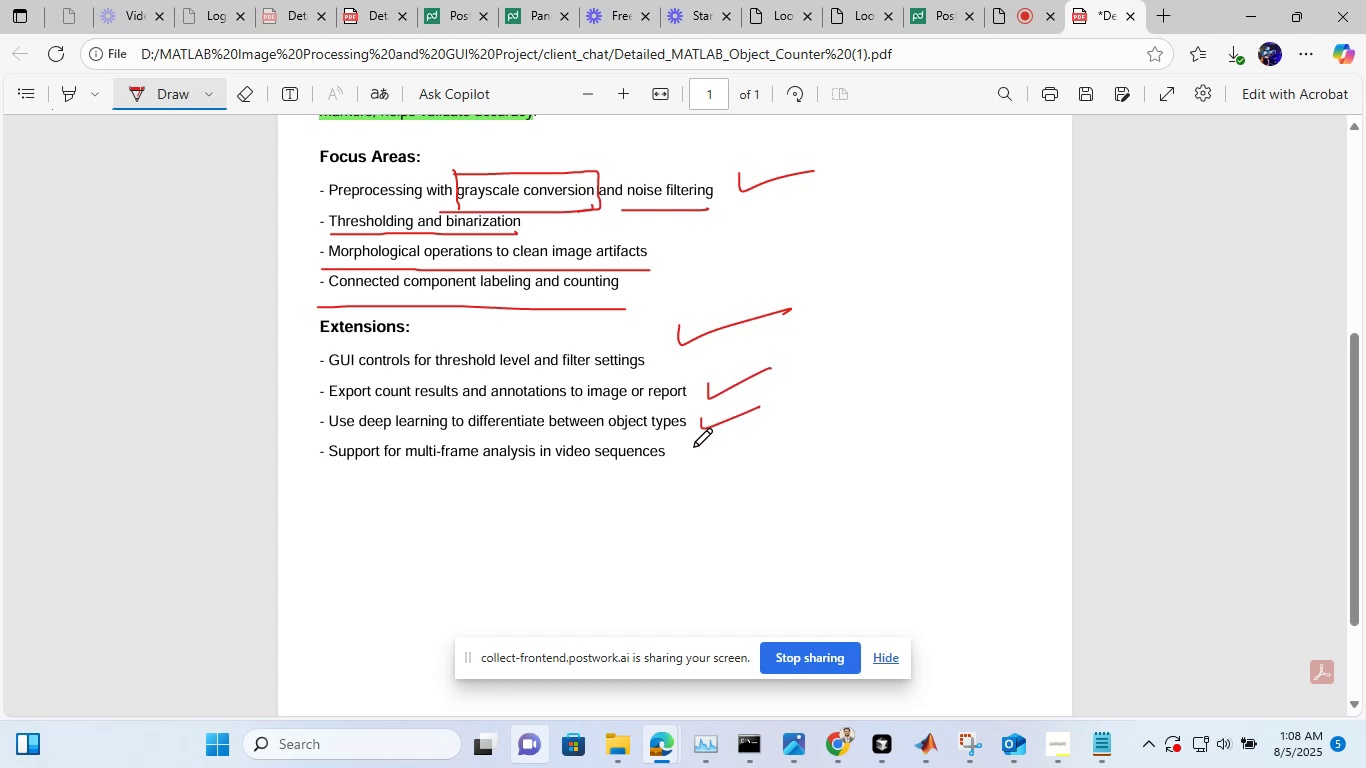 
left_click_drag(start_coordinate=[689, 445], to_coordinate=[742, 432])
 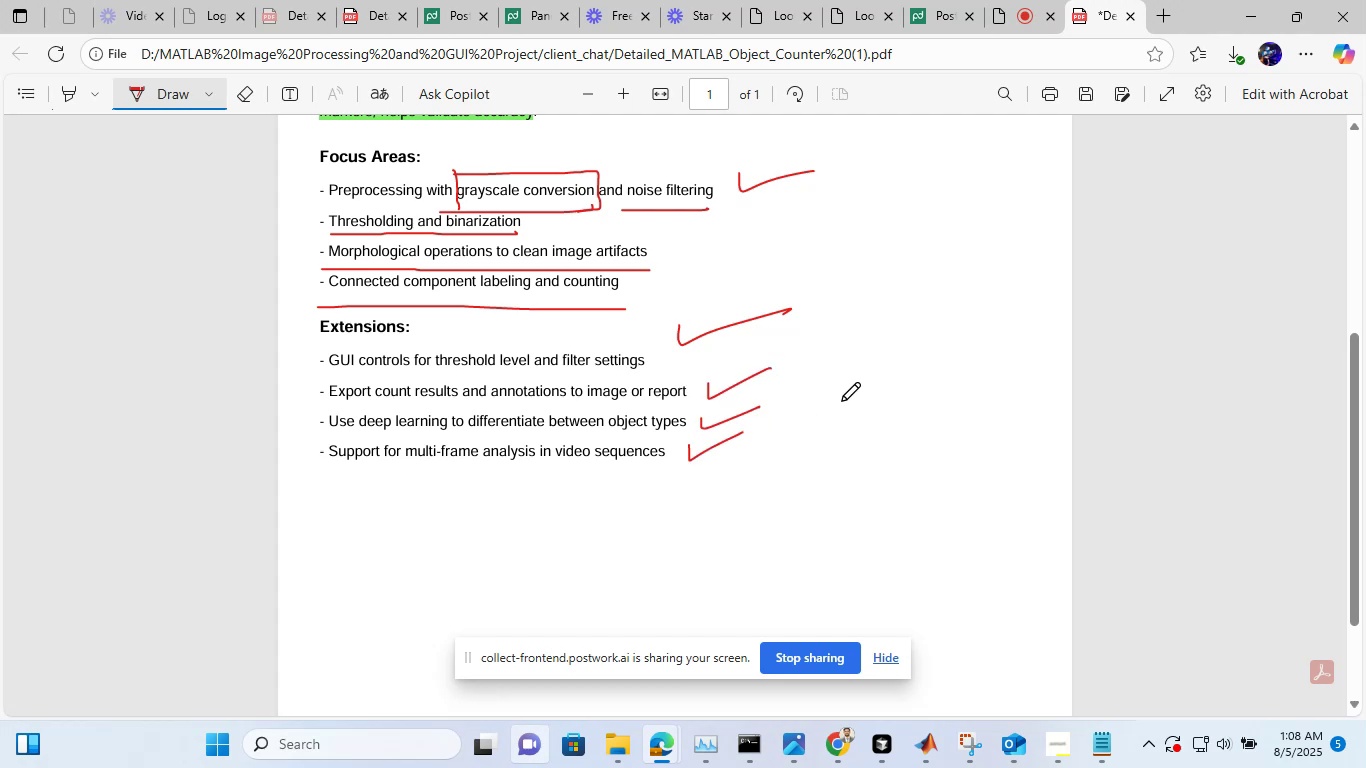 
scroll: coordinate [843, 401], scroll_direction: none, amount: 0.0
 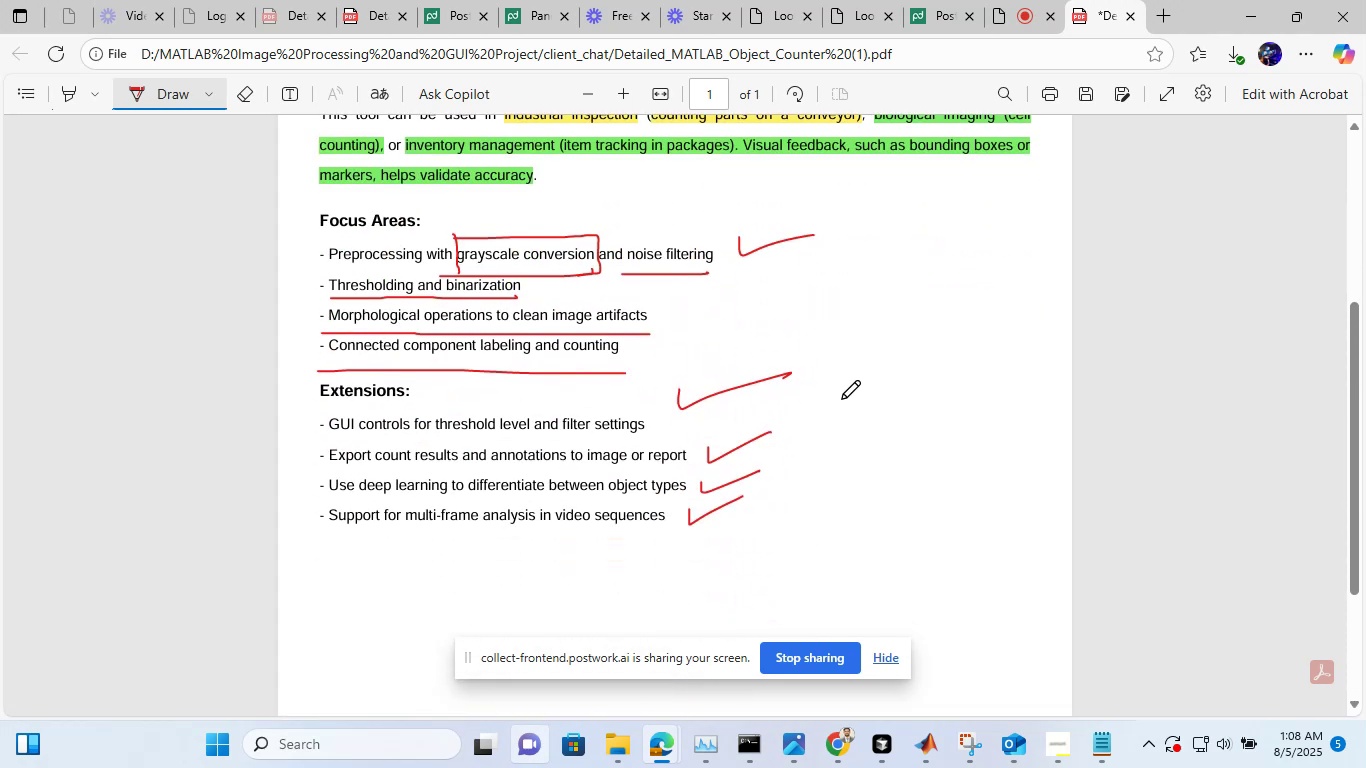 
scroll: coordinate [838, 393], scroll_direction: up, amount: 3.0
 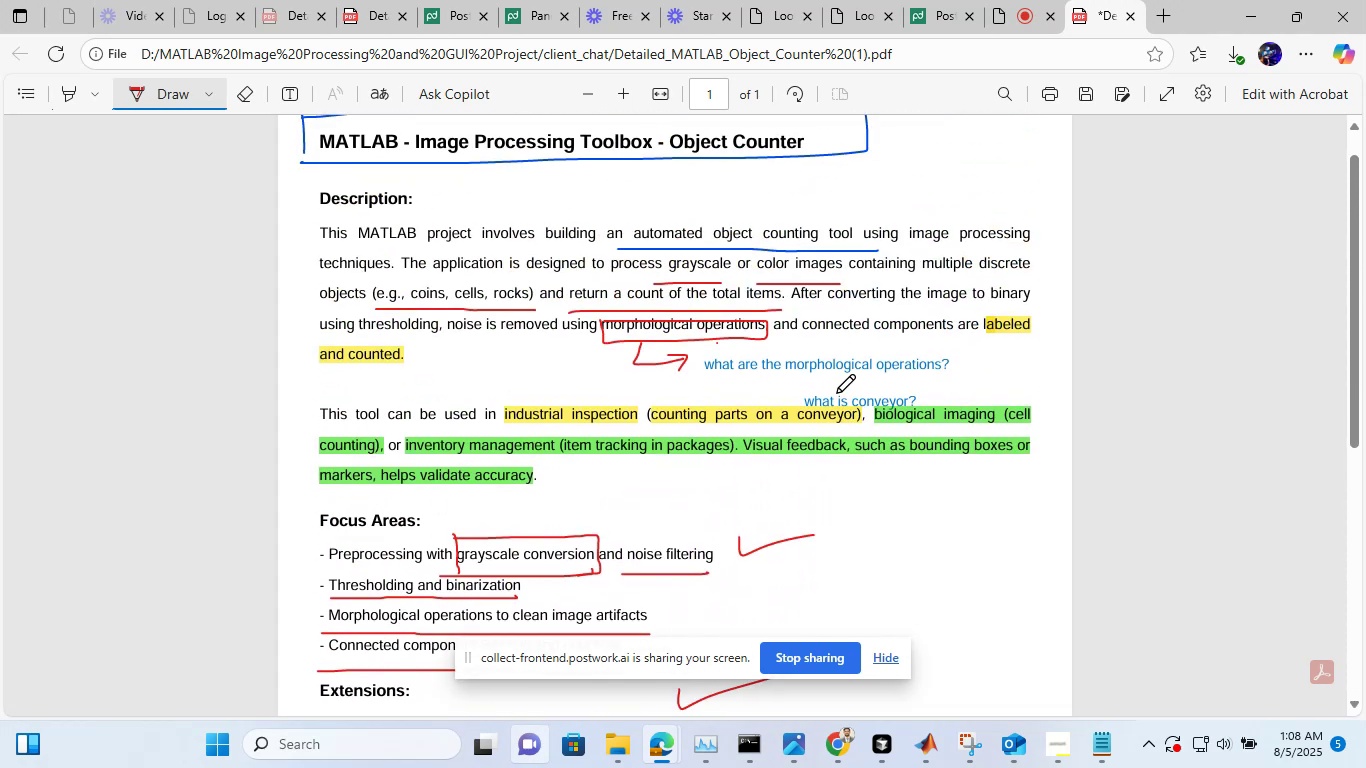 
scroll: coordinate [838, 393], scroll_direction: down, amount: 1.0
 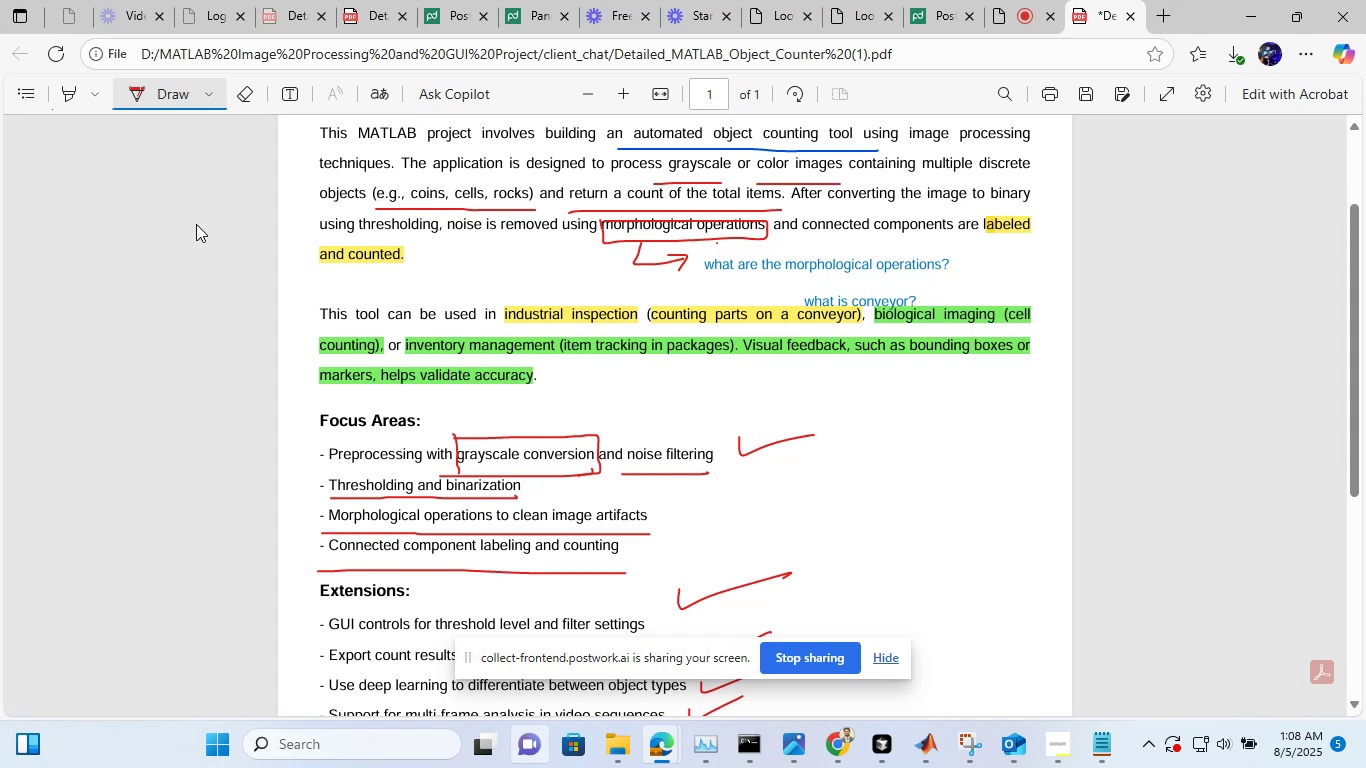 
wait(6.03)
 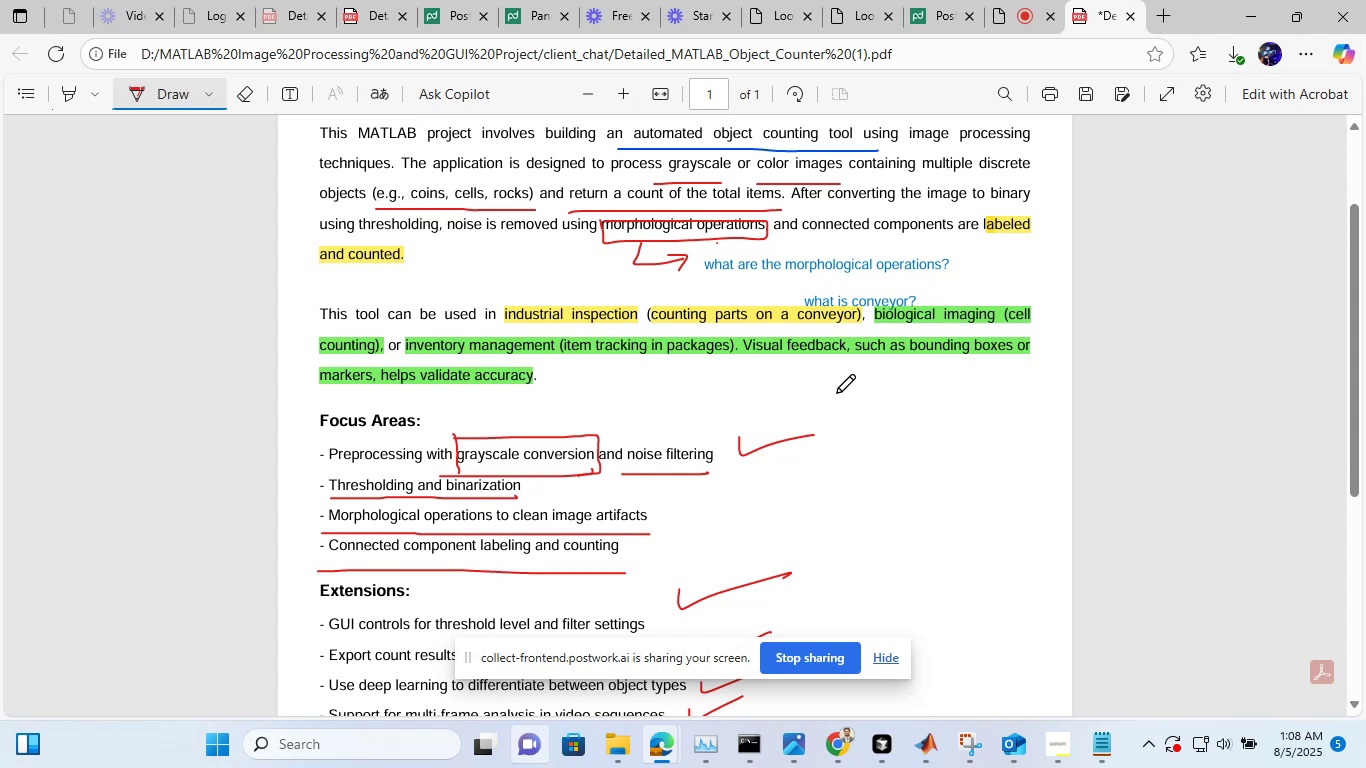 
scroll: coordinate [446, 223], scroll_direction: down, amount: 2.0
 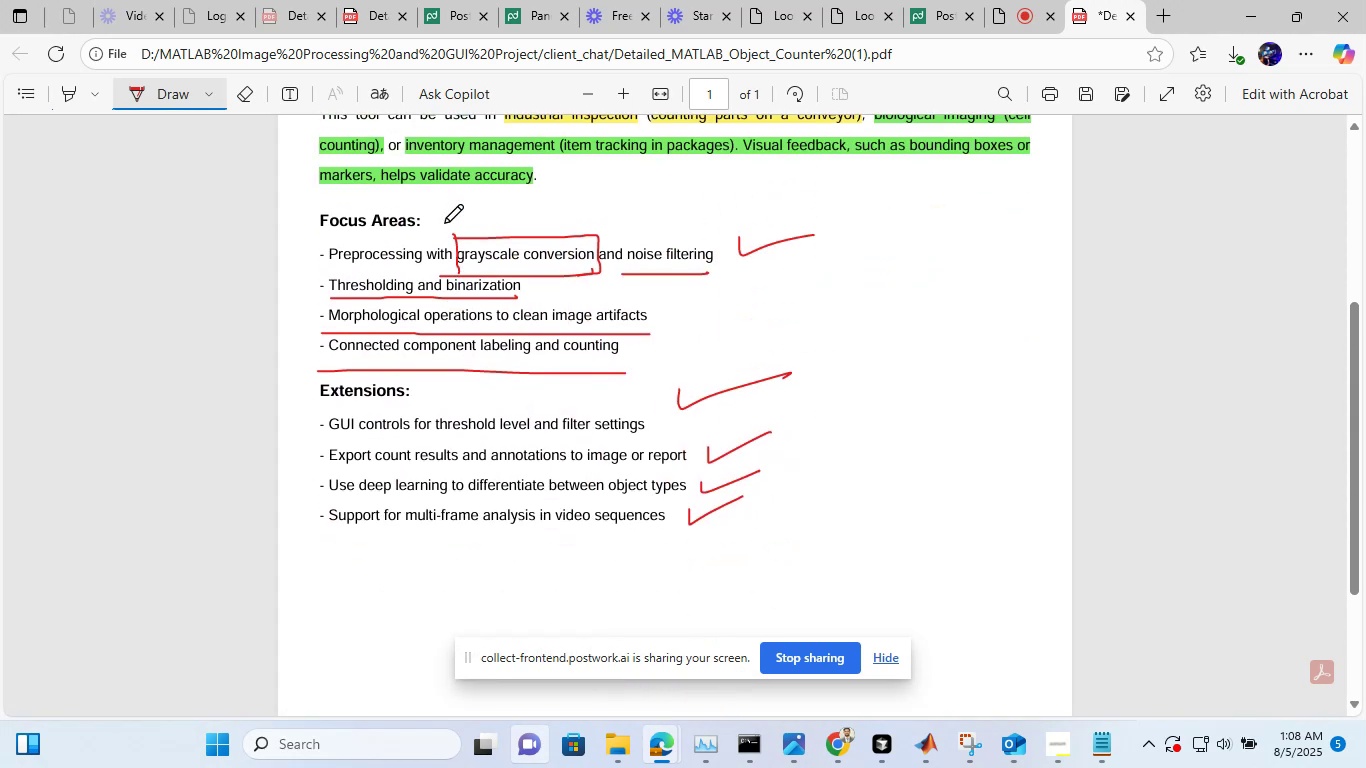 
scroll: coordinate [446, 223], scroll_direction: up, amount: 1.0
 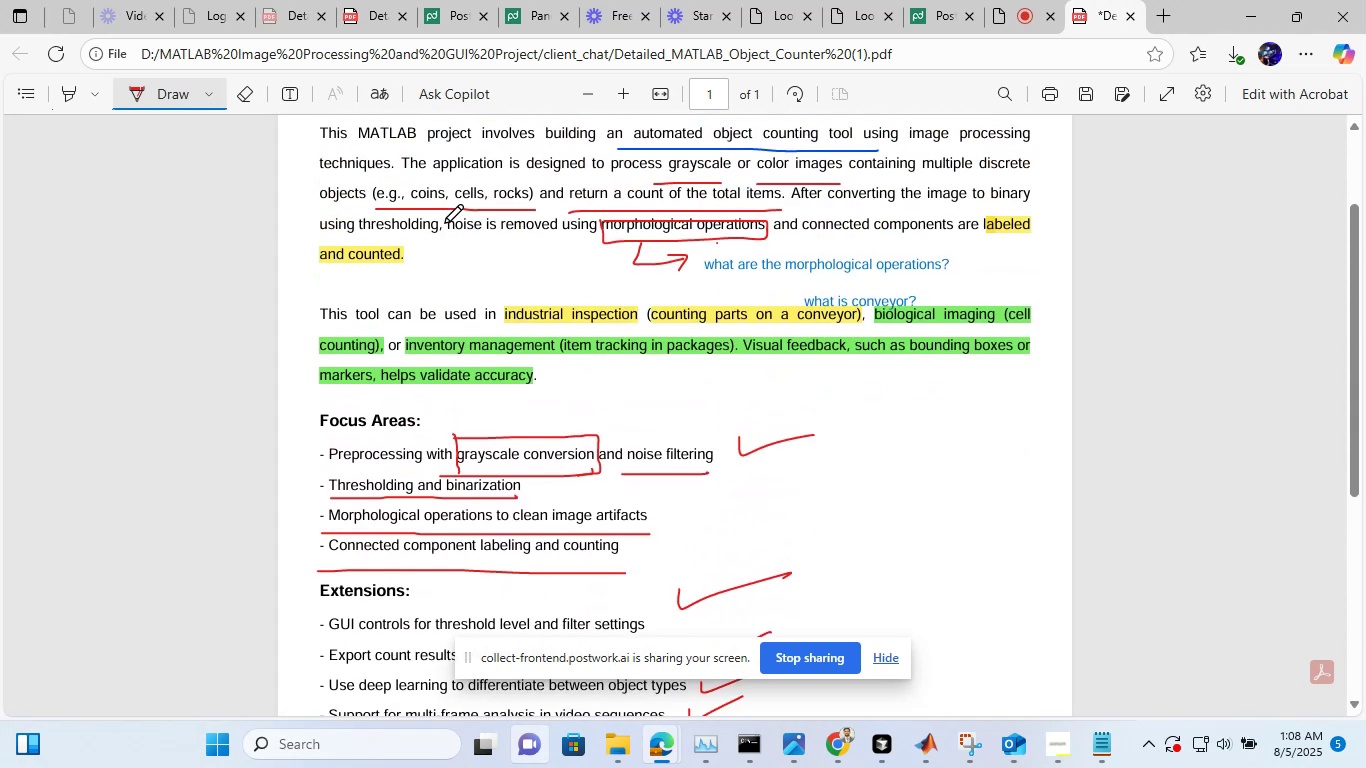 
scroll: coordinate [446, 223], scroll_direction: down, amount: 6.0
 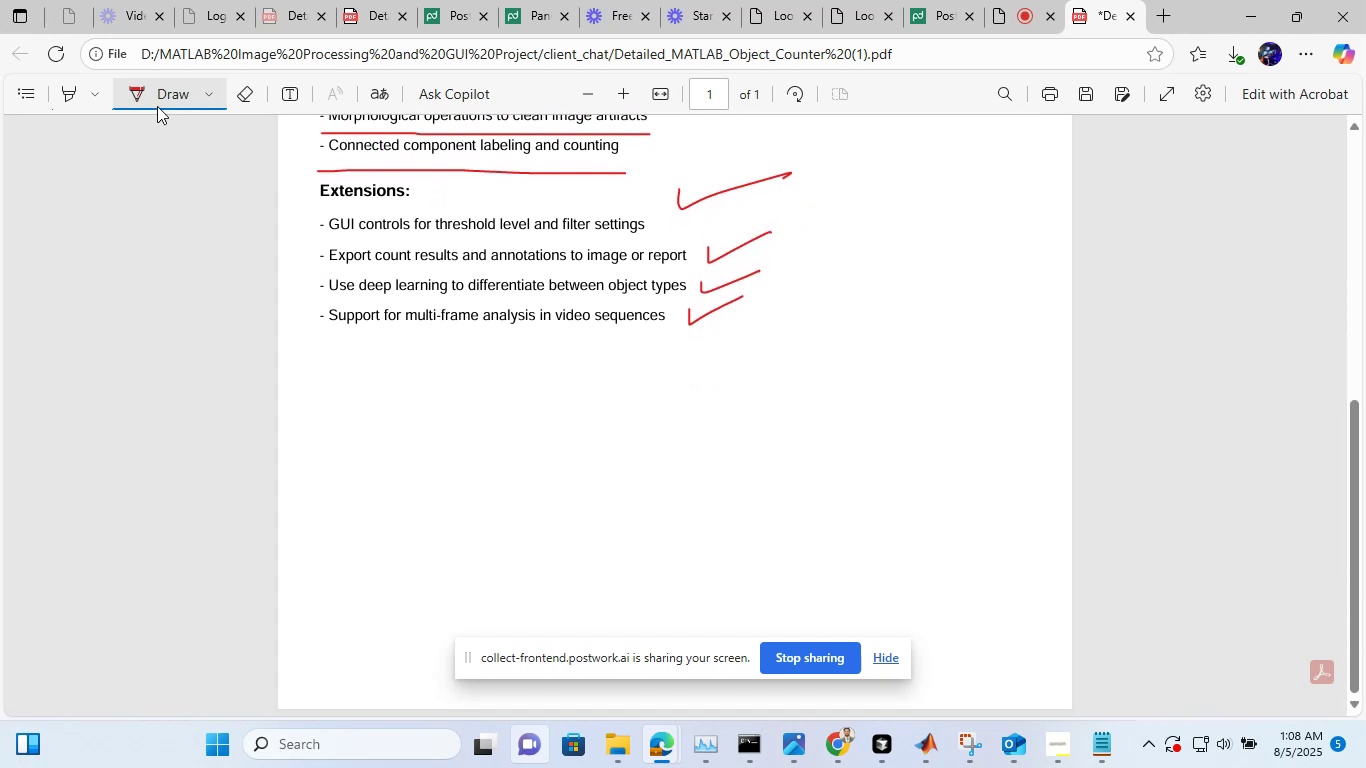 
left_click([157, 104])
 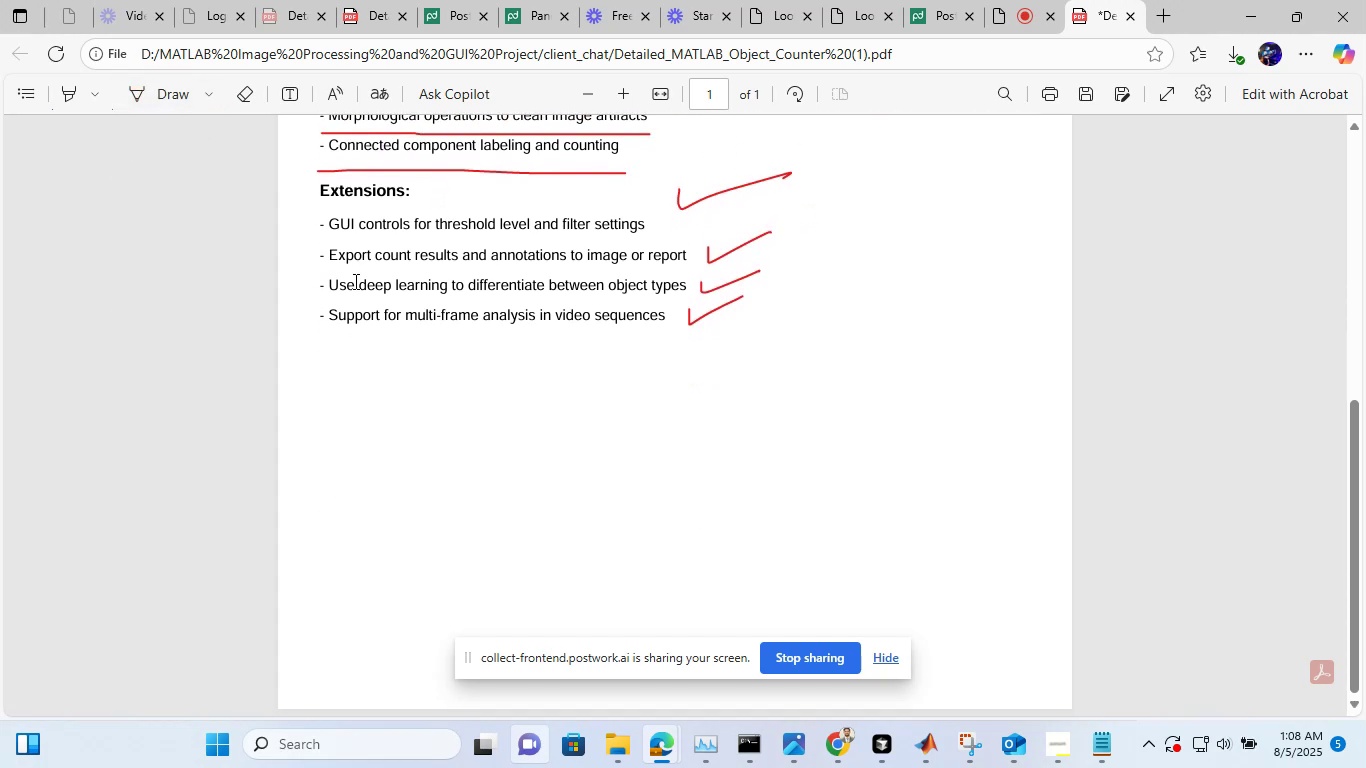 
scroll: coordinate [384, 277], scroll_direction: down, amount: 3.0
 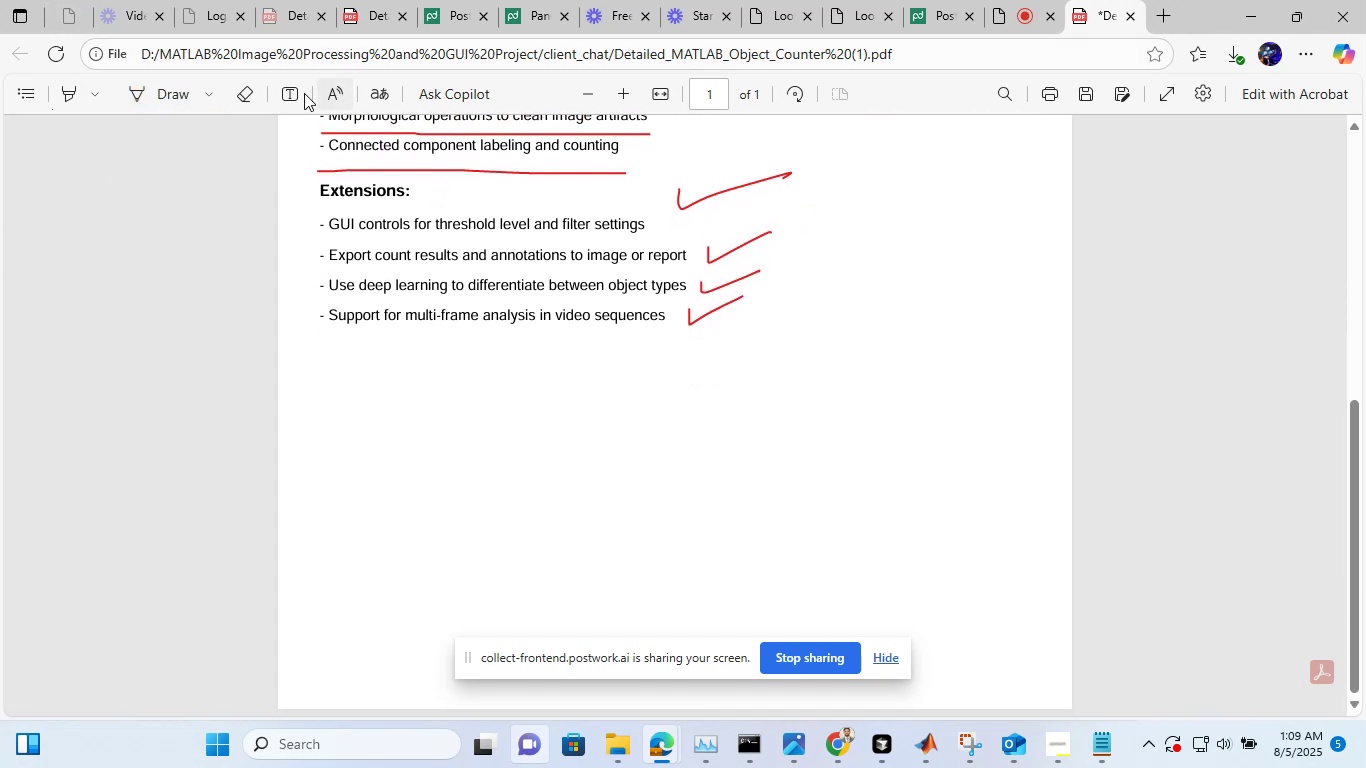 
left_click([362, 386])
 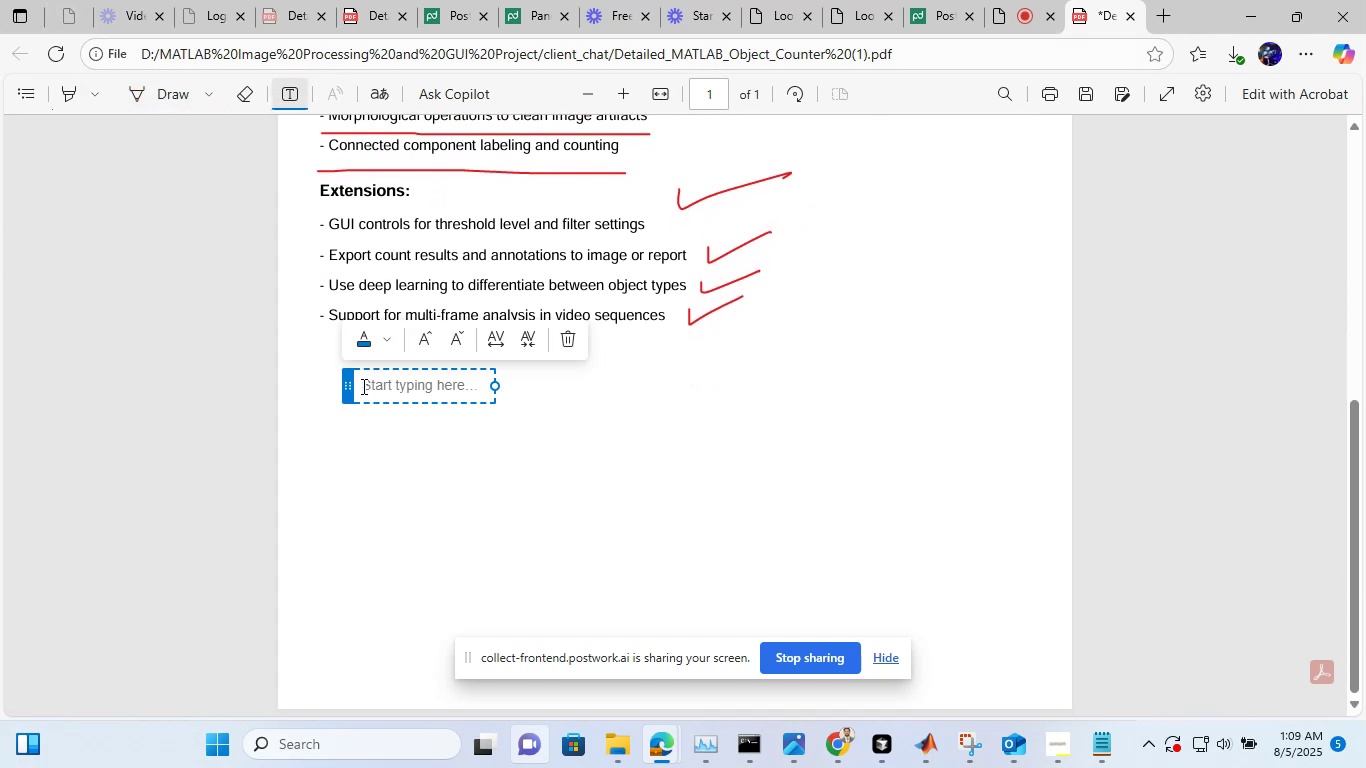 
type(Rioa)
key(Backspace)
key(Backspace)
key(Backspace)
type(oad )
key(Backspace)
type(Map to complete this project?)
 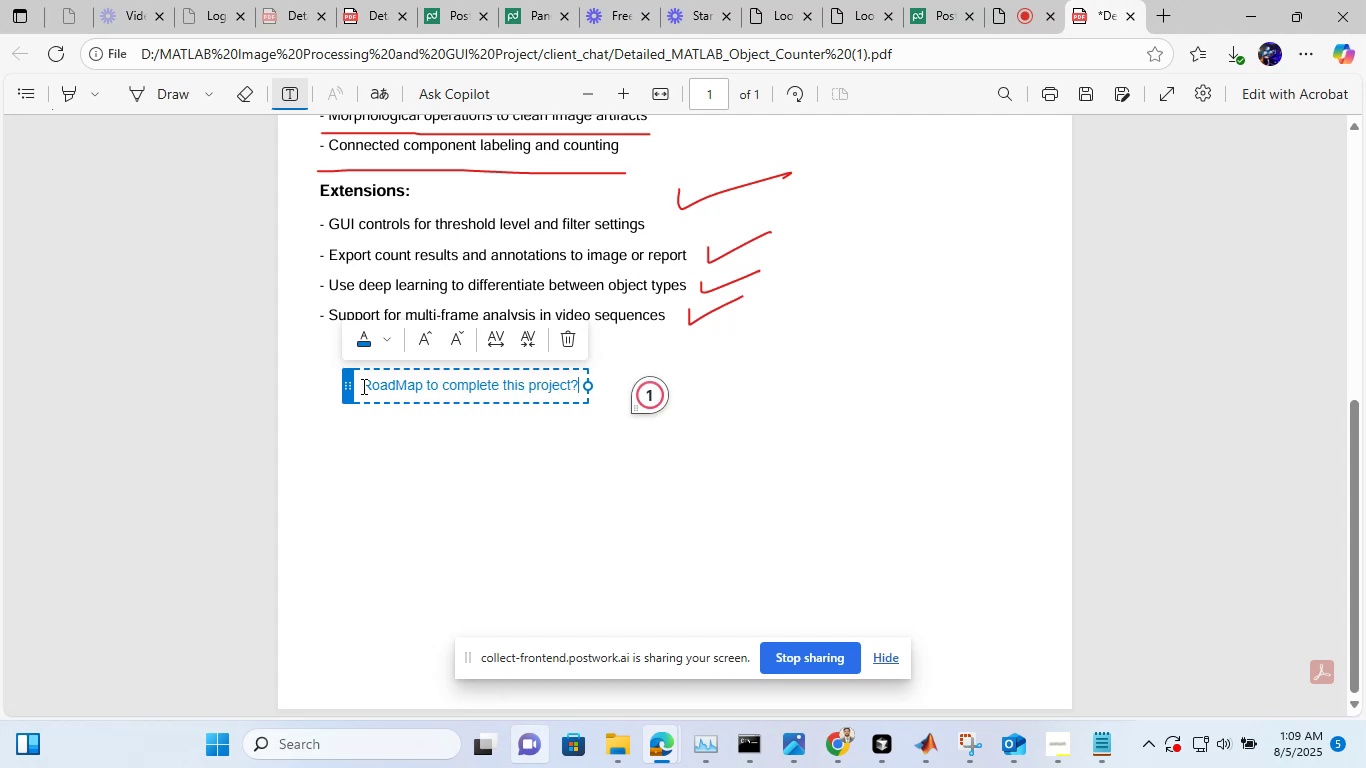 
key(Shift+Enter)
 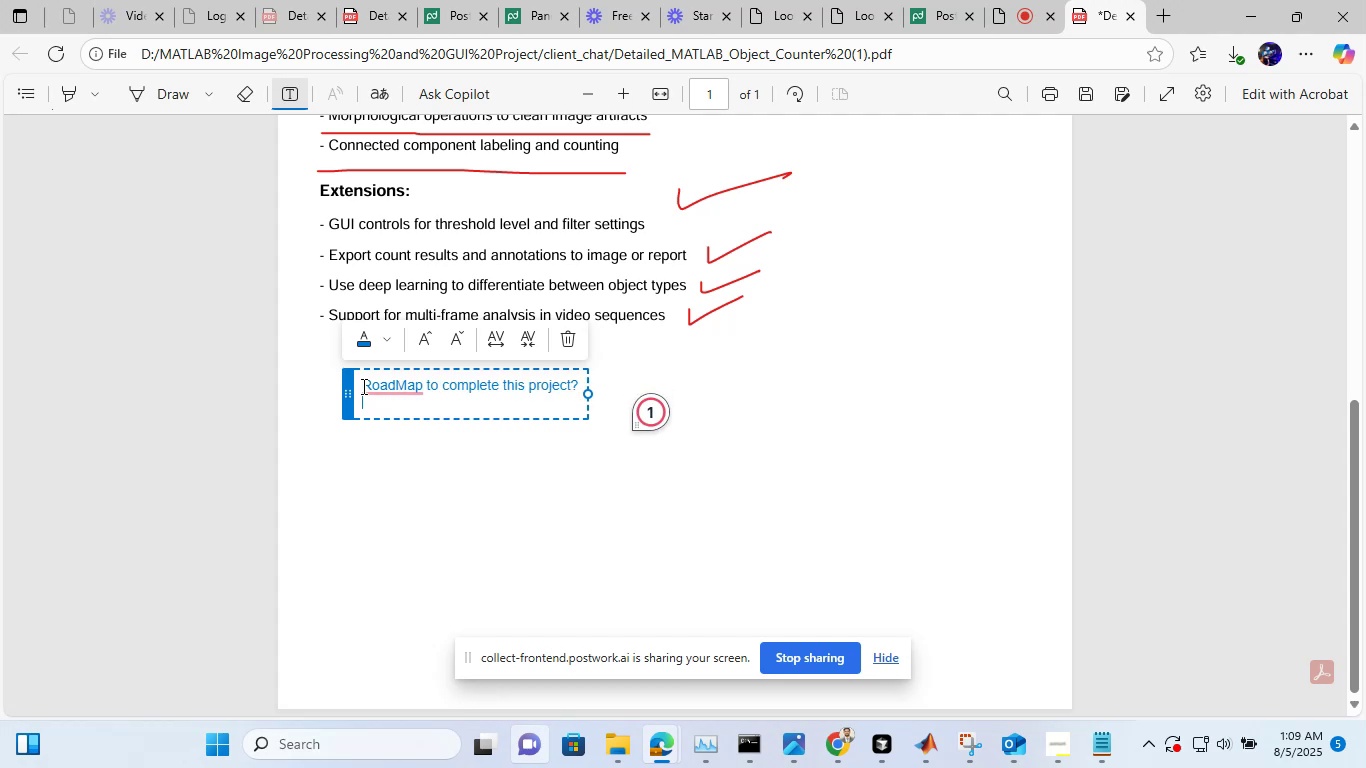 
key(Shift+Enter)
 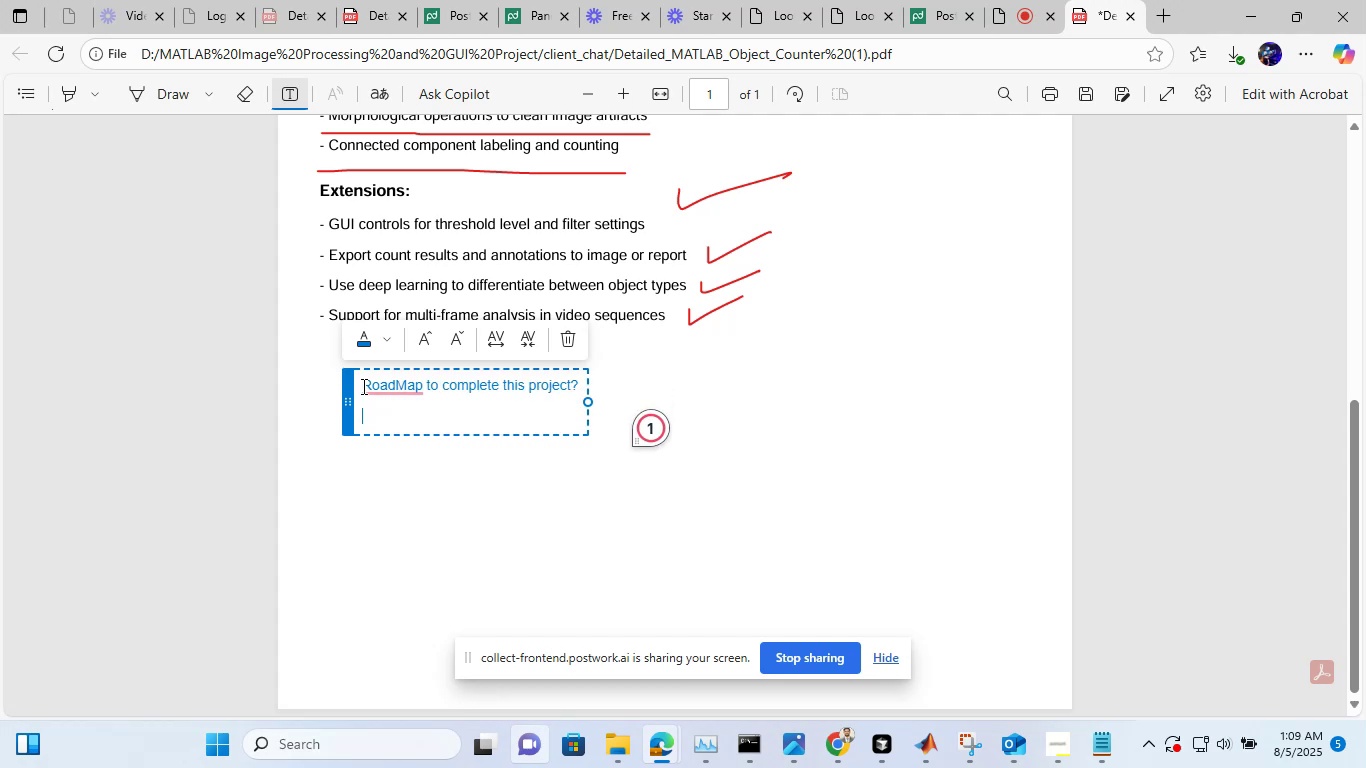 
key(Shift+Enter)
 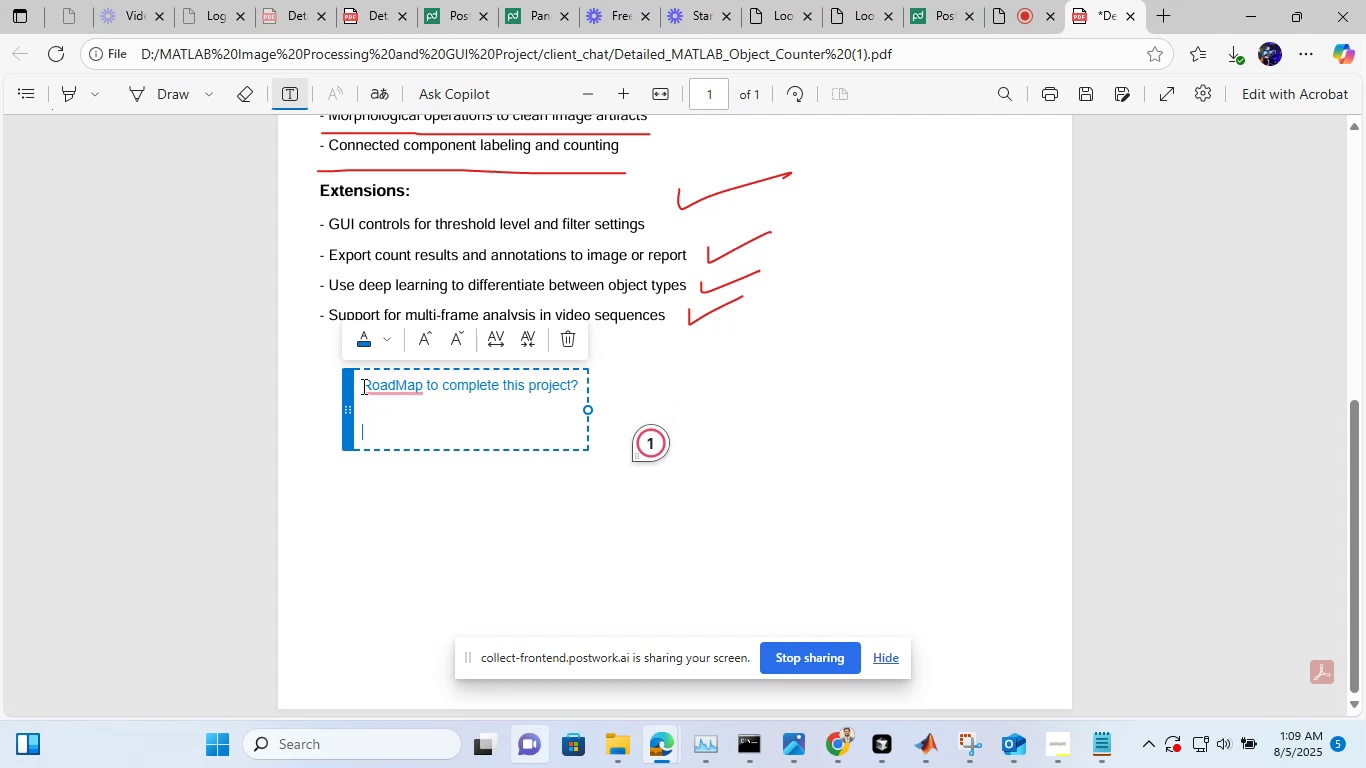 
type(fors)
key(Backspace)
key(Backspace)
key(Backspace)
type(irst of all i need to finf )
key(Backspace)
key(Backspace)
type(d h)
key(Backspace)
type(the dataset  related w)
key(Backspace)
type(the requirement.)
 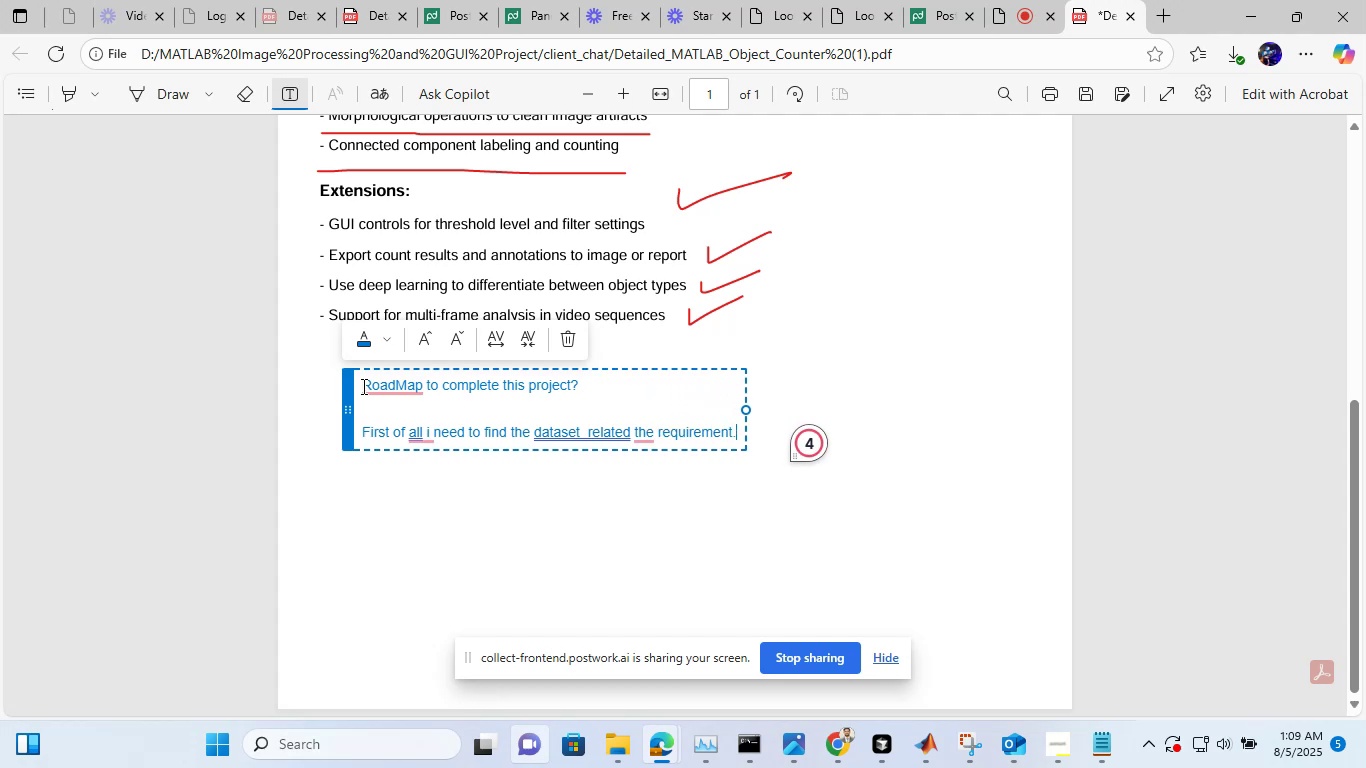 
key(Shift+Enter)
 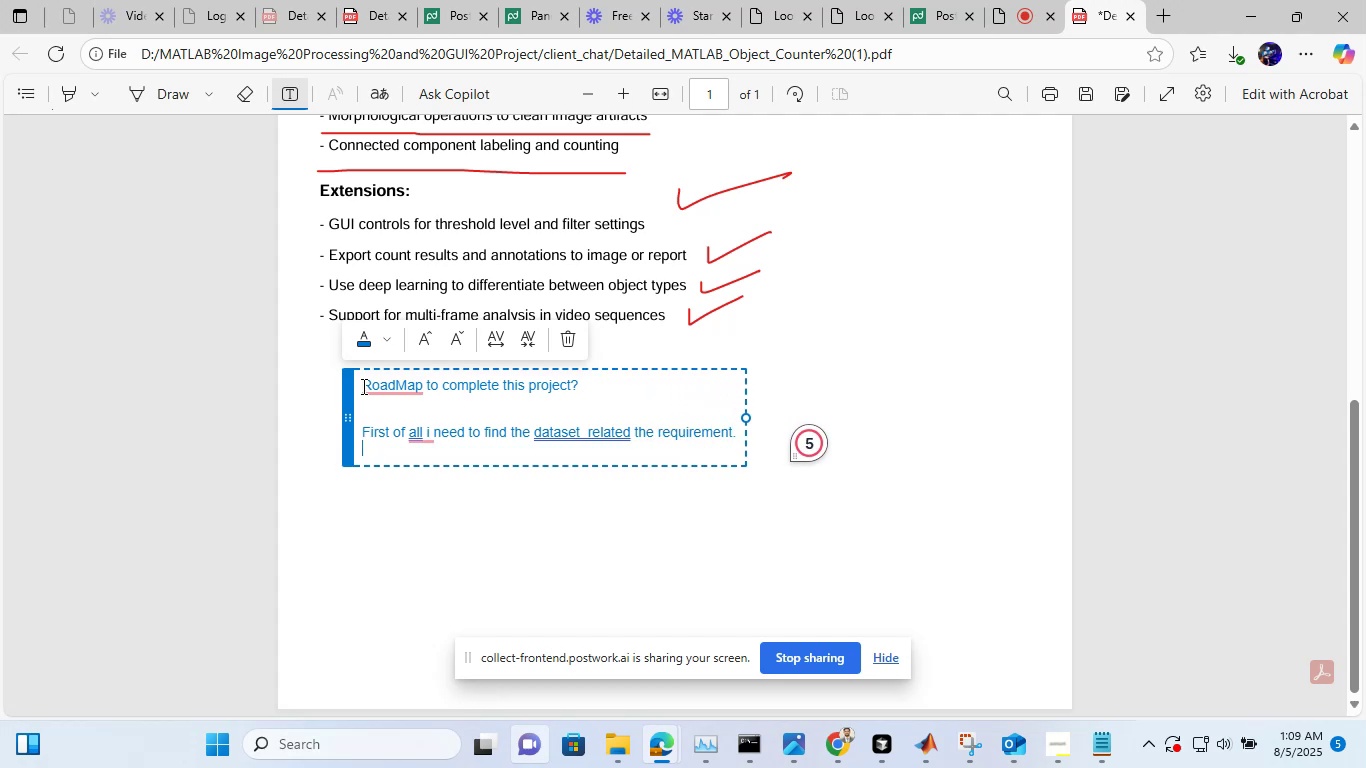 
key(Shift+Enter)
 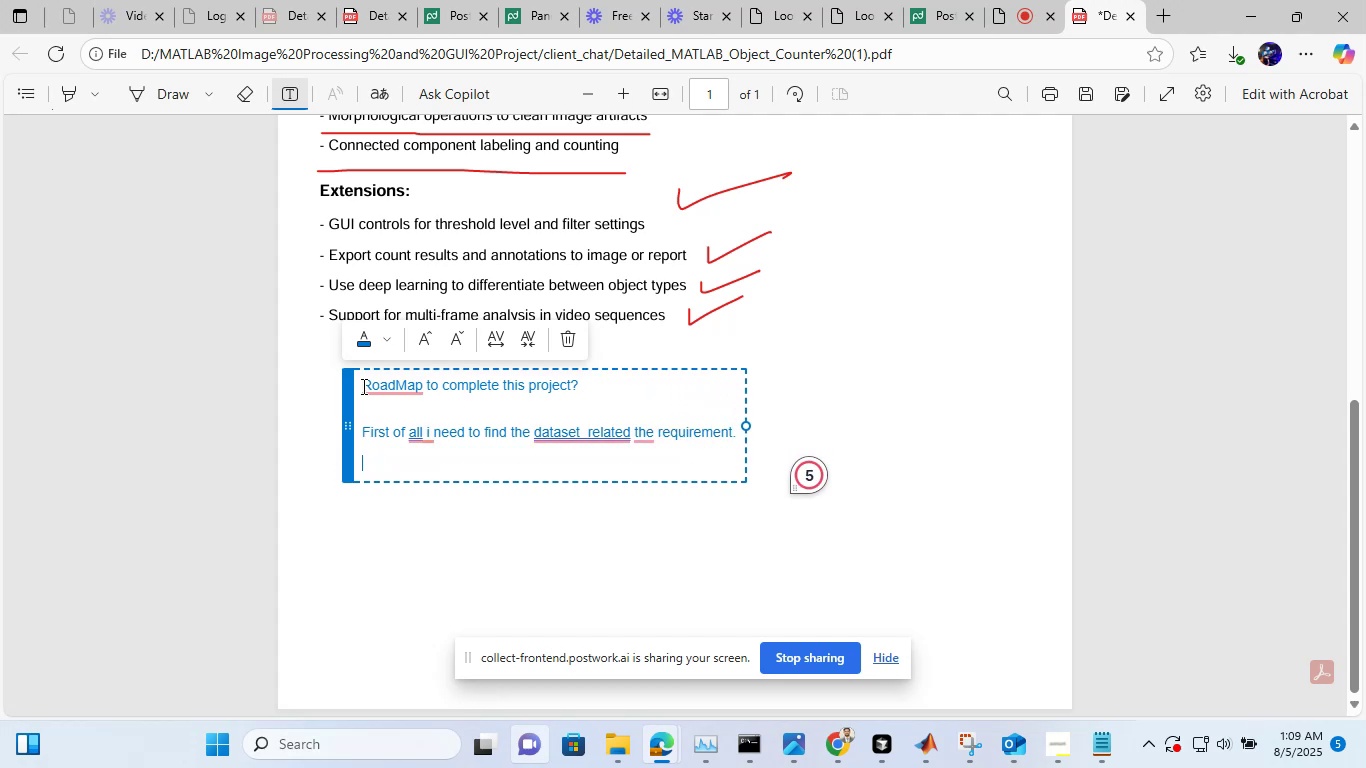 
type(     searchg )
key(Backspace)
key(Backspace)
type( from github maybe i can use the matlab built in dataset but that daatset)
key(Backspace)
key(Backspace)
key(Backspace)
key(Backspace)
key(Backspace)
type(taset is very simole)
key(Backspace)
key(Backspace)
key(Backspace)
type(ple)
 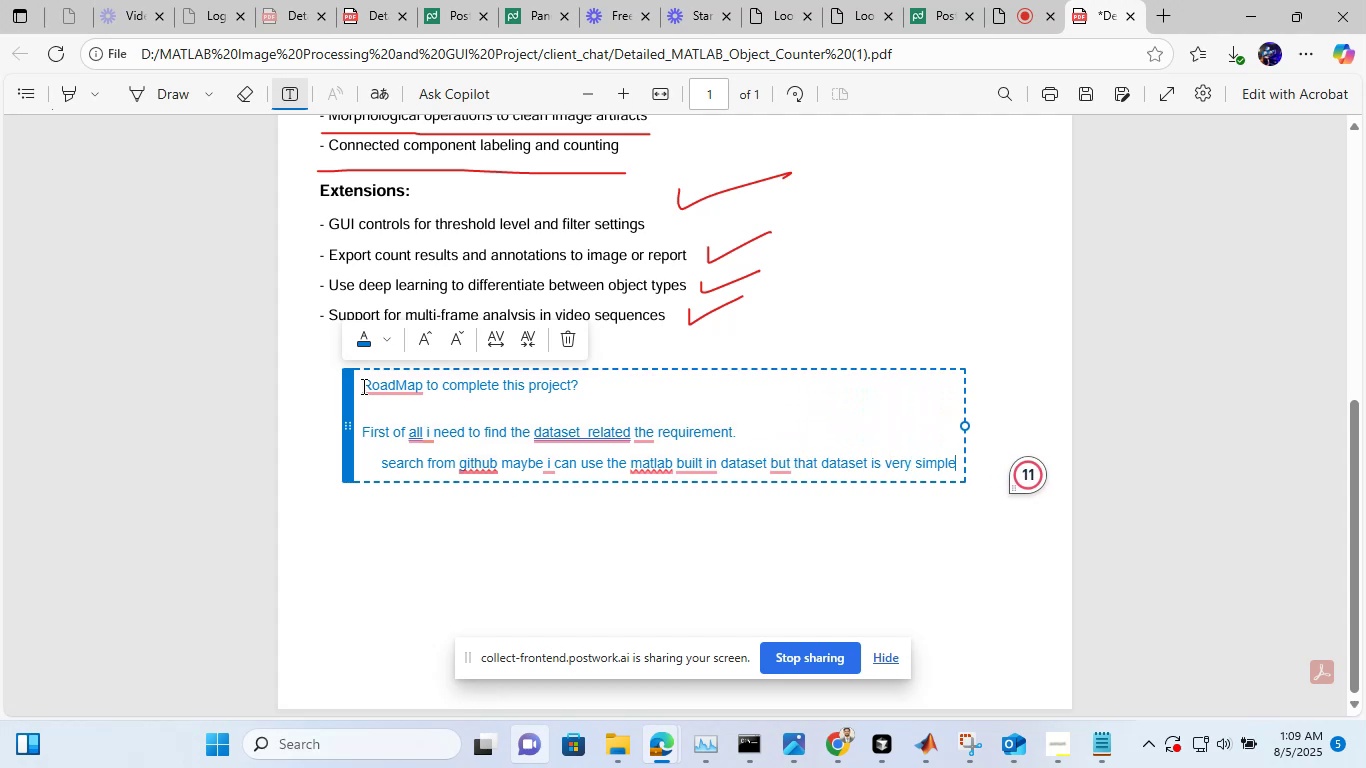 
key(Shift+Enter)
 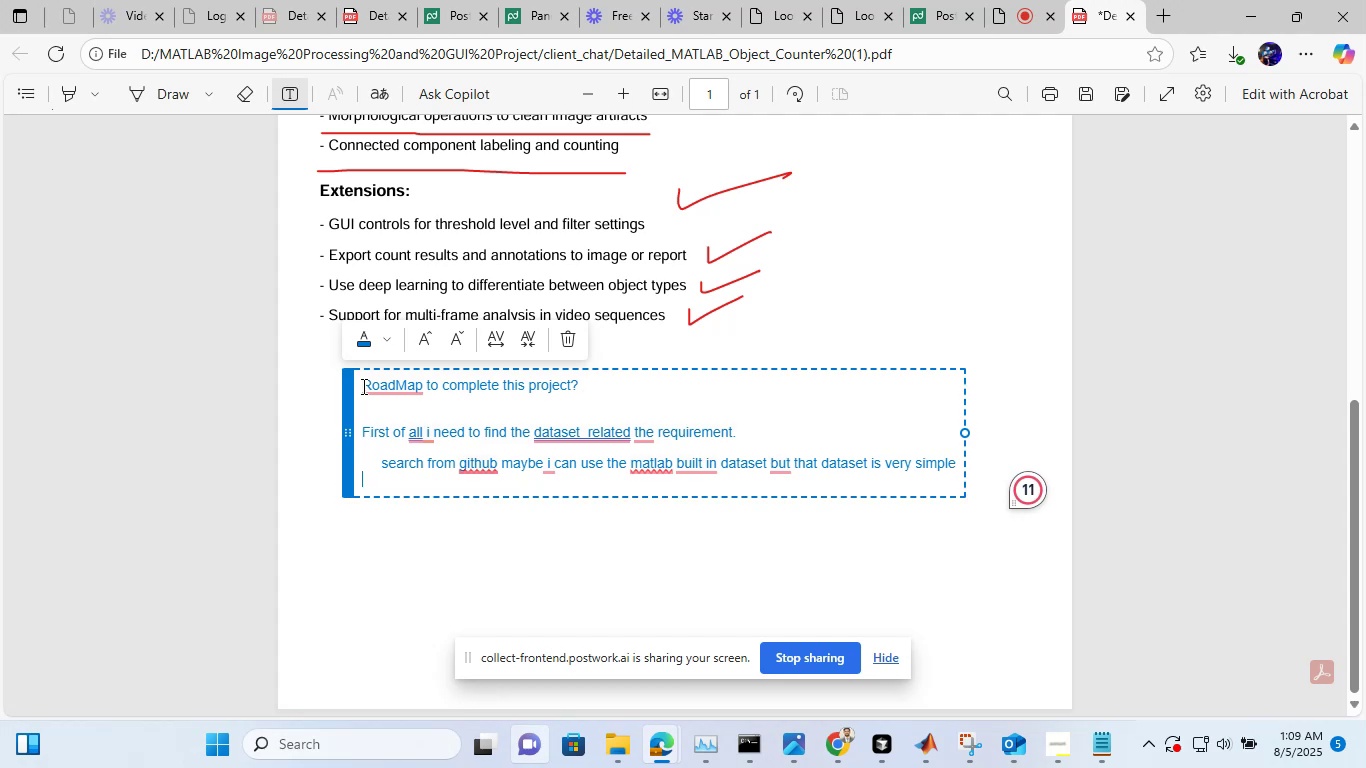 
key(Shift+Enter)
 